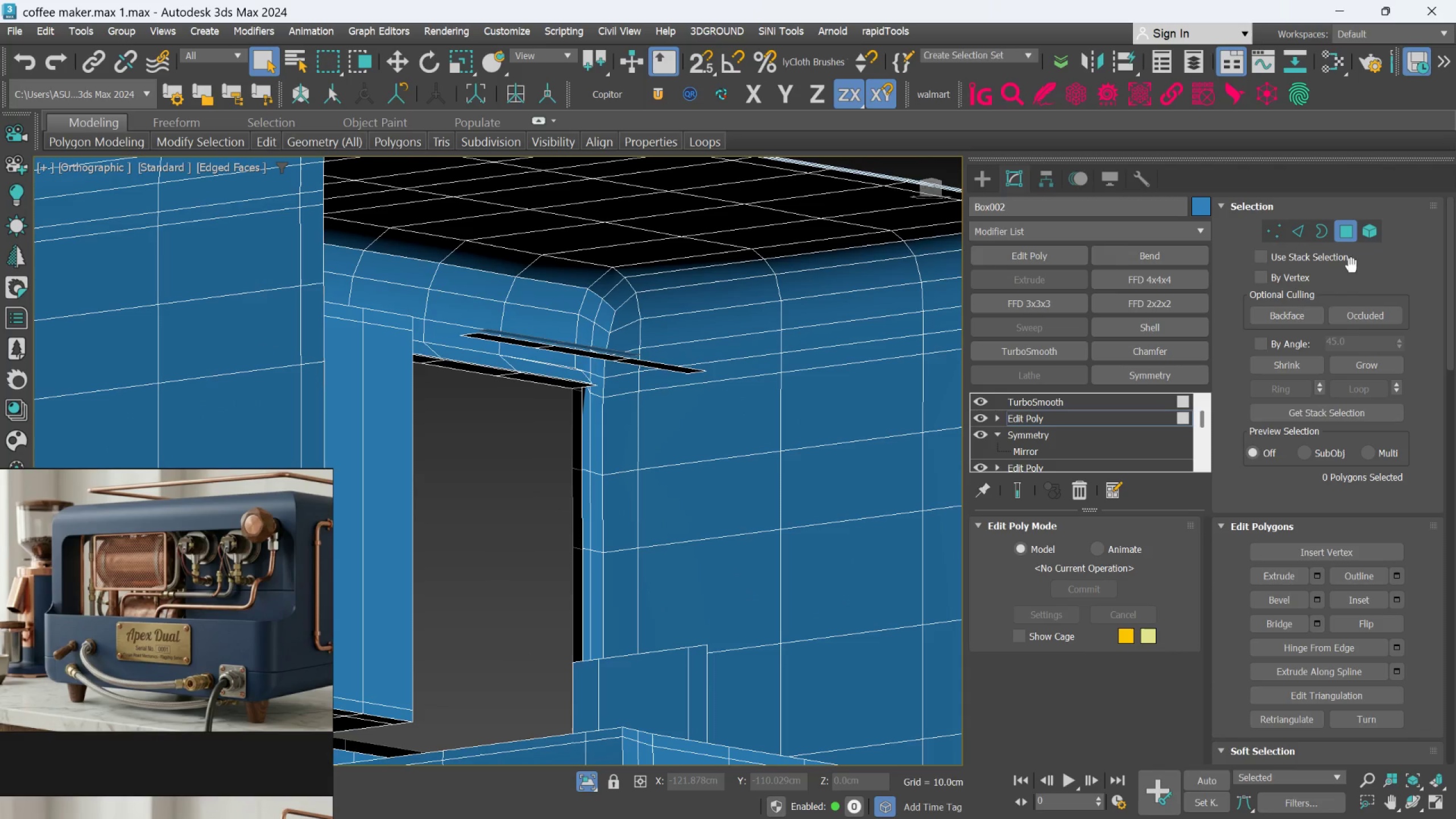 
left_click([1368, 233])
 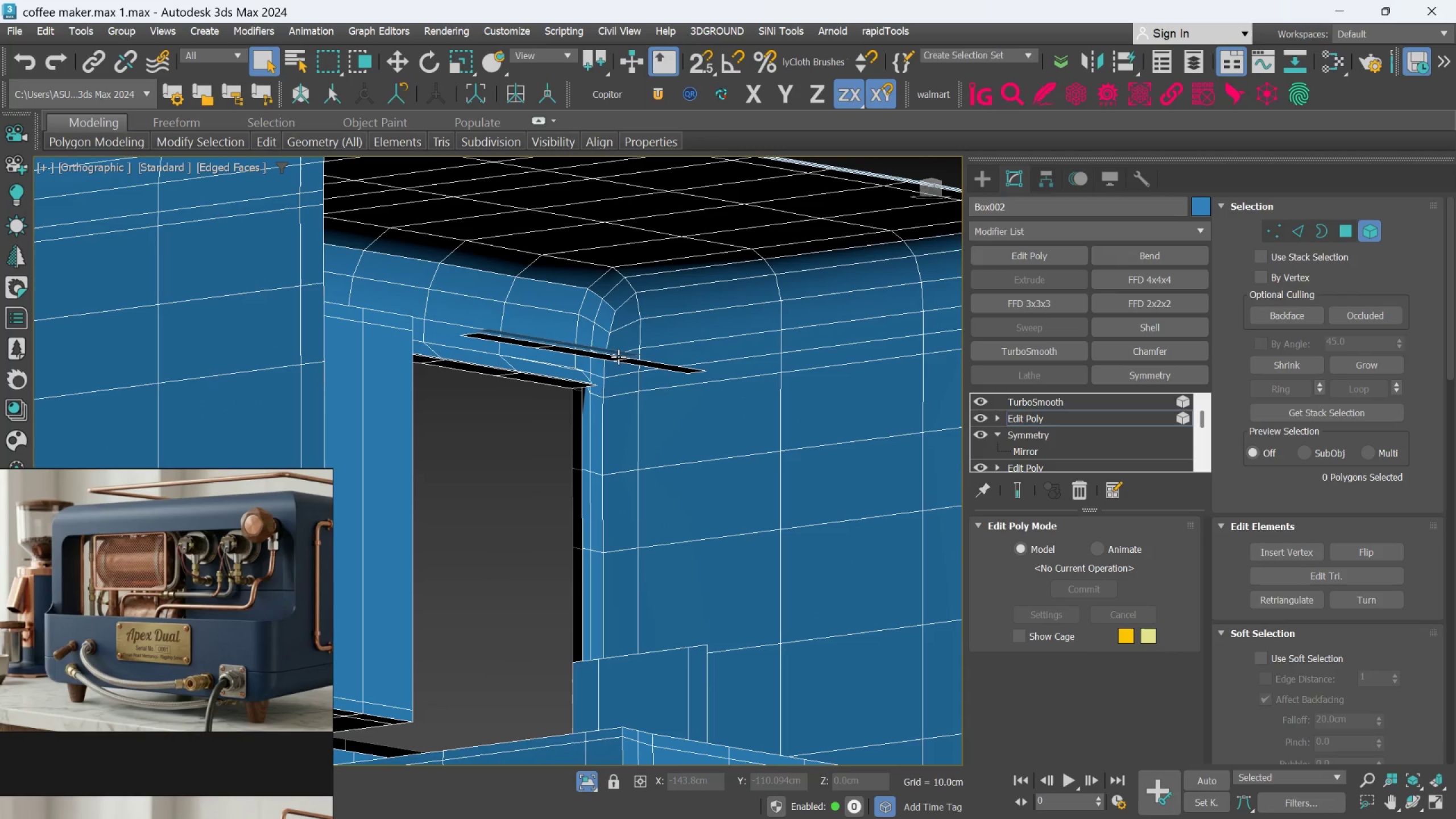 
left_click([618, 357])
 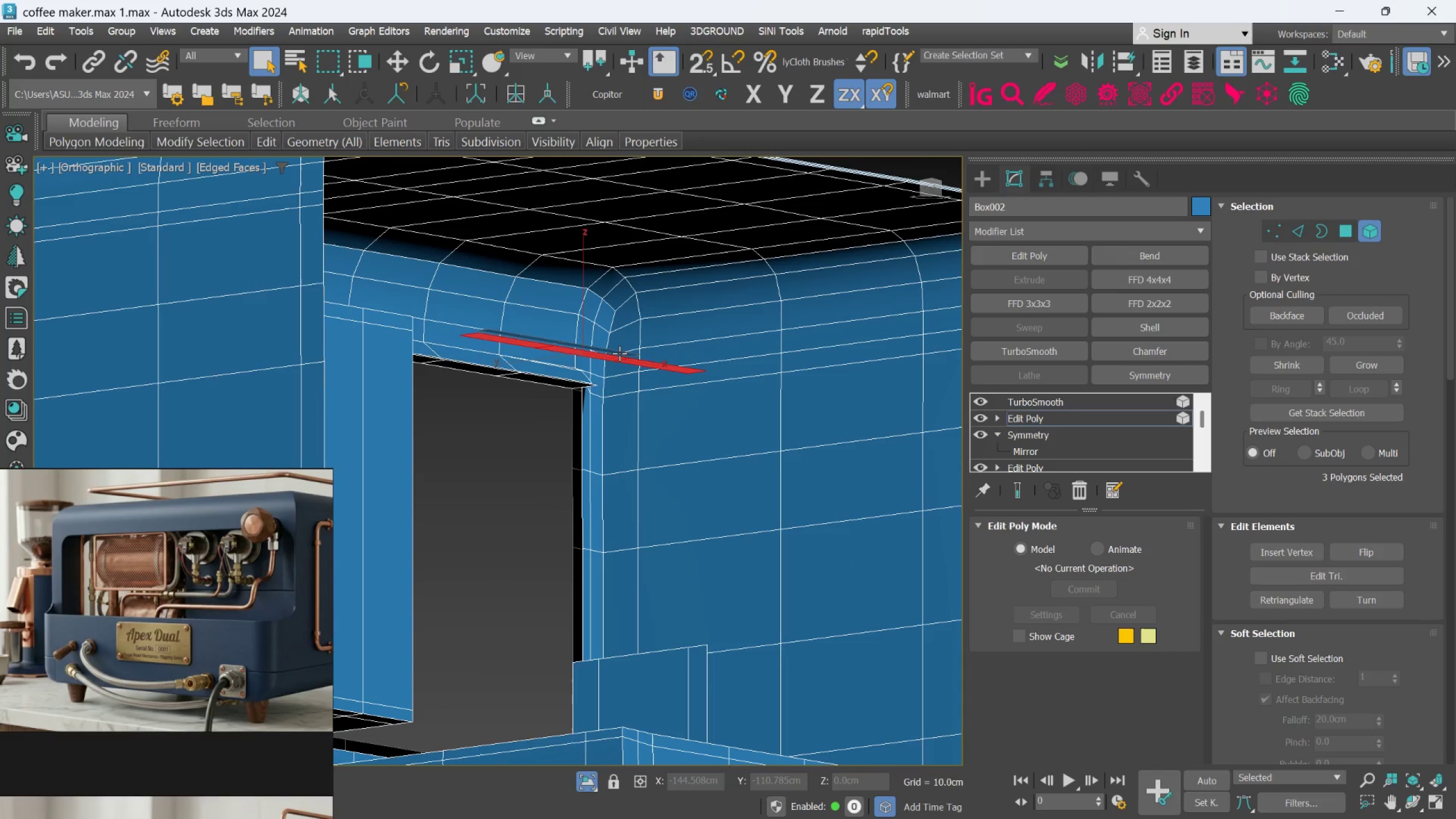 
key(Delete)
 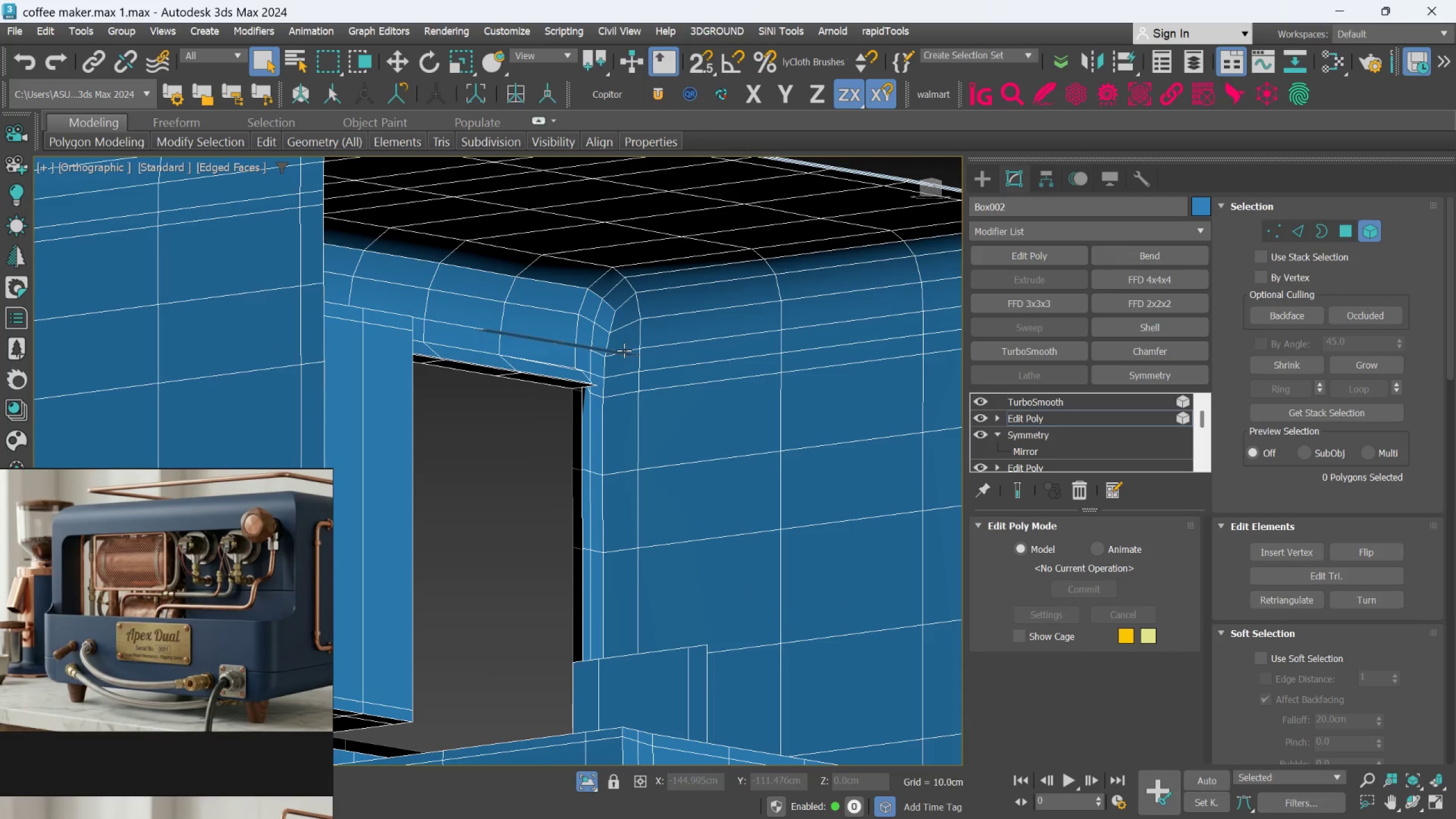 
scroll: coordinate [622, 350], scroll_direction: up, amount: 1.0
 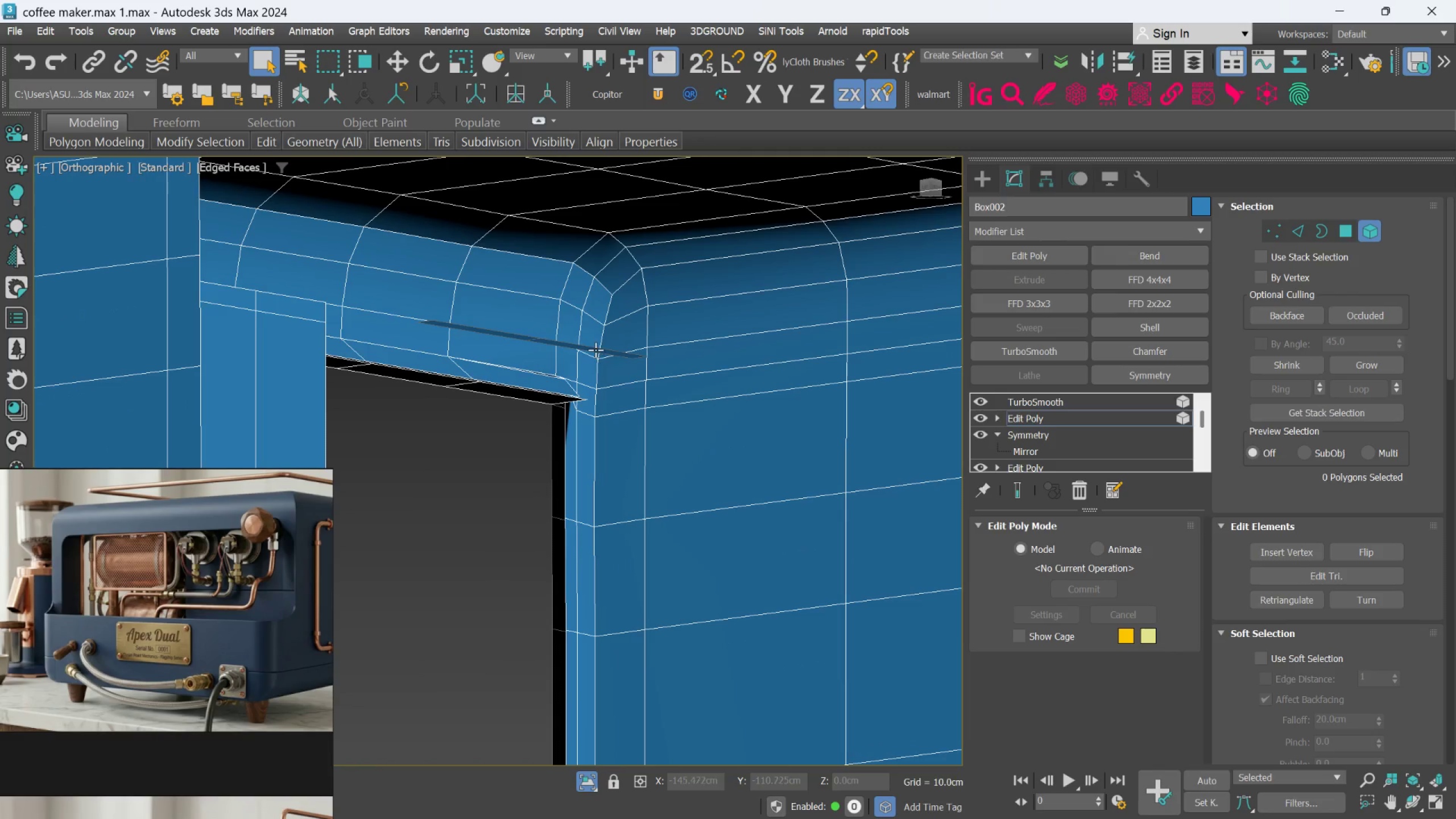 
left_click([595, 350])
 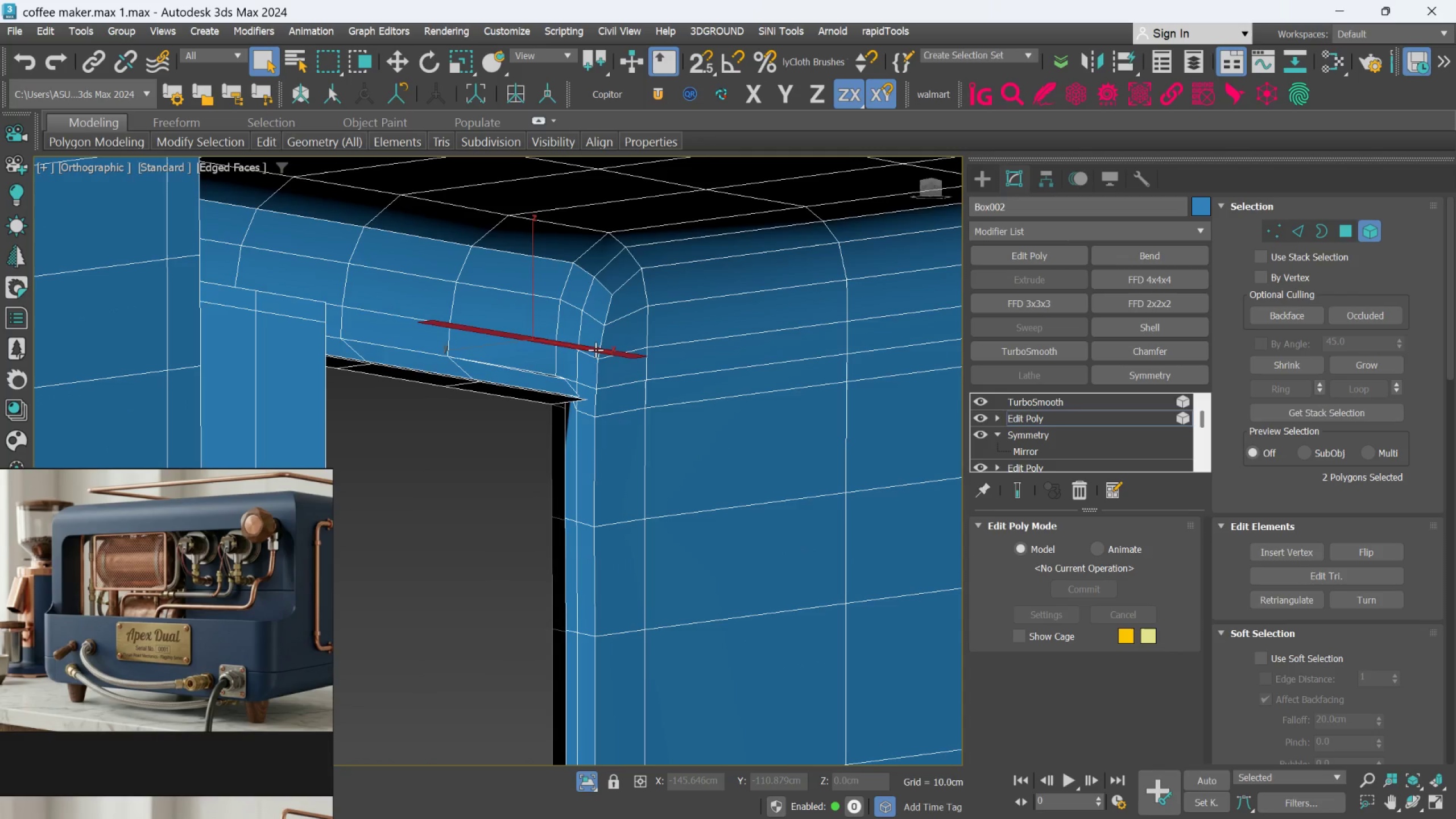 
hold_key(key=AltLeft, duration=2.06)
 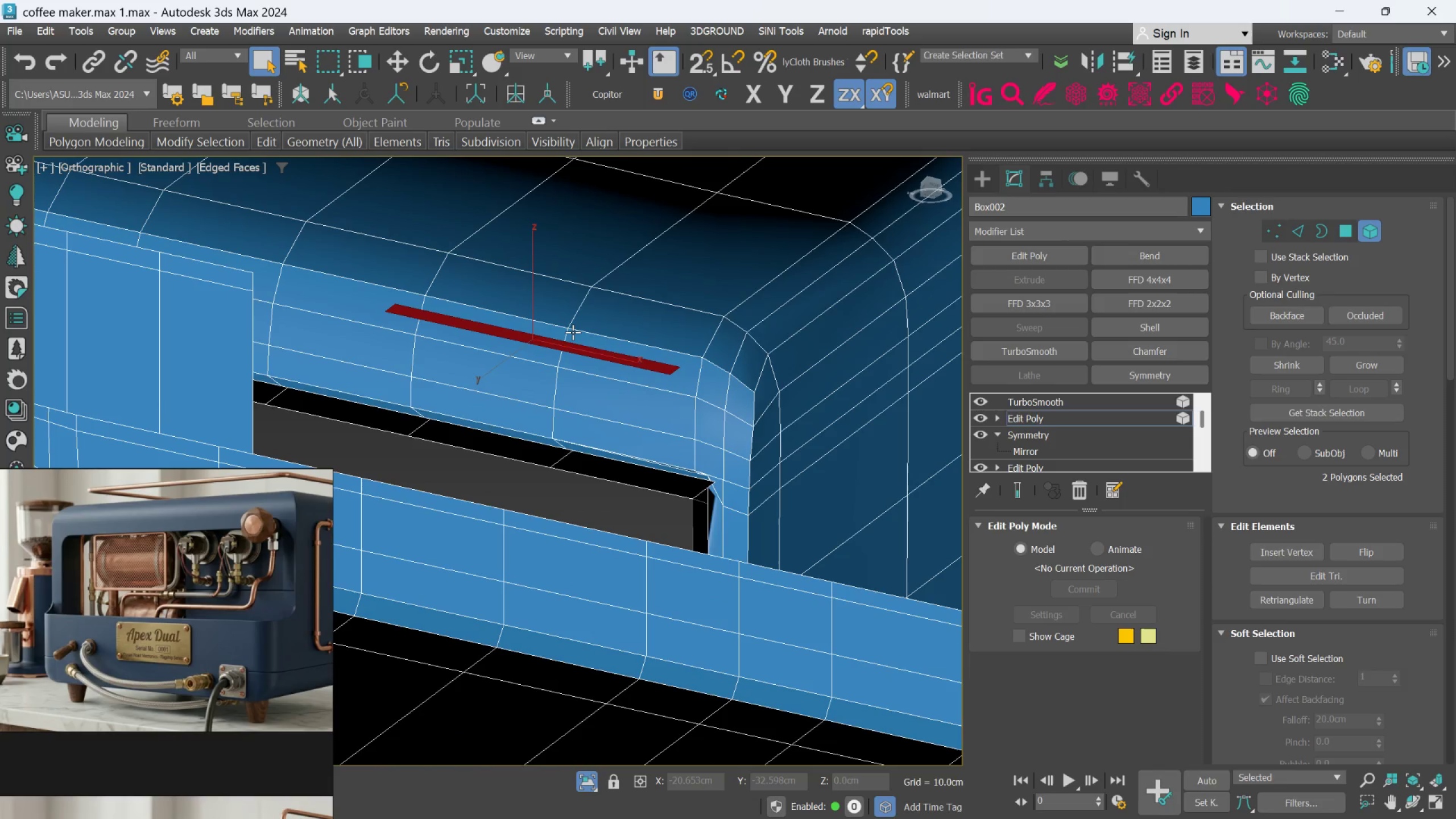 
key(Delete)
 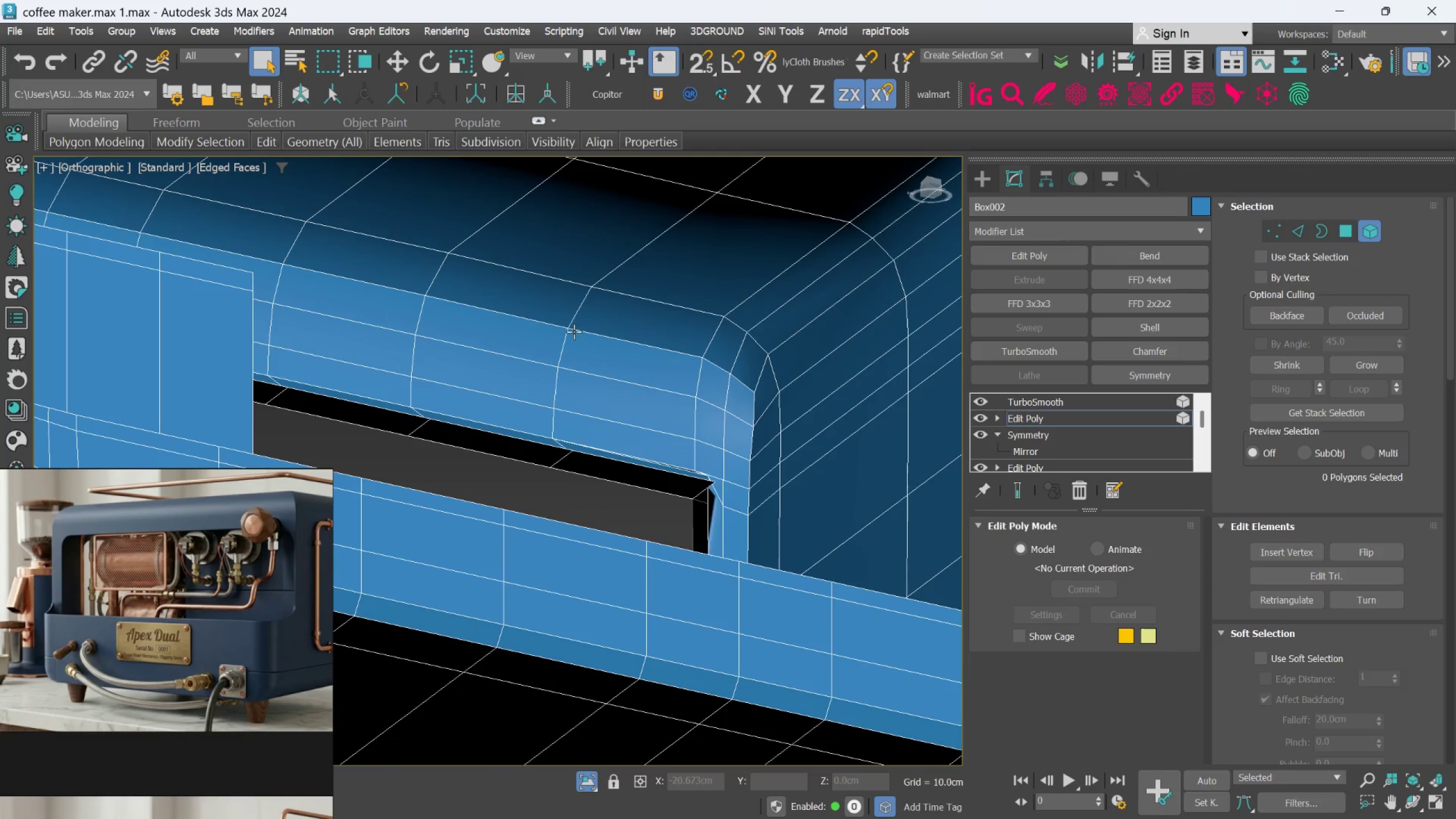 
hold_key(key=AltLeft, duration=0.98)
 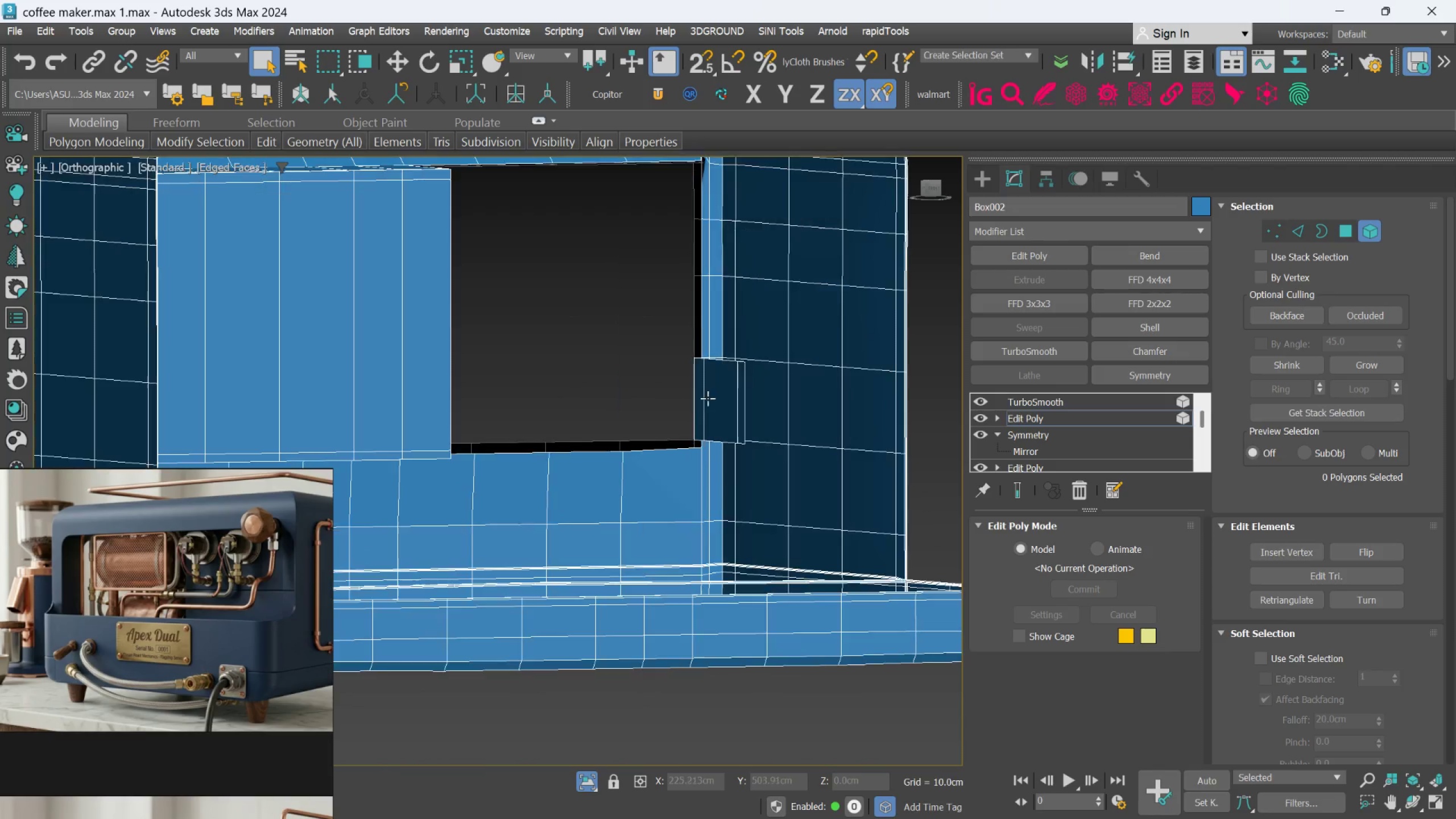 
scroll: coordinate [652, 360], scroll_direction: down, amount: 3.0
 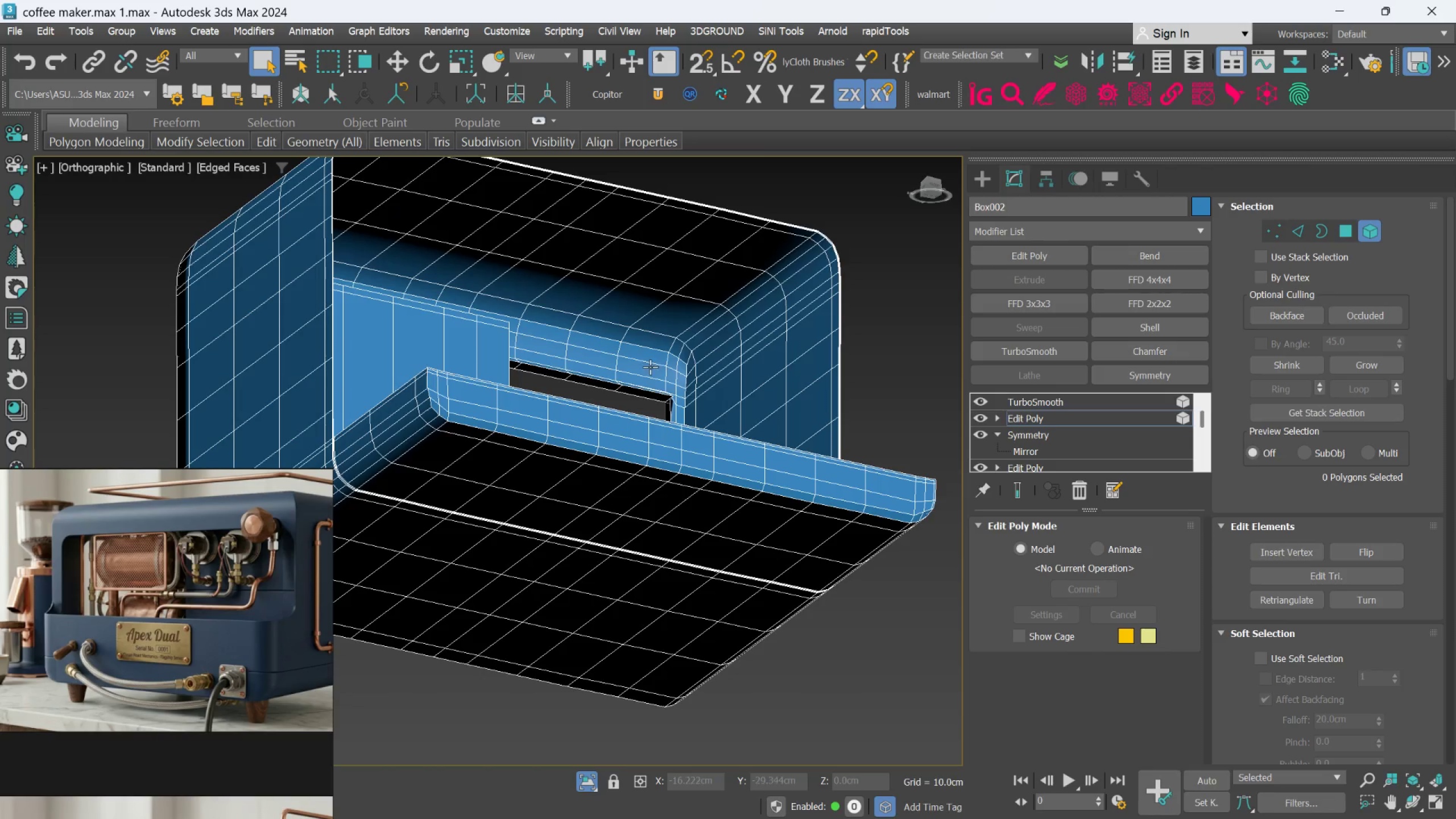 
scroll: coordinate [701, 403], scroll_direction: up, amount: 1.0
 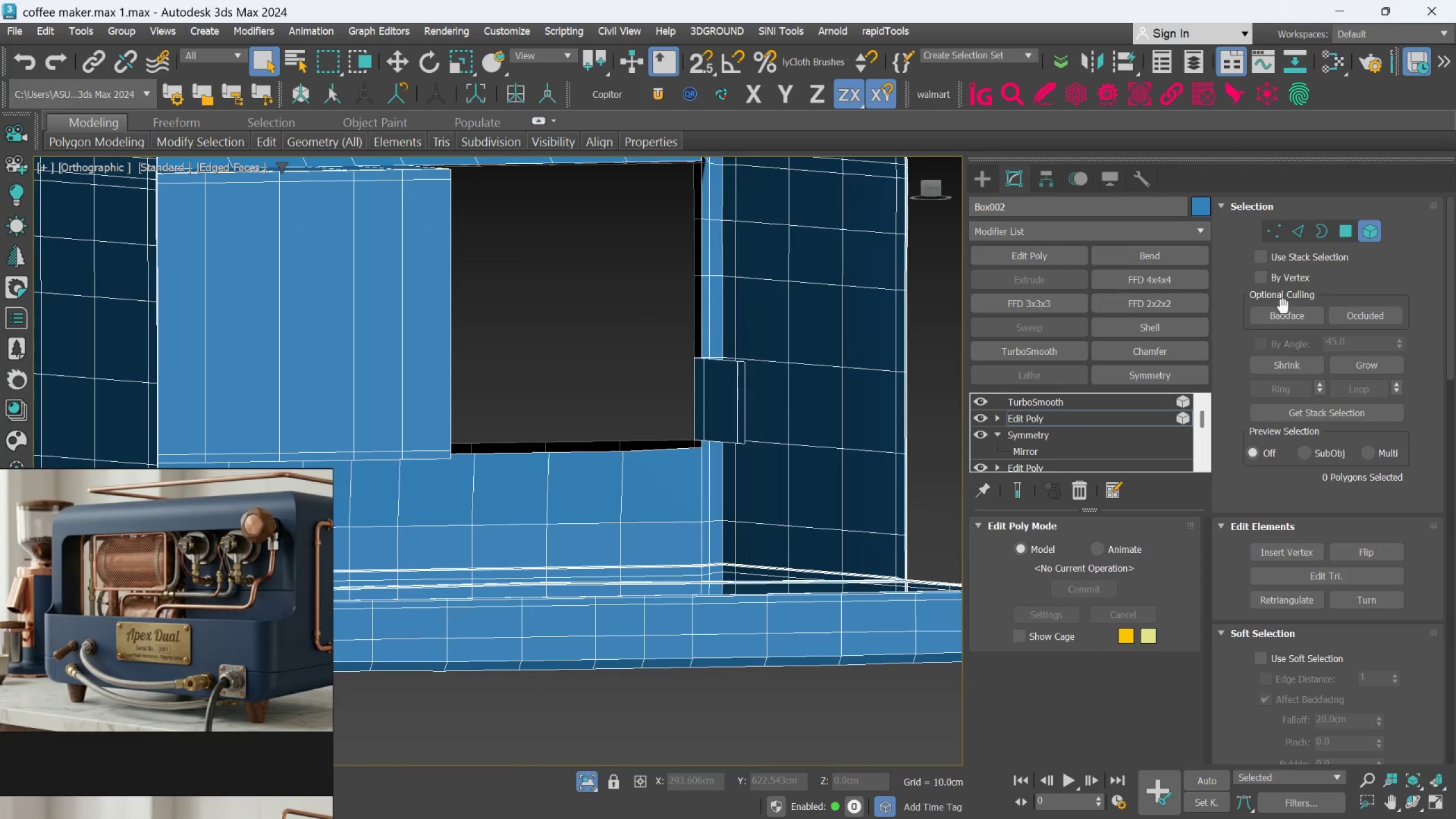 
hold_key(key=AltLeft, duration=0.84)
 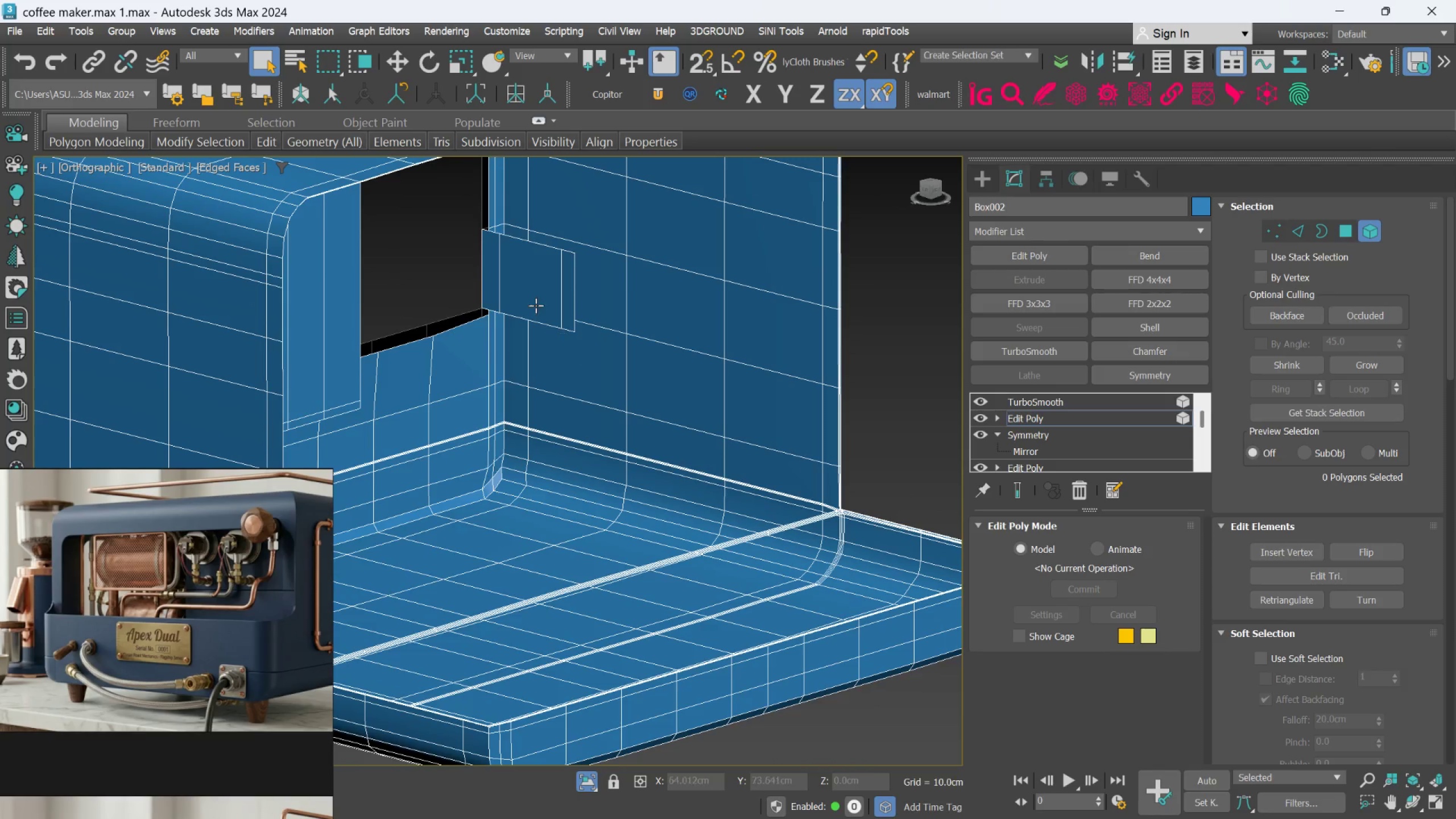 
left_click([526, 287])
 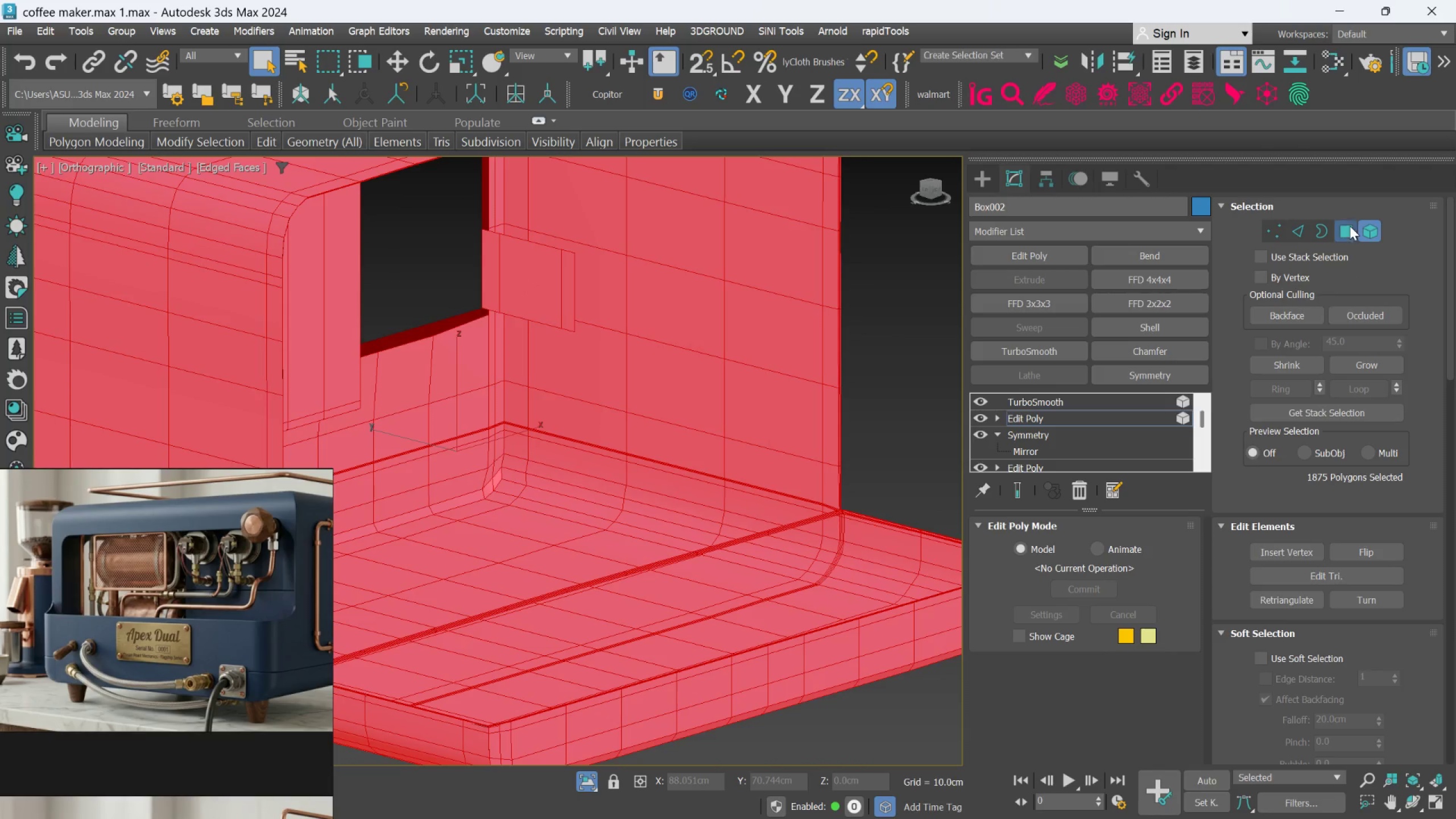 
left_click([518, 272])
 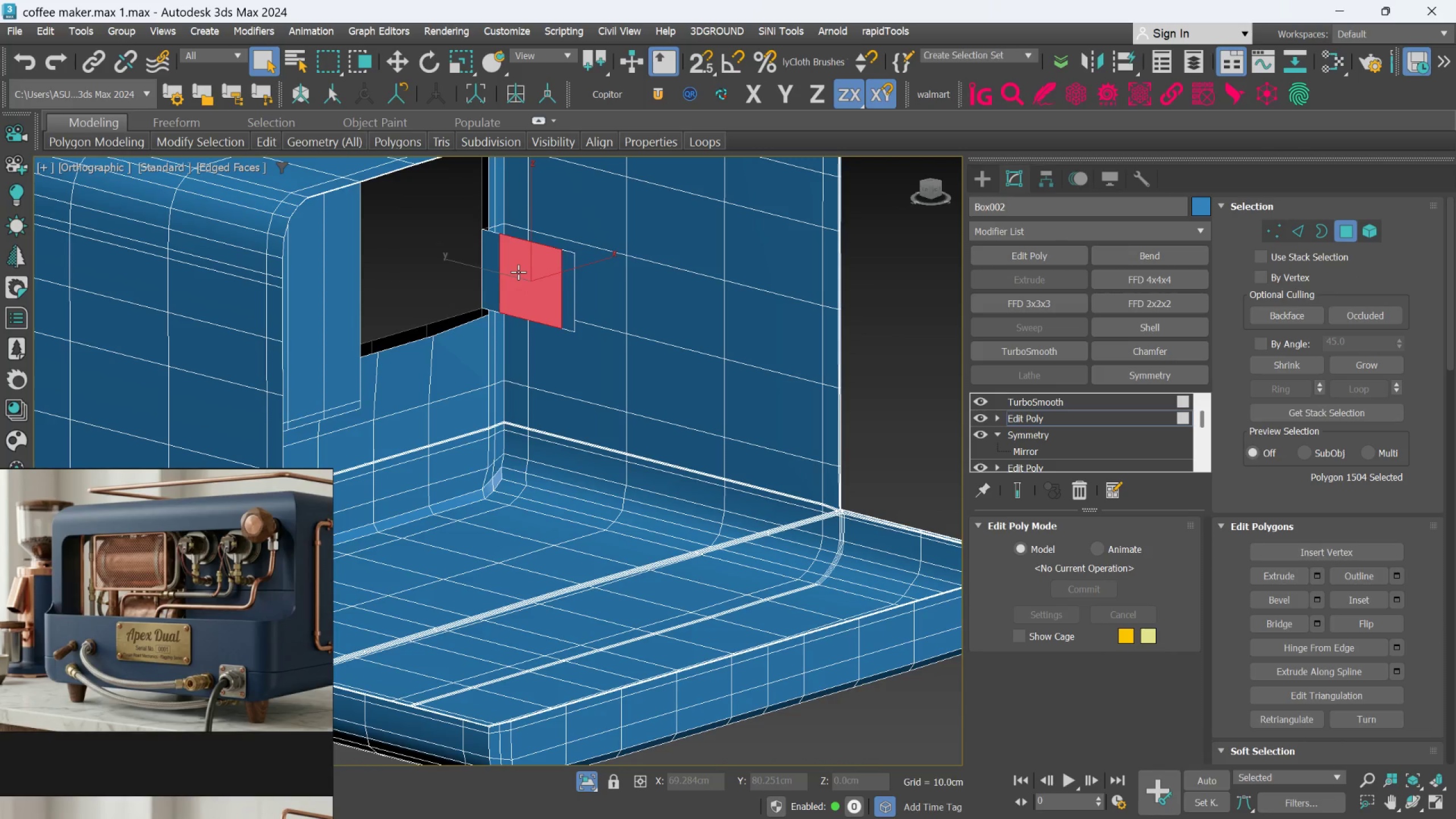 
hold_key(key=AltLeft, duration=0.97)
 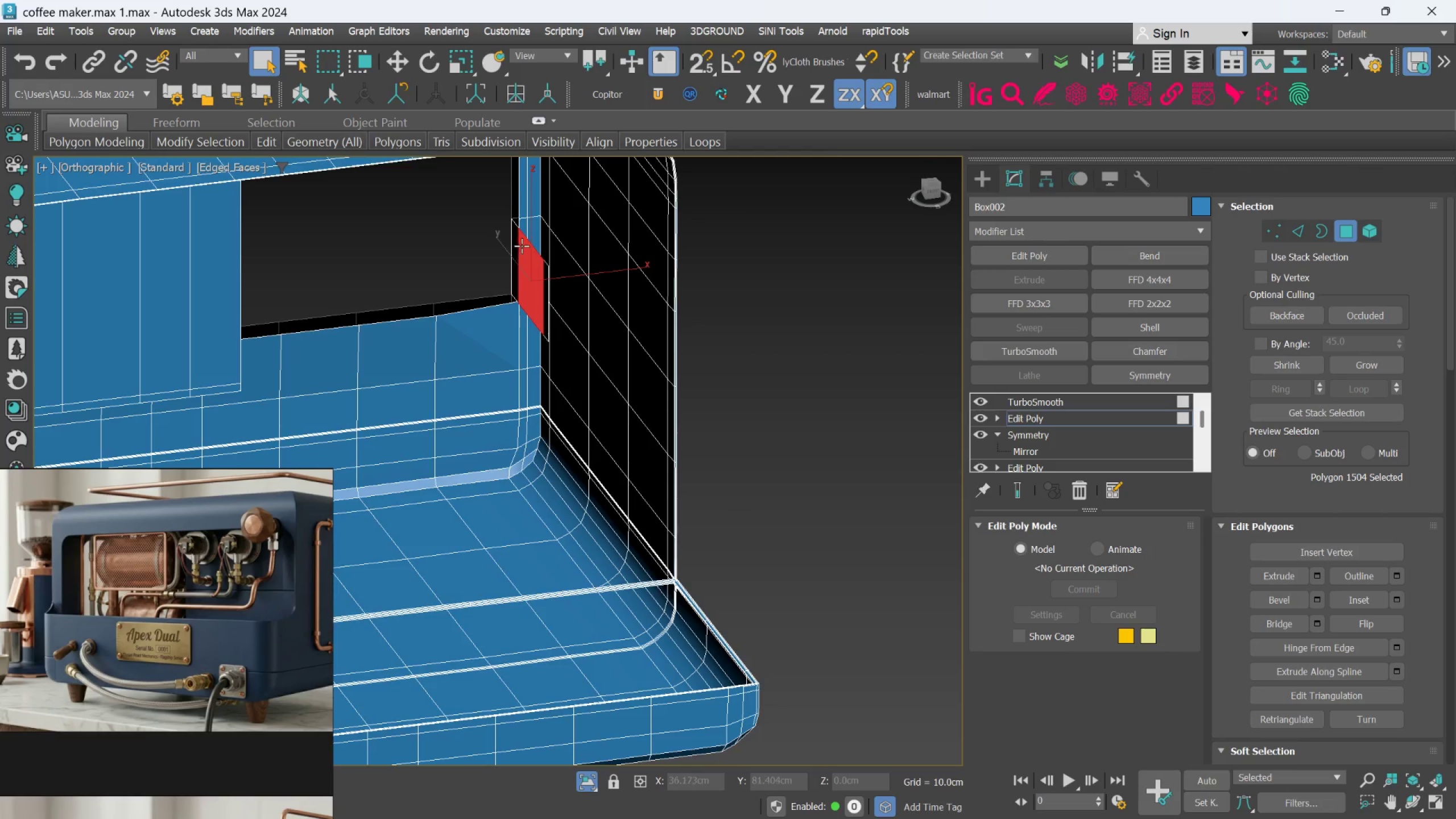 
hold_key(key=AltLeft, duration=0.69)
 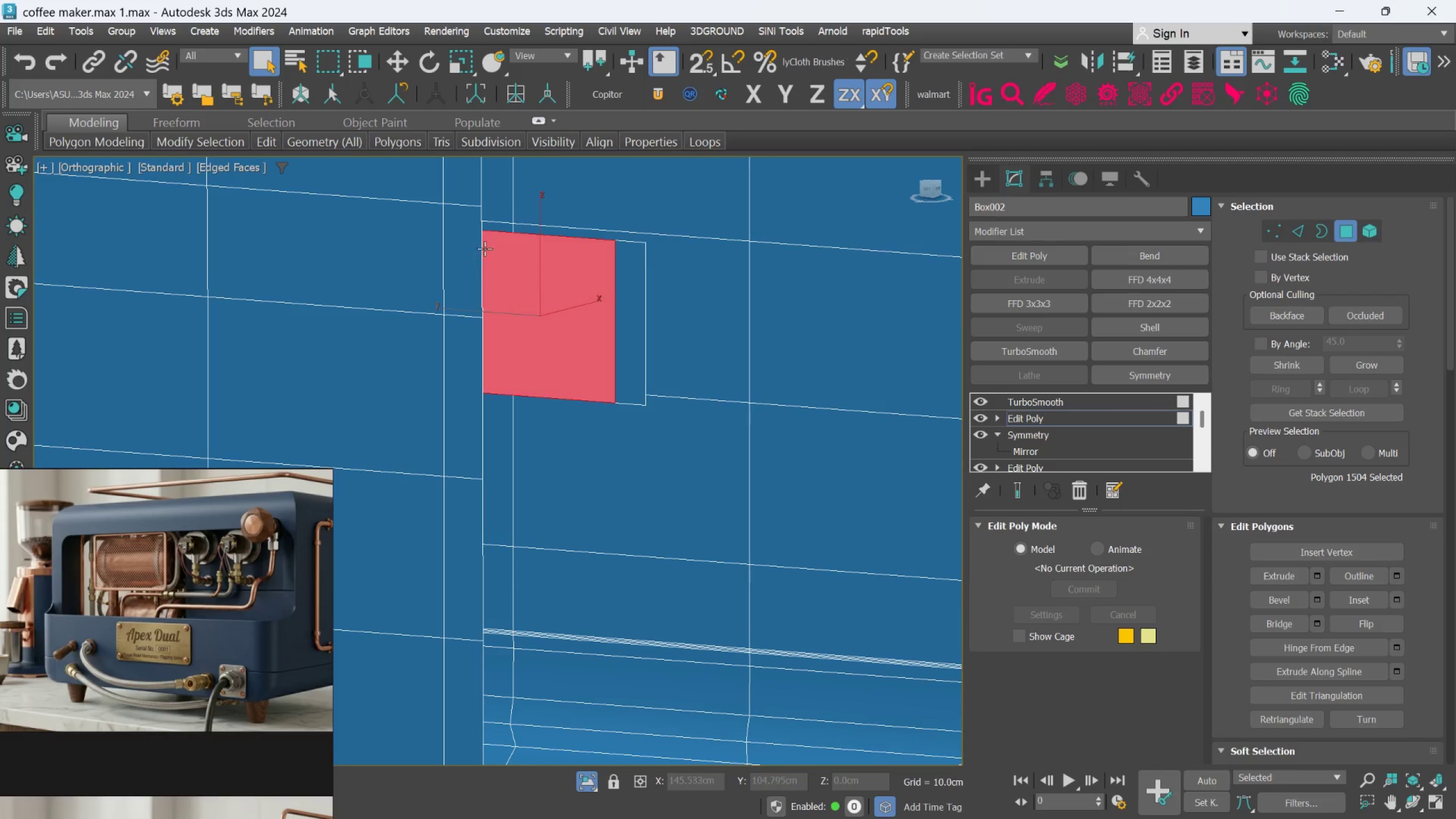 
scroll: coordinate [522, 246], scroll_direction: up, amount: 2.0
 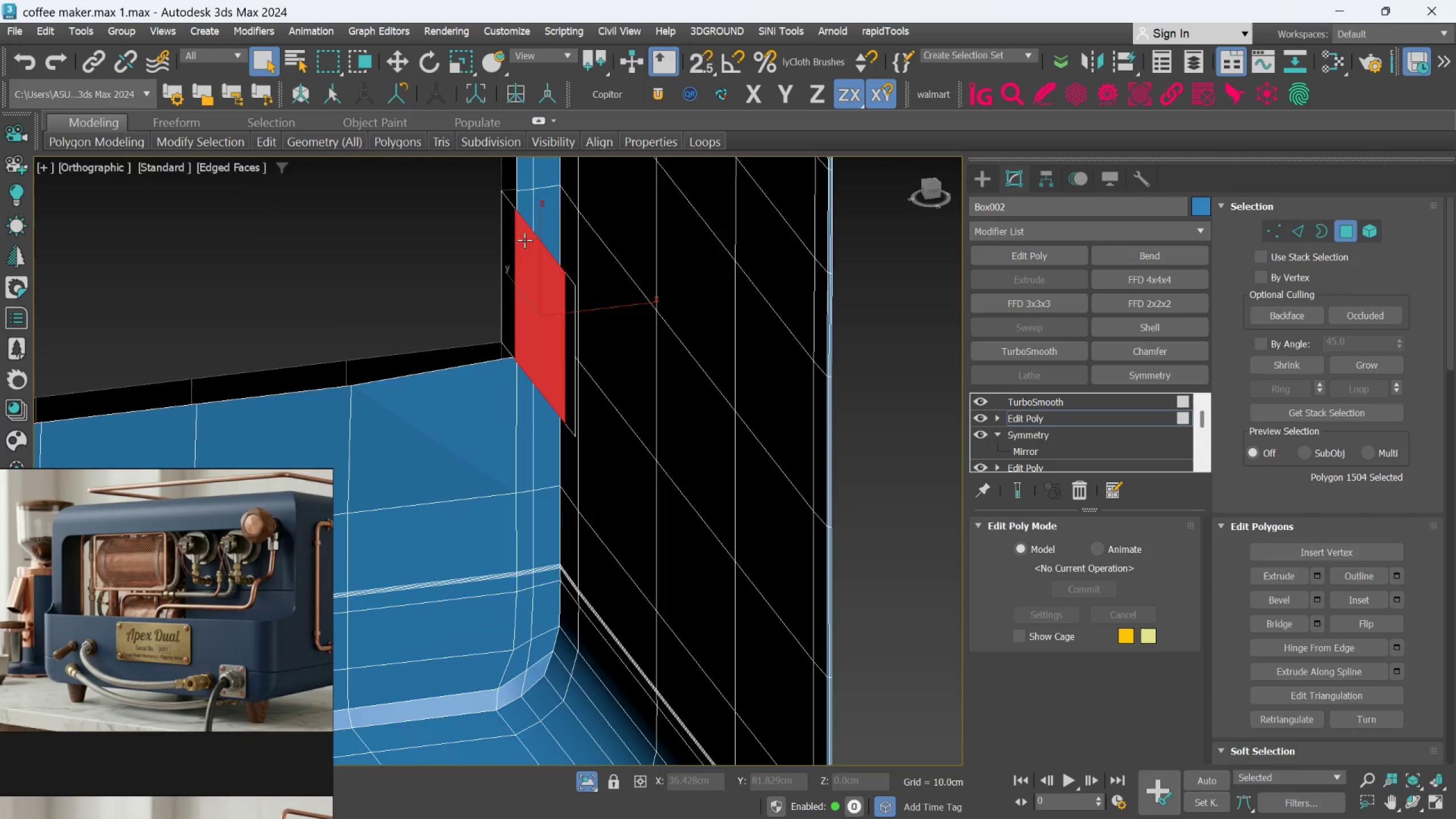 
hold_key(key=AltLeft, duration=0.5)
 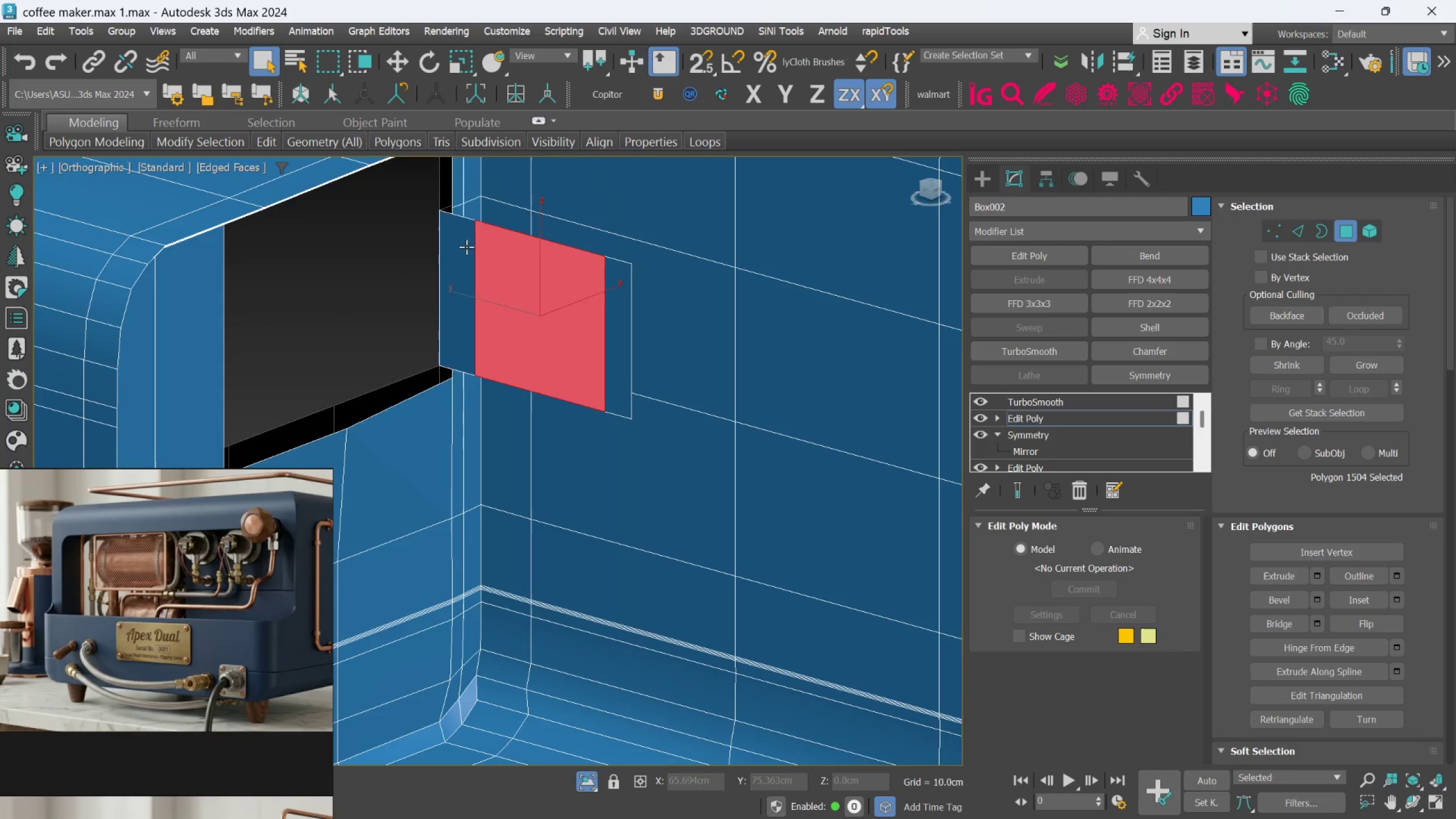 
left_click([465, 247])
 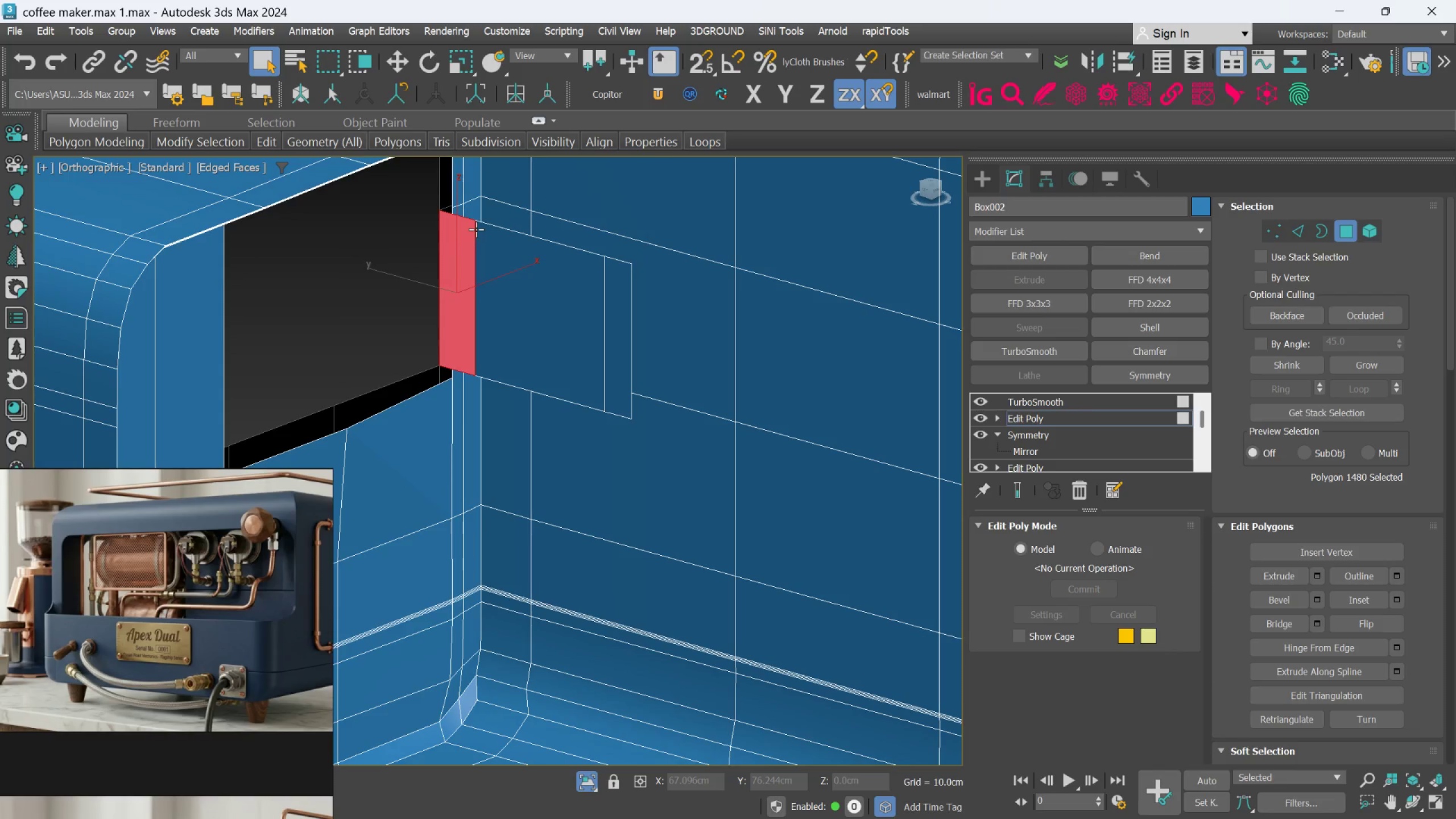 
key(Delete)
 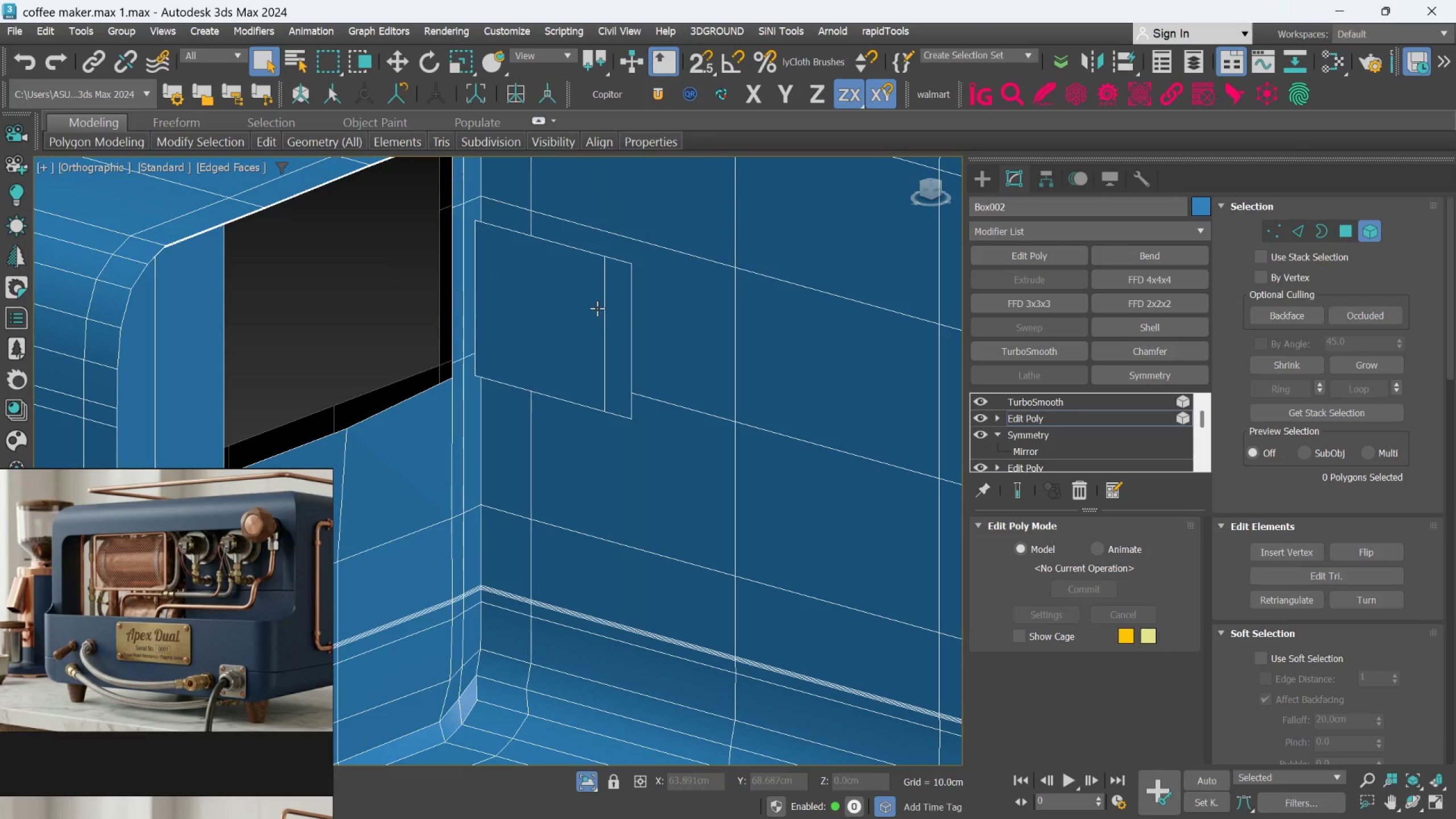 
key(Delete)
 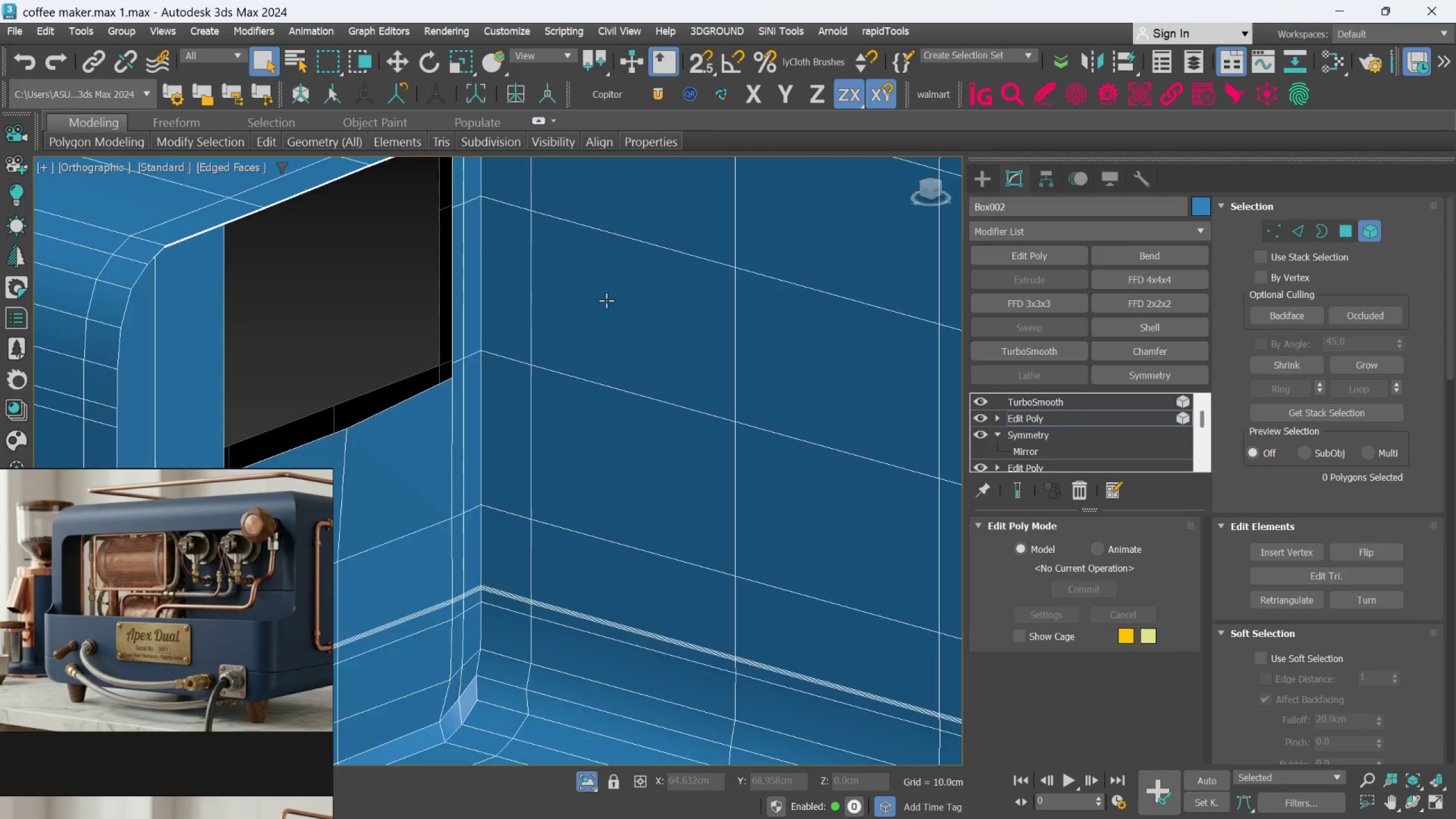 
scroll: coordinate [606, 300], scroll_direction: down, amount: 3.0
 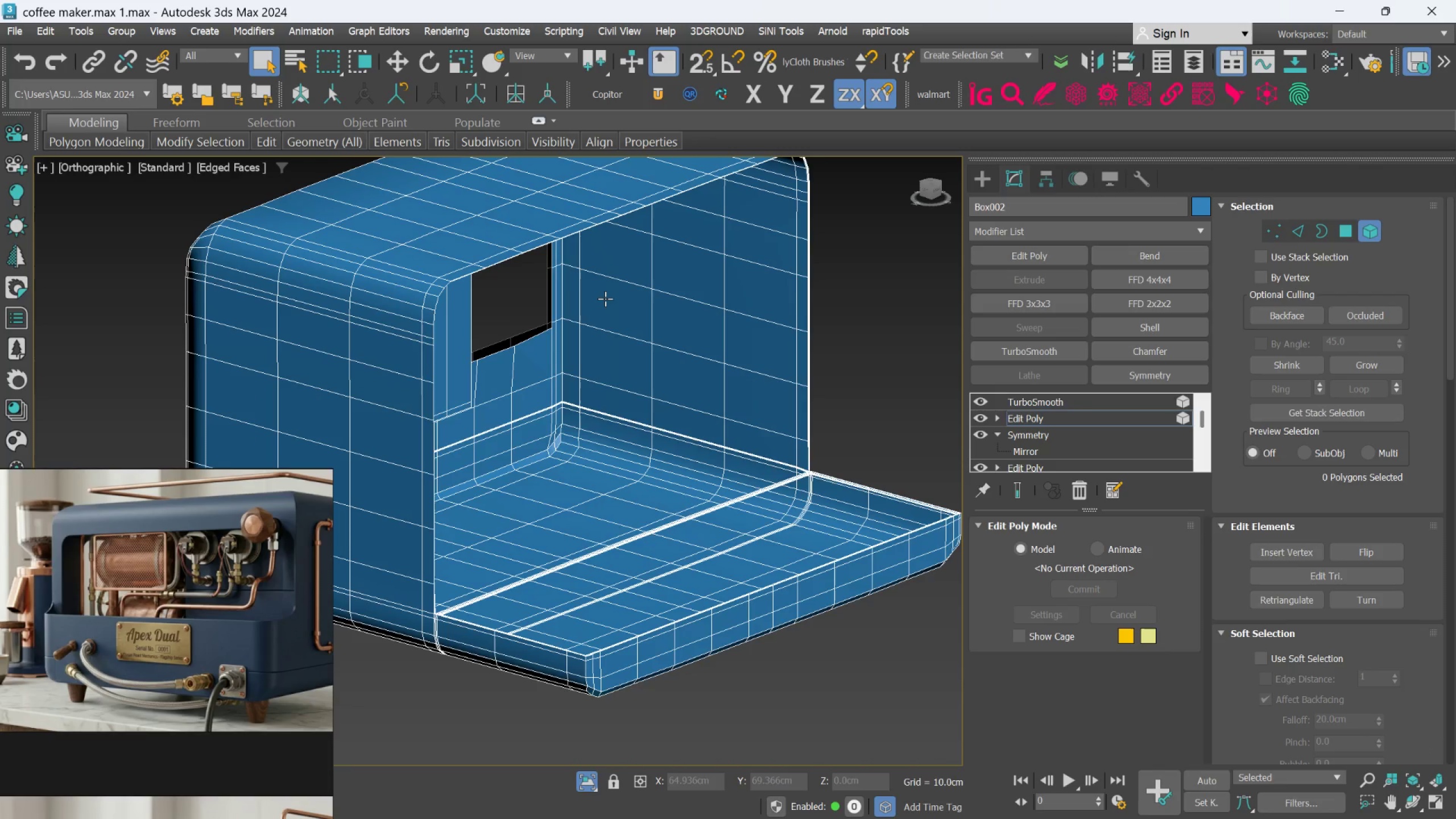 
hold_key(key=AltLeft, duration=0.98)
scroll: coordinate [603, 297], scroll_direction: down, amount: 1.0
 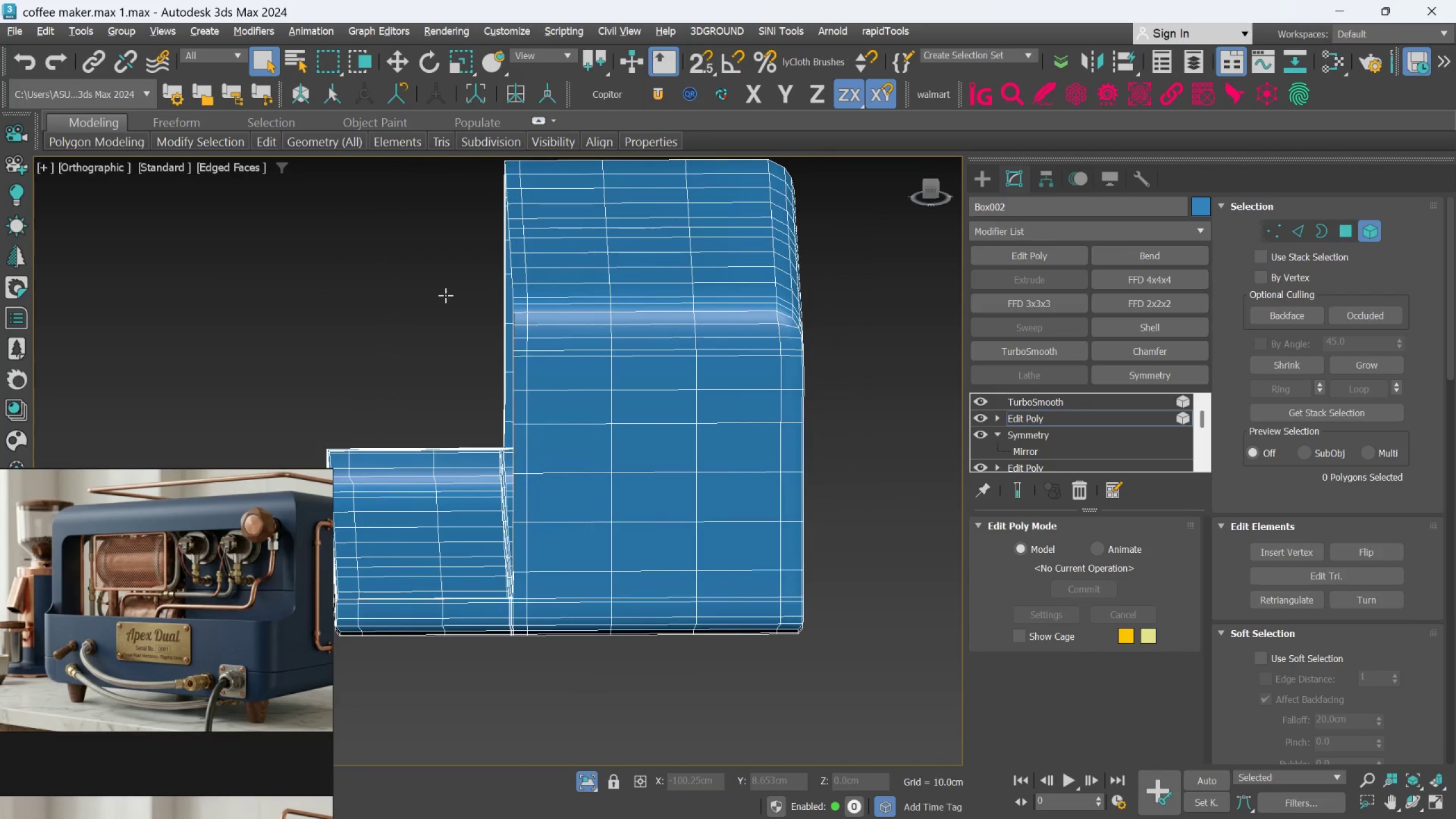 
hold_key(key=AltLeft, duration=0.95)
 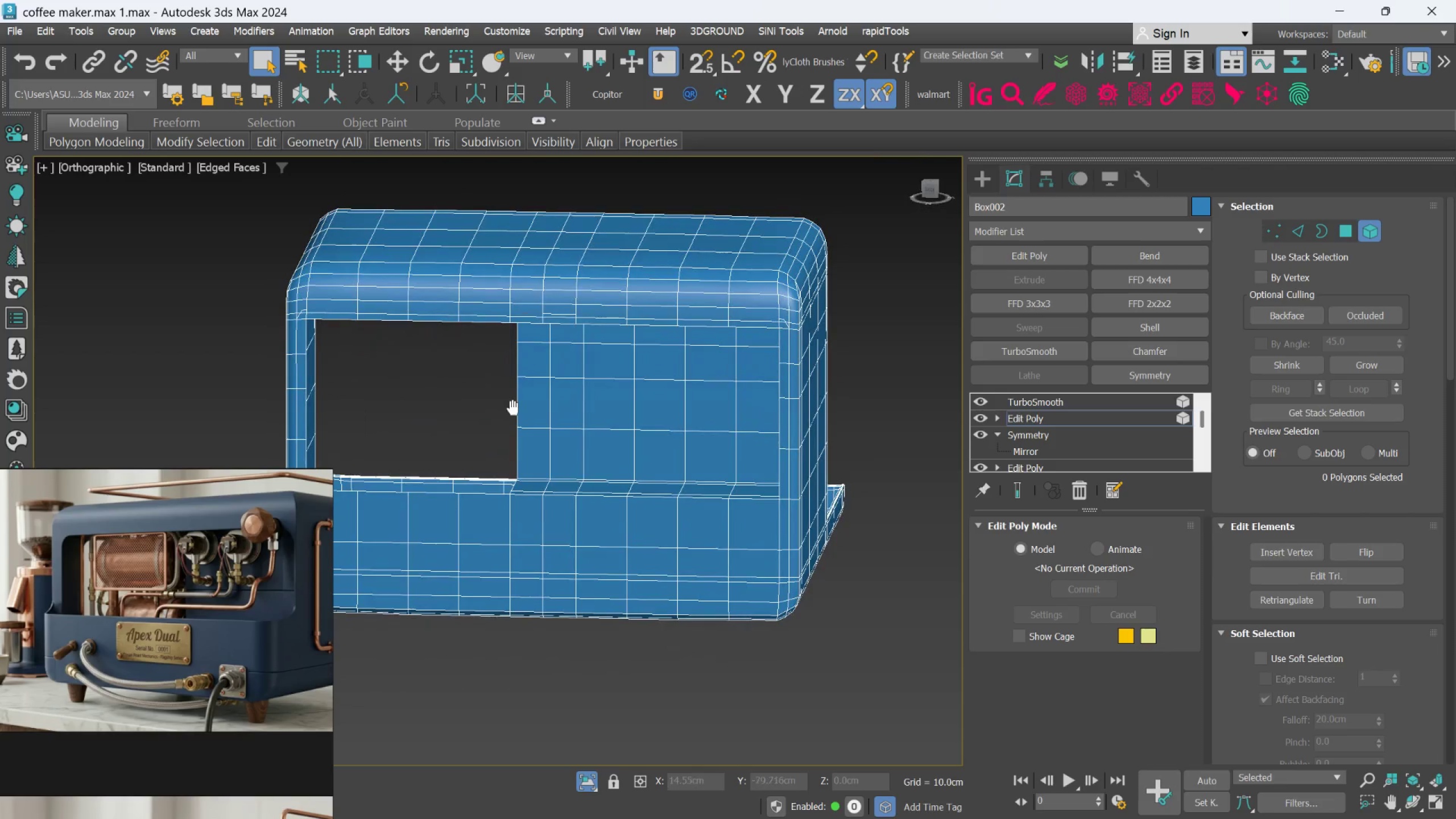 
hold_key(key=AltLeft, duration=0.56)
 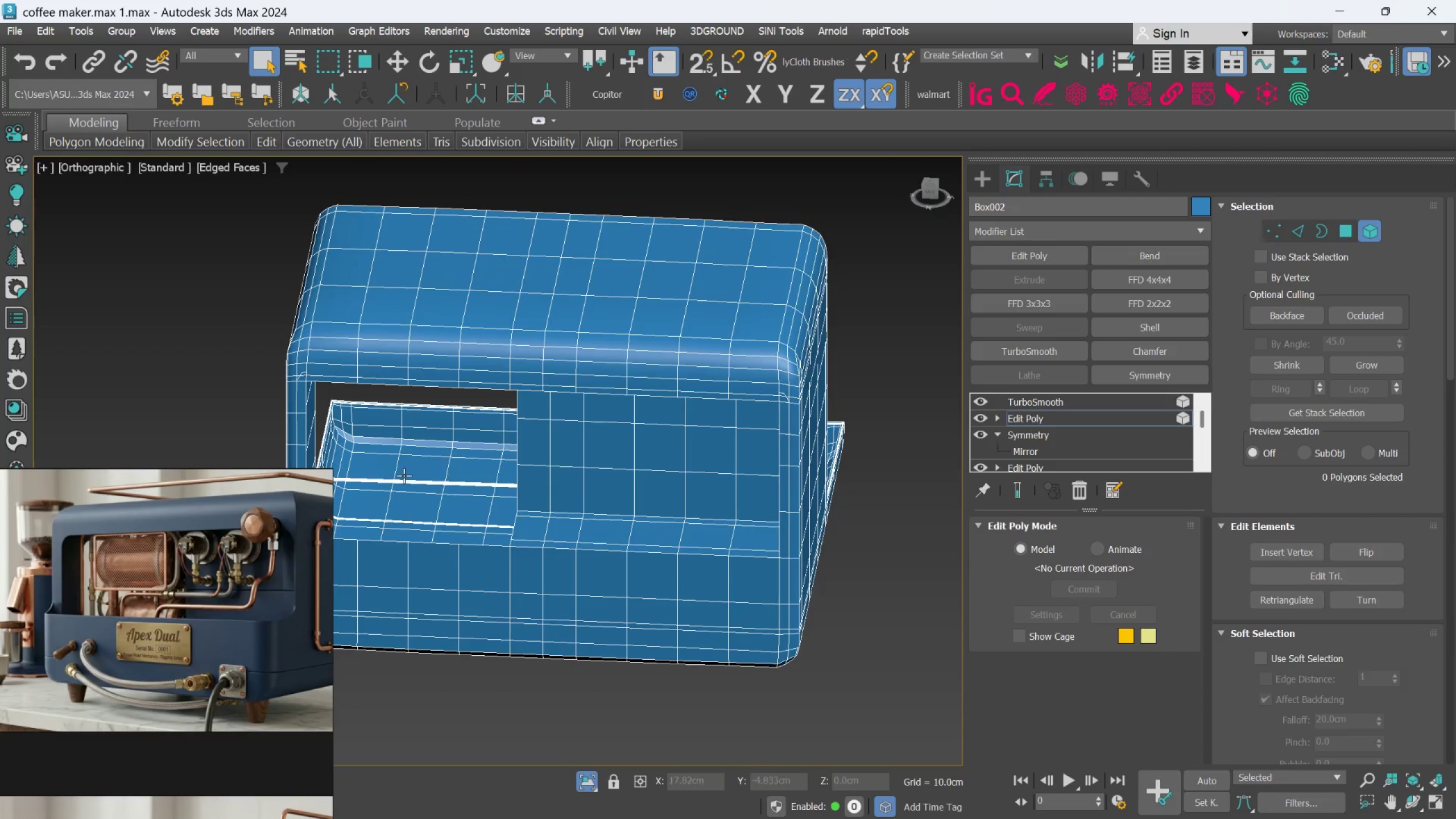 
scroll: coordinate [371, 334], scroll_direction: up, amount: 8.0
 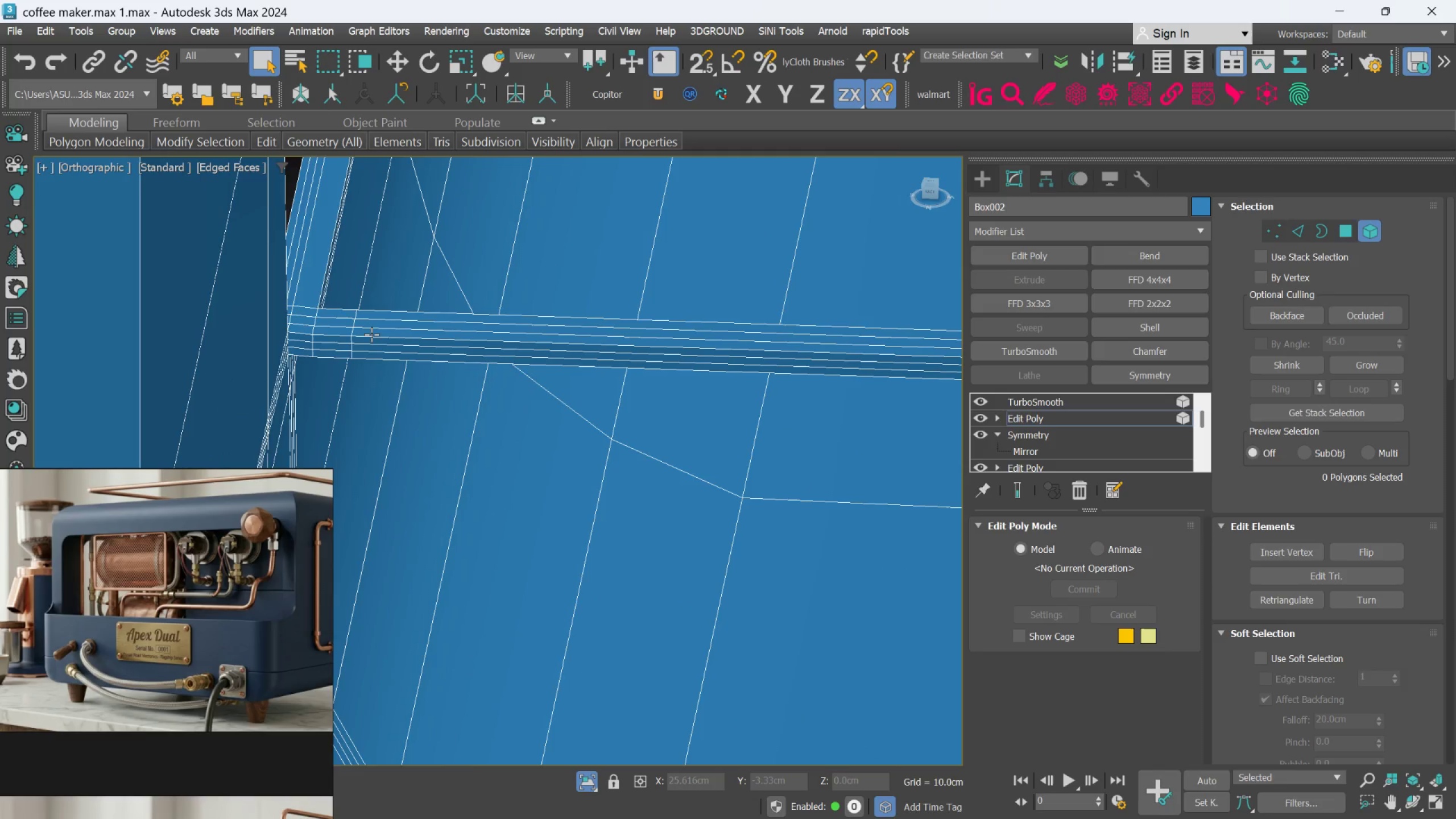 
hold_key(key=AltLeft, duration=0.83)
 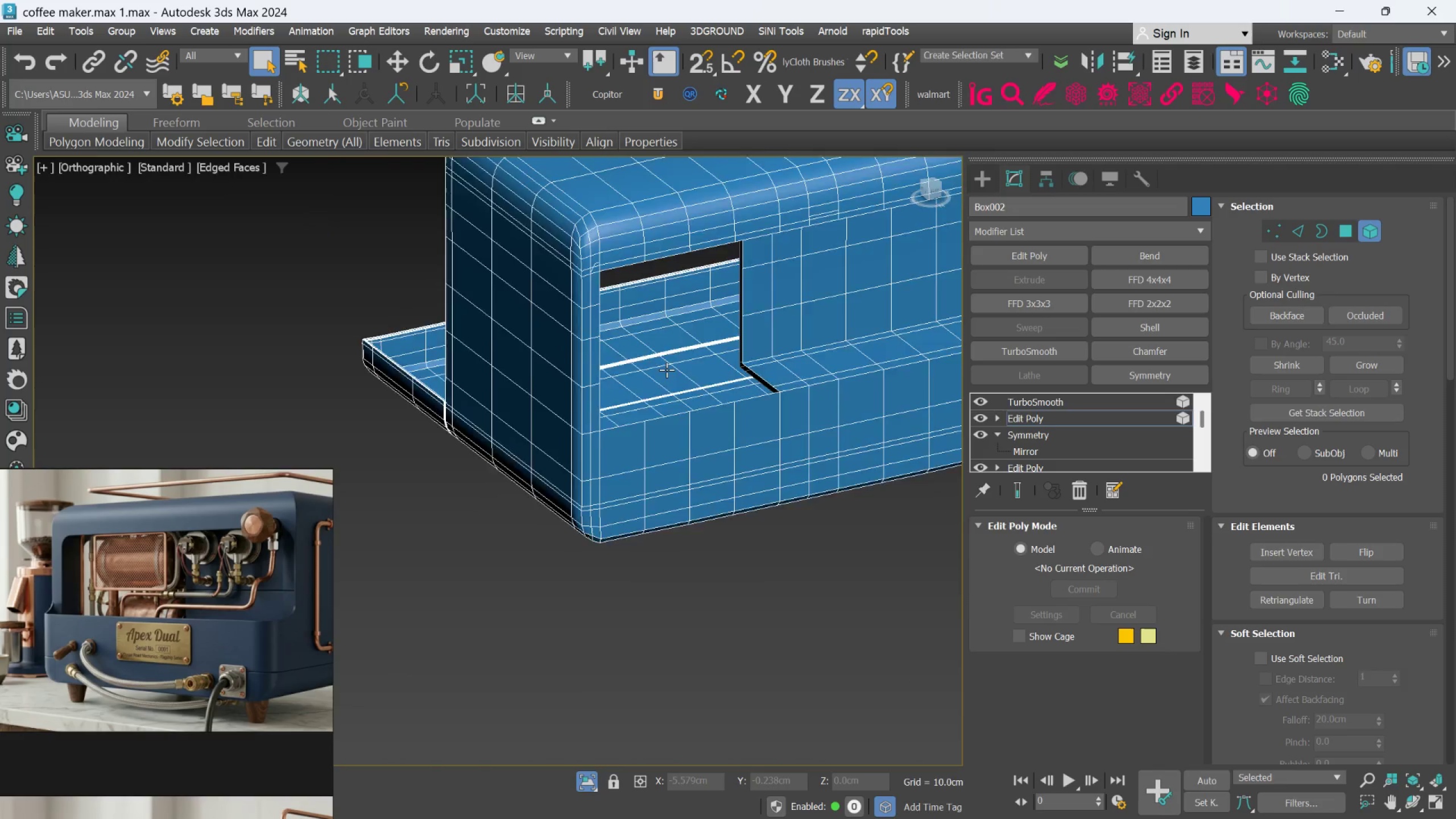 
scroll: coordinate [502, 340], scroll_direction: down, amount: 8.0
 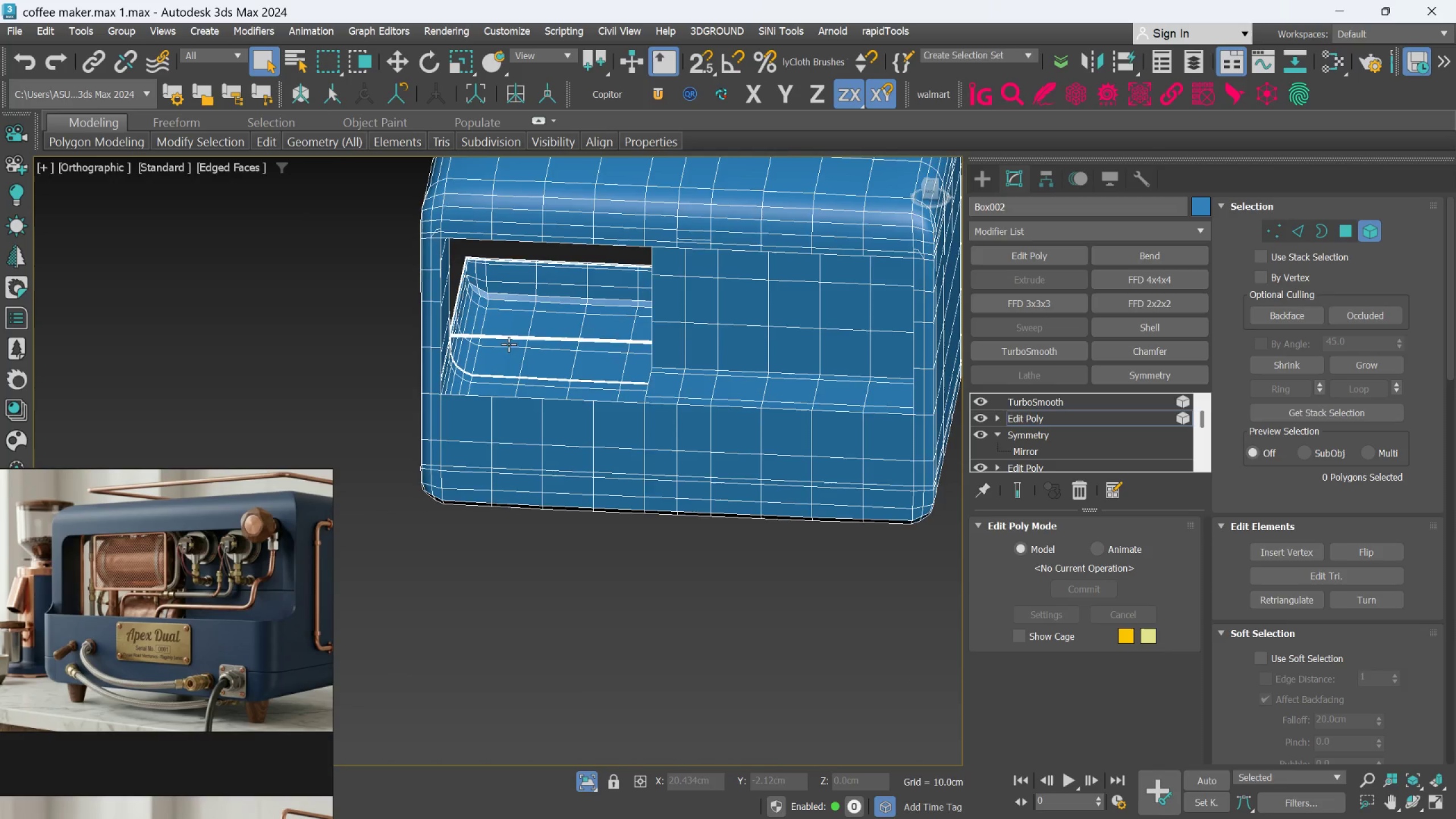 
hold_key(key=AltLeft, duration=1.06)
 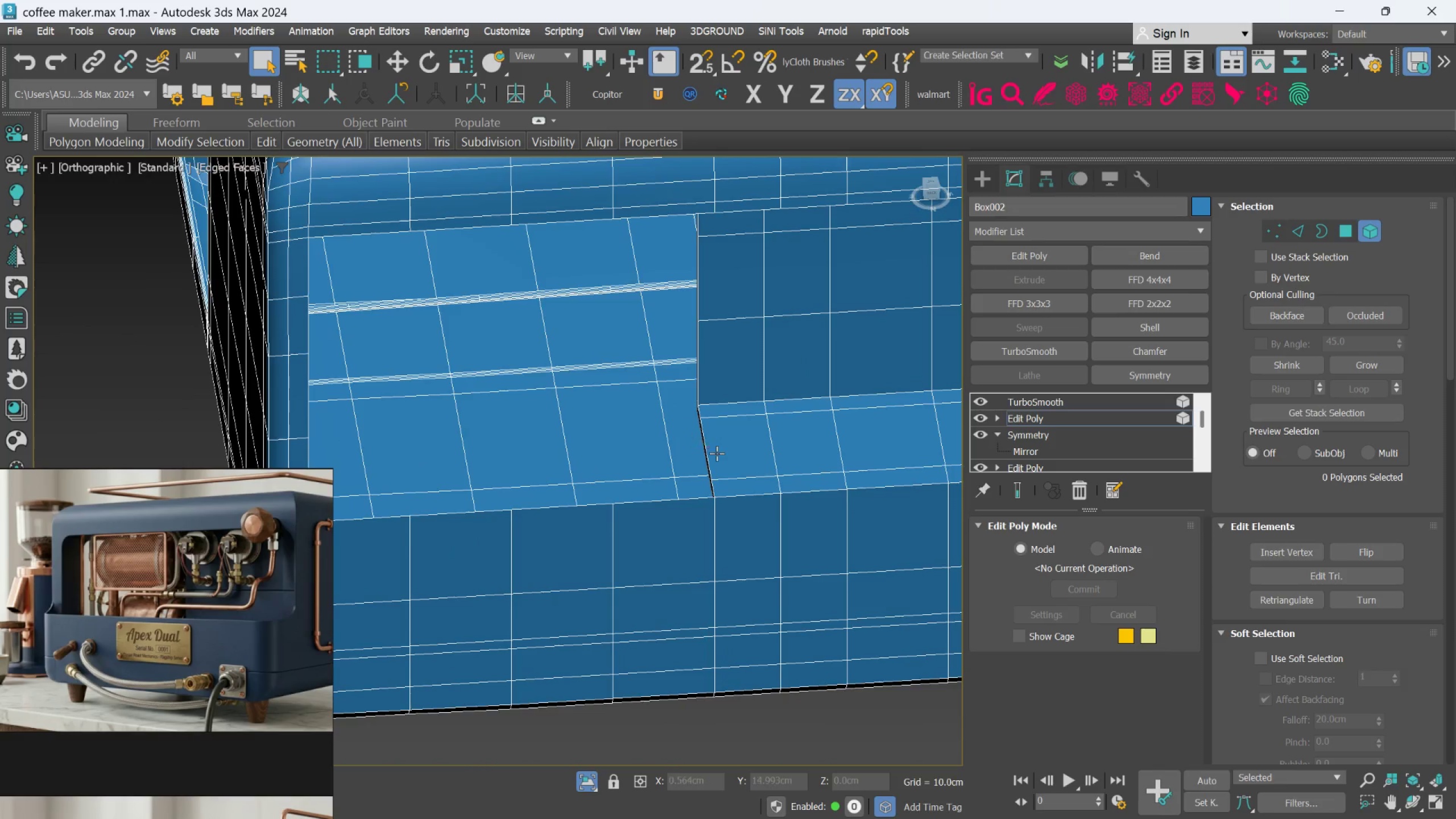 
scroll: coordinate [668, 370], scroll_direction: up, amount: 2.0
 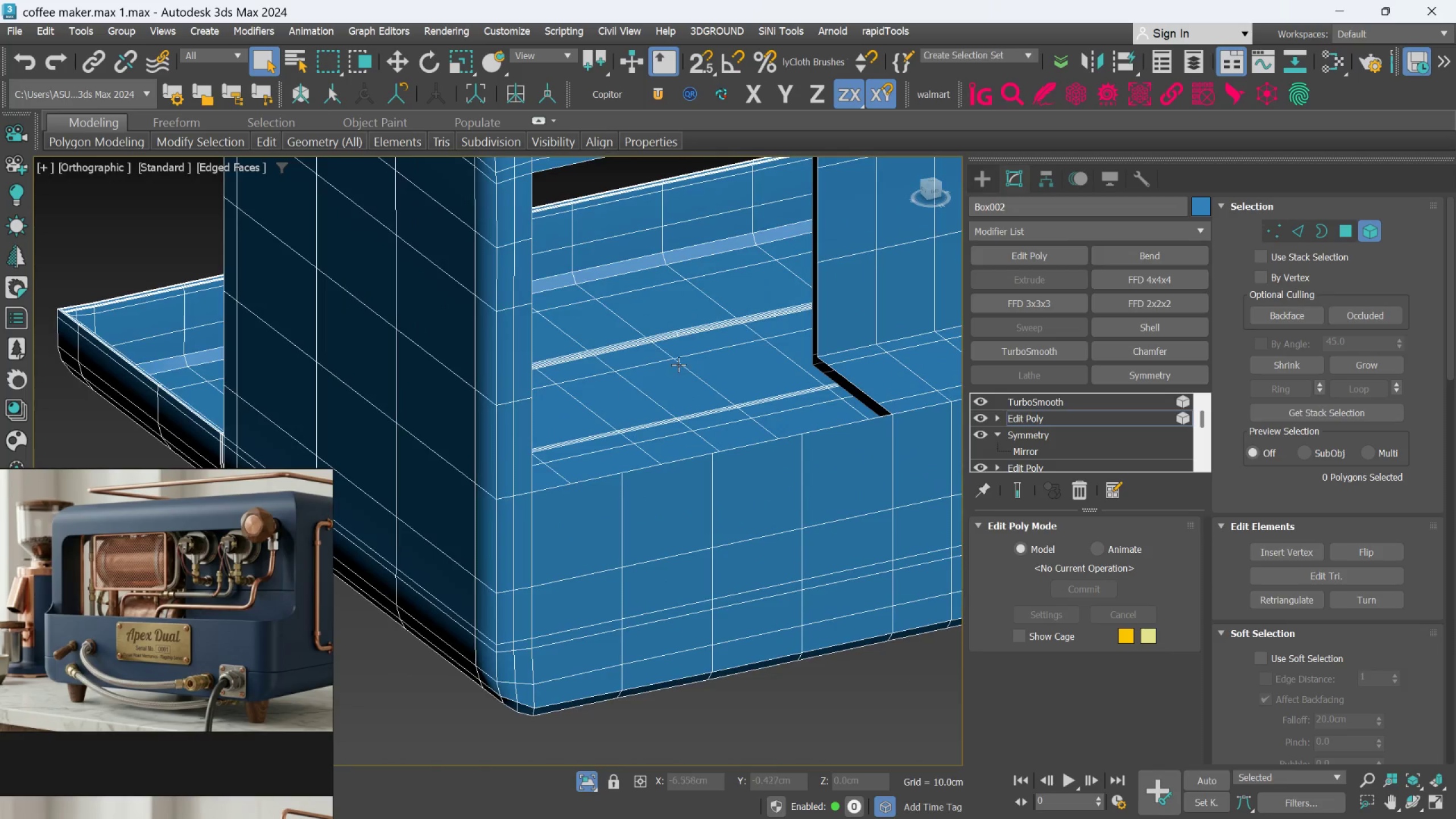 
hold_key(key=AltLeft, duration=0.78)
 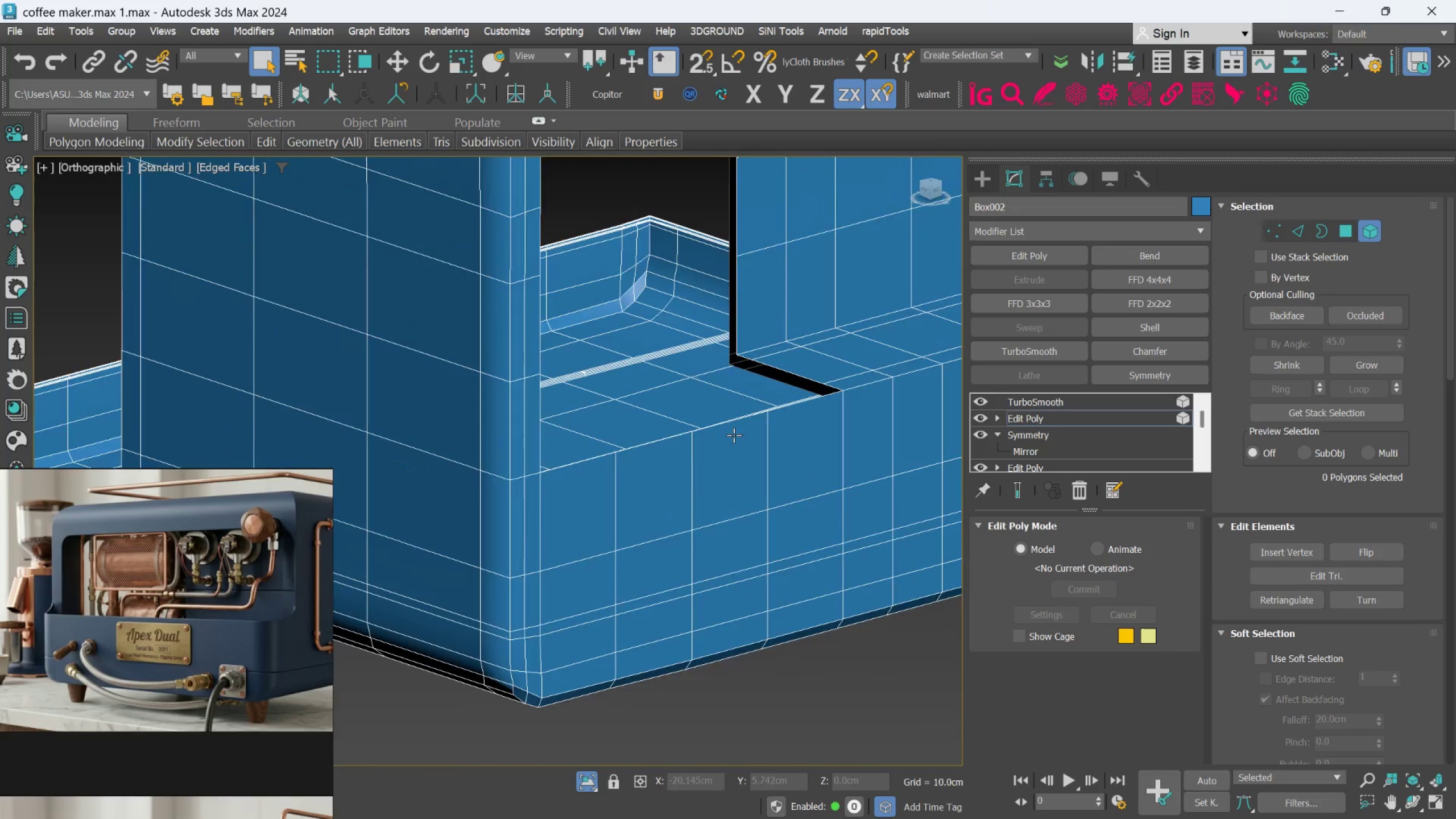 
scroll: coordinate [718, 453], scroll_direction: none, amount: 0.0
 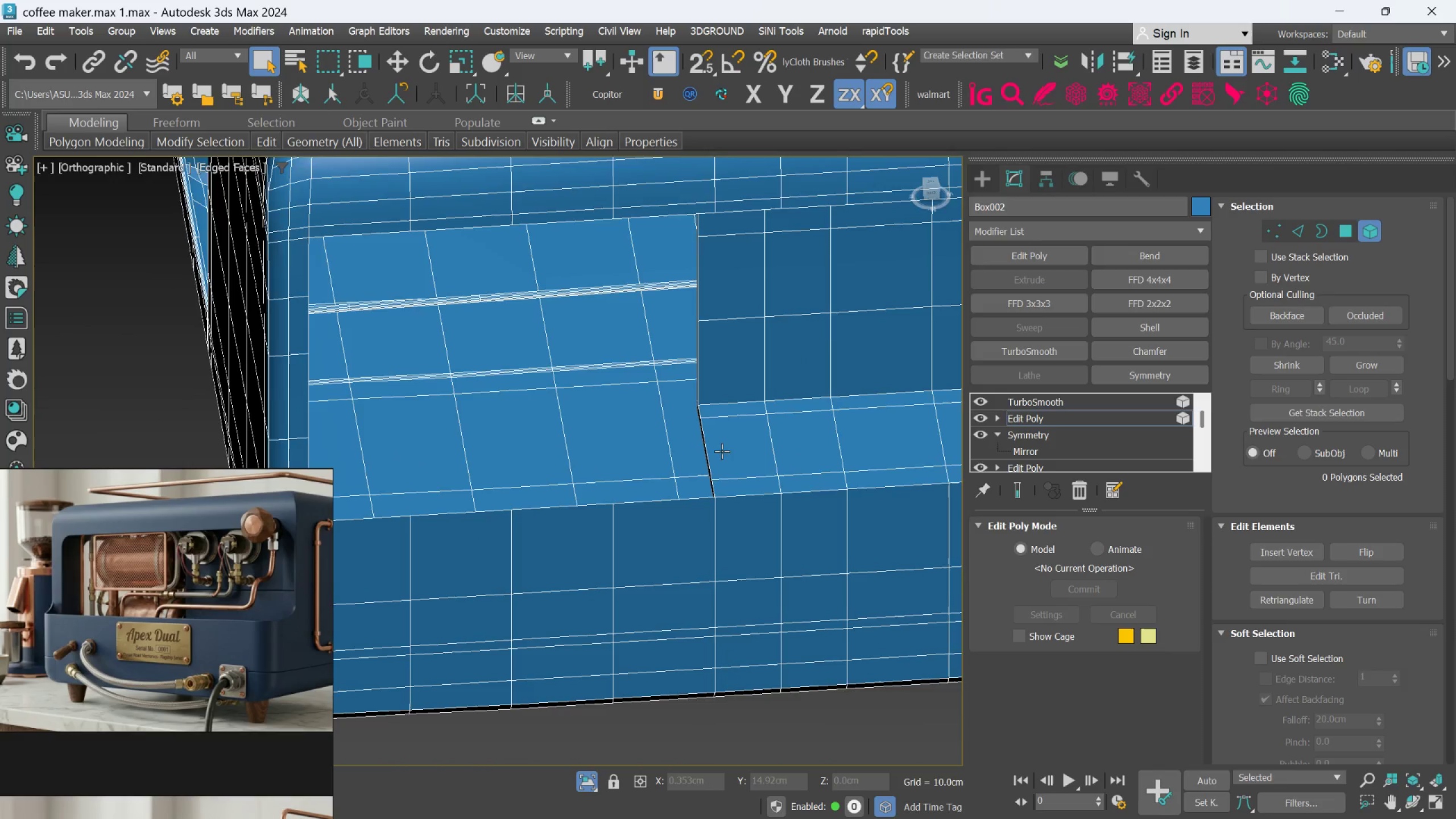 
hold_key(key=AltLeft, duration=0.67)
 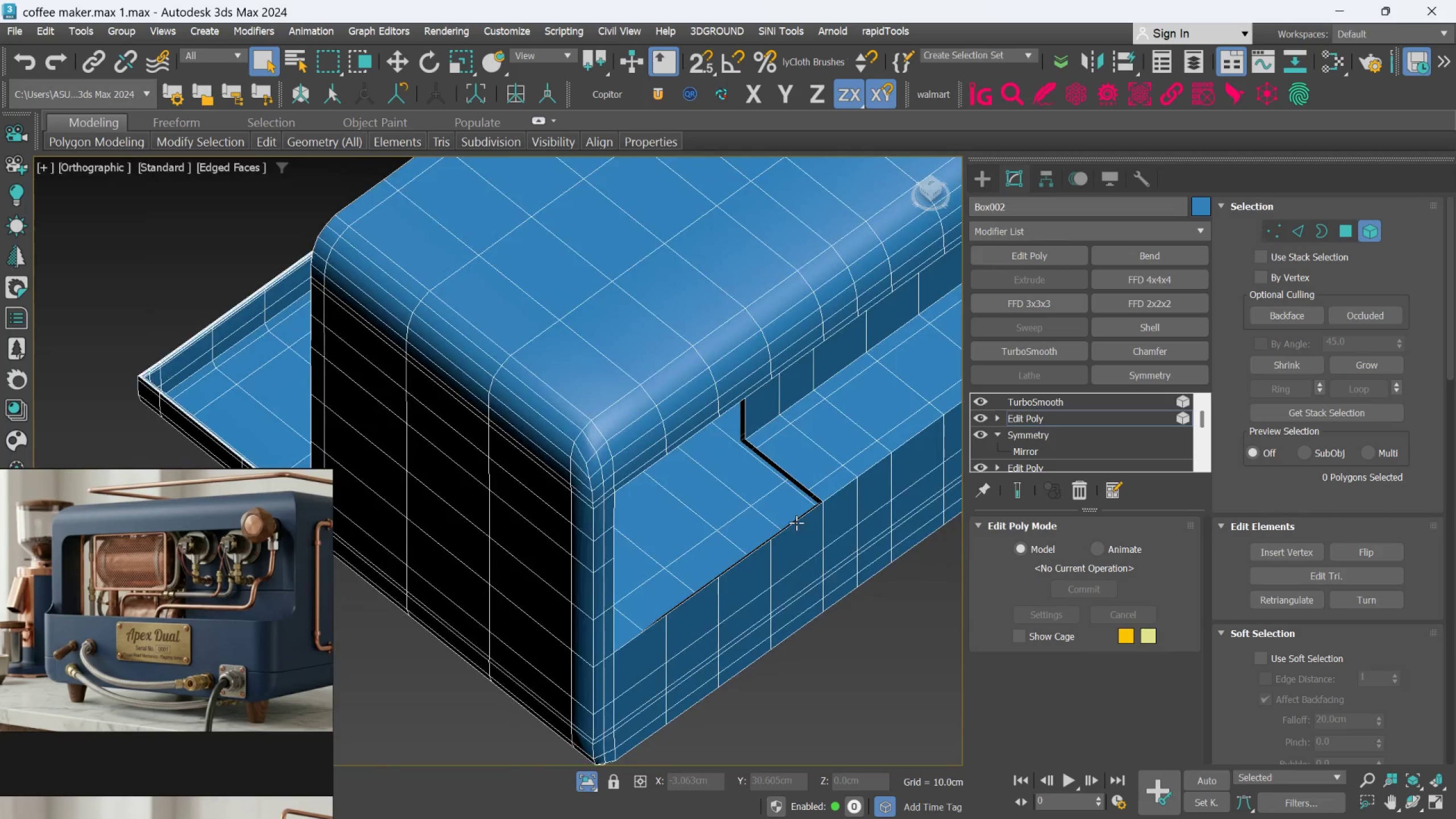 
scroll: coordinate [742, 429], scroll_direction: down, amount: 1.0
 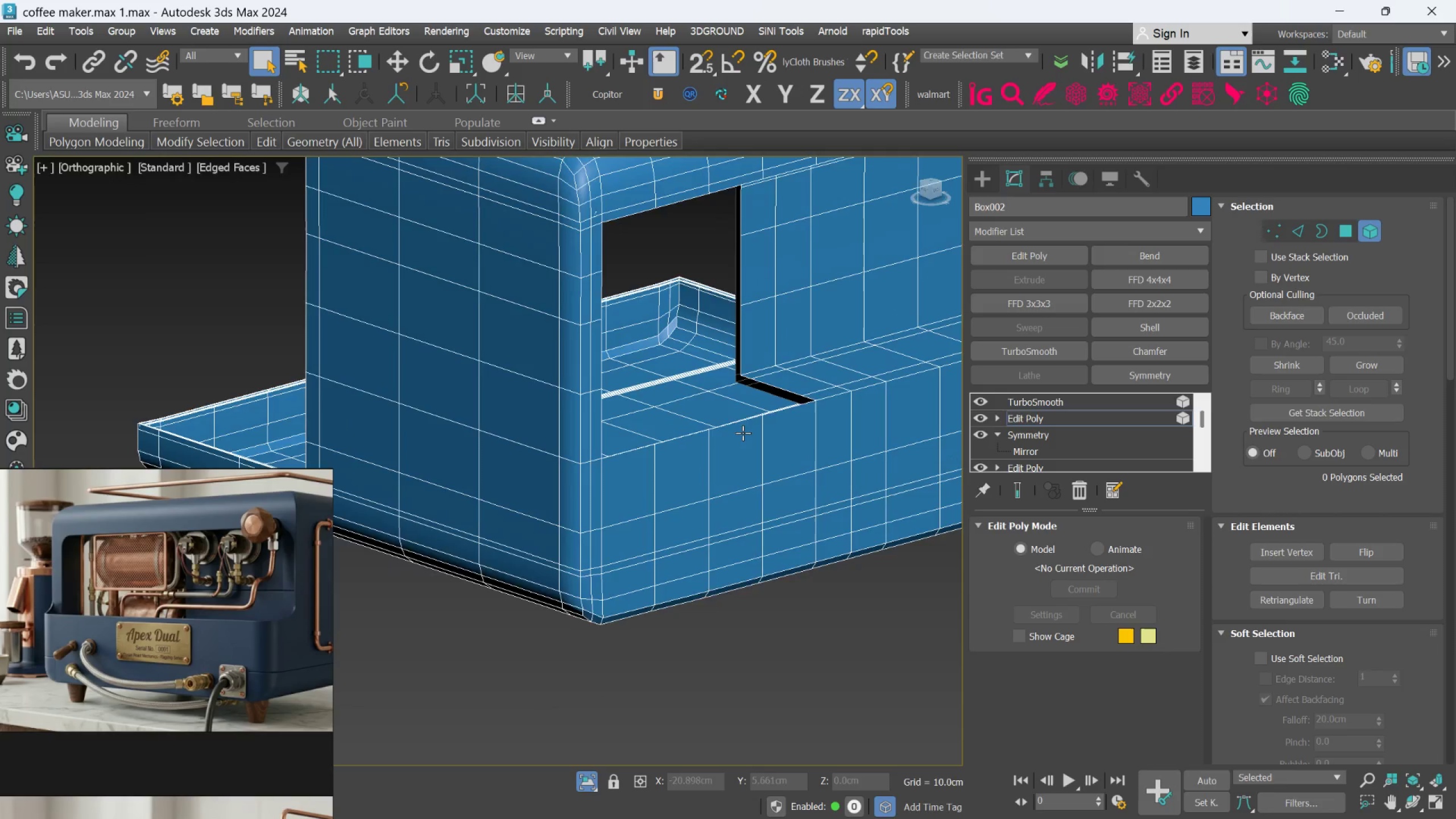 
scroll: coordinate [780, 421], scroll_direction: up, amount: 5.0
 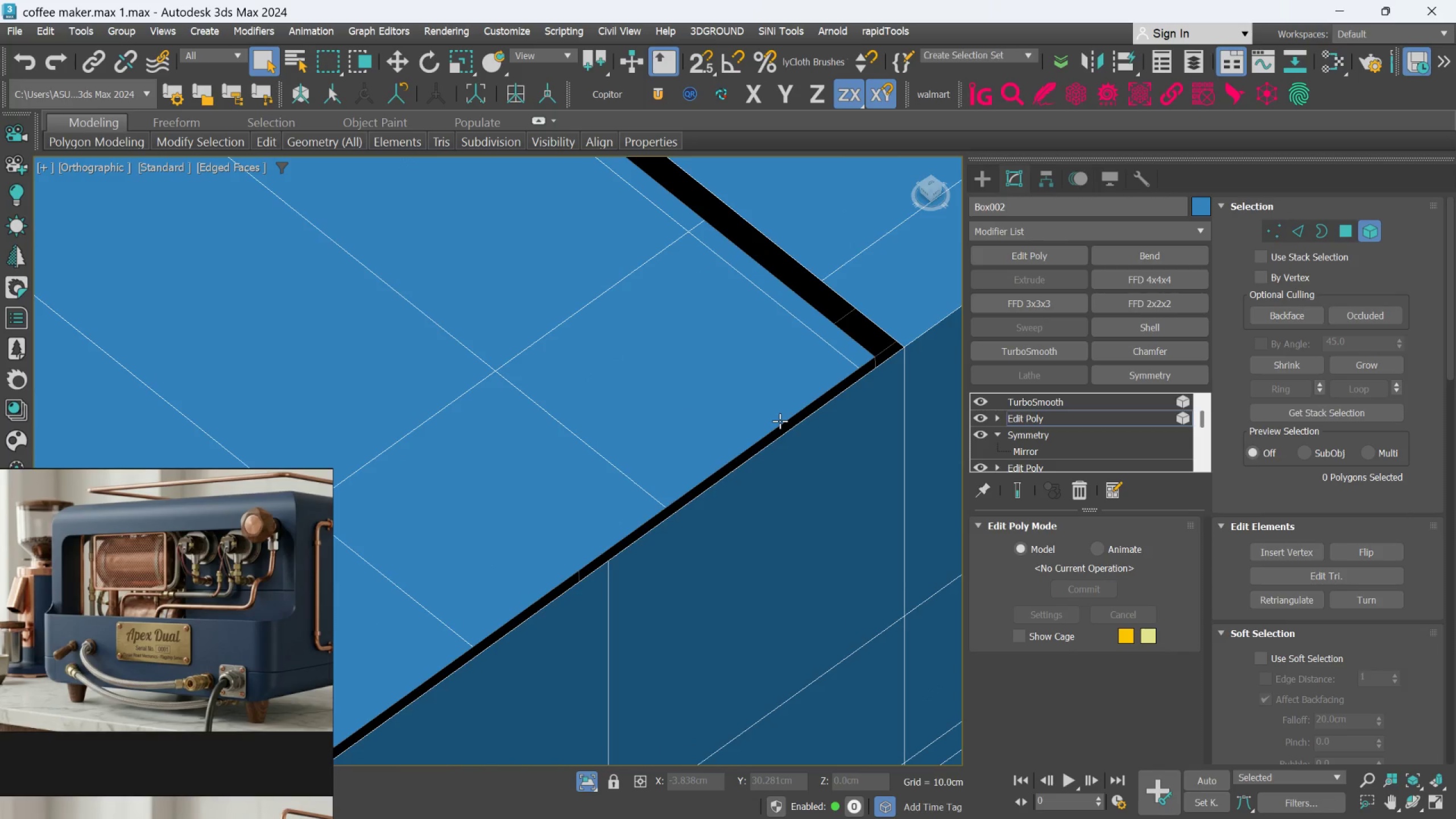 
hold_key(key=AltLeft, duration=0.56)
 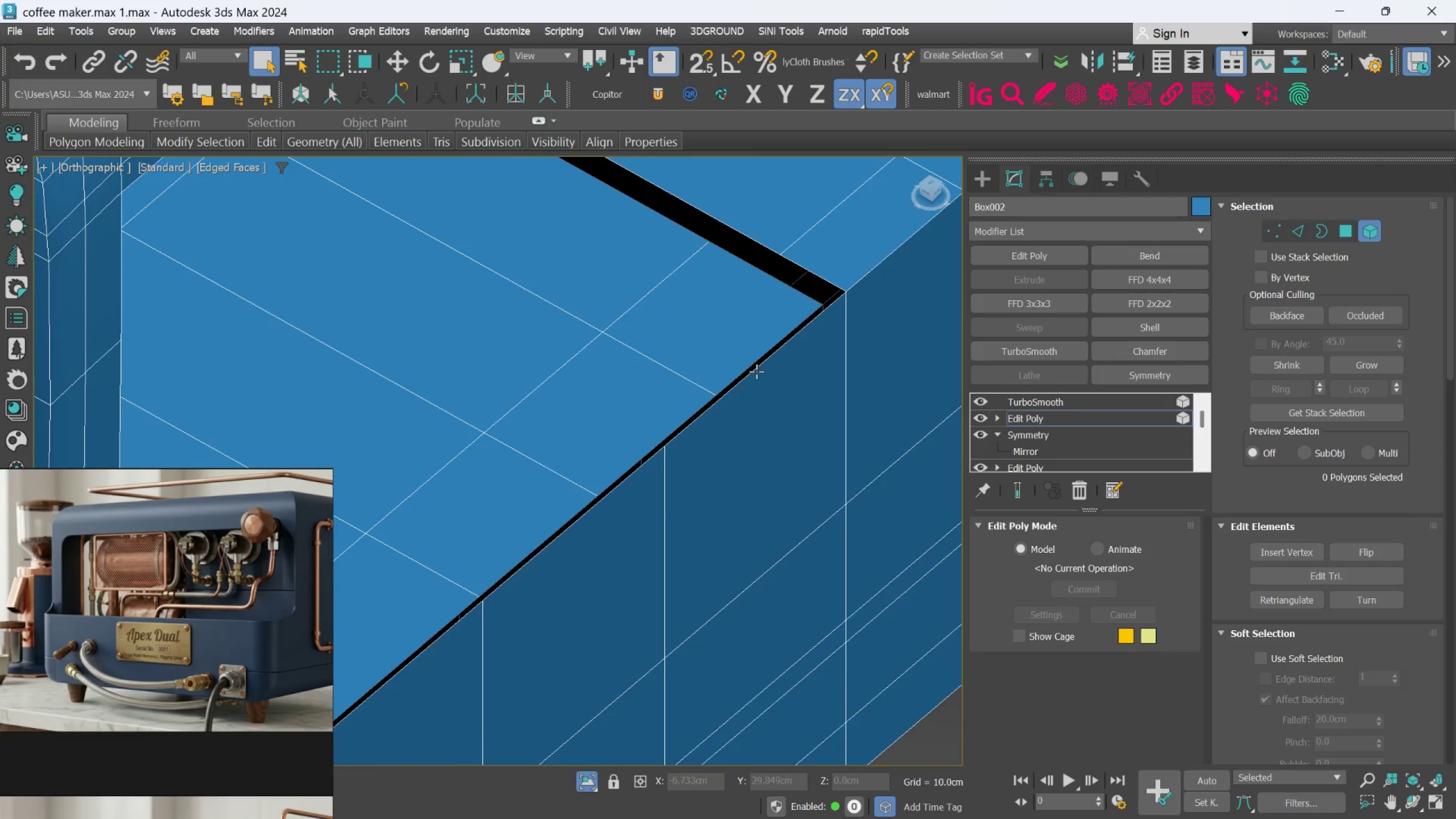 
scroll: coordinate [780, 421], scroll_direction: down, amount: 1.0
 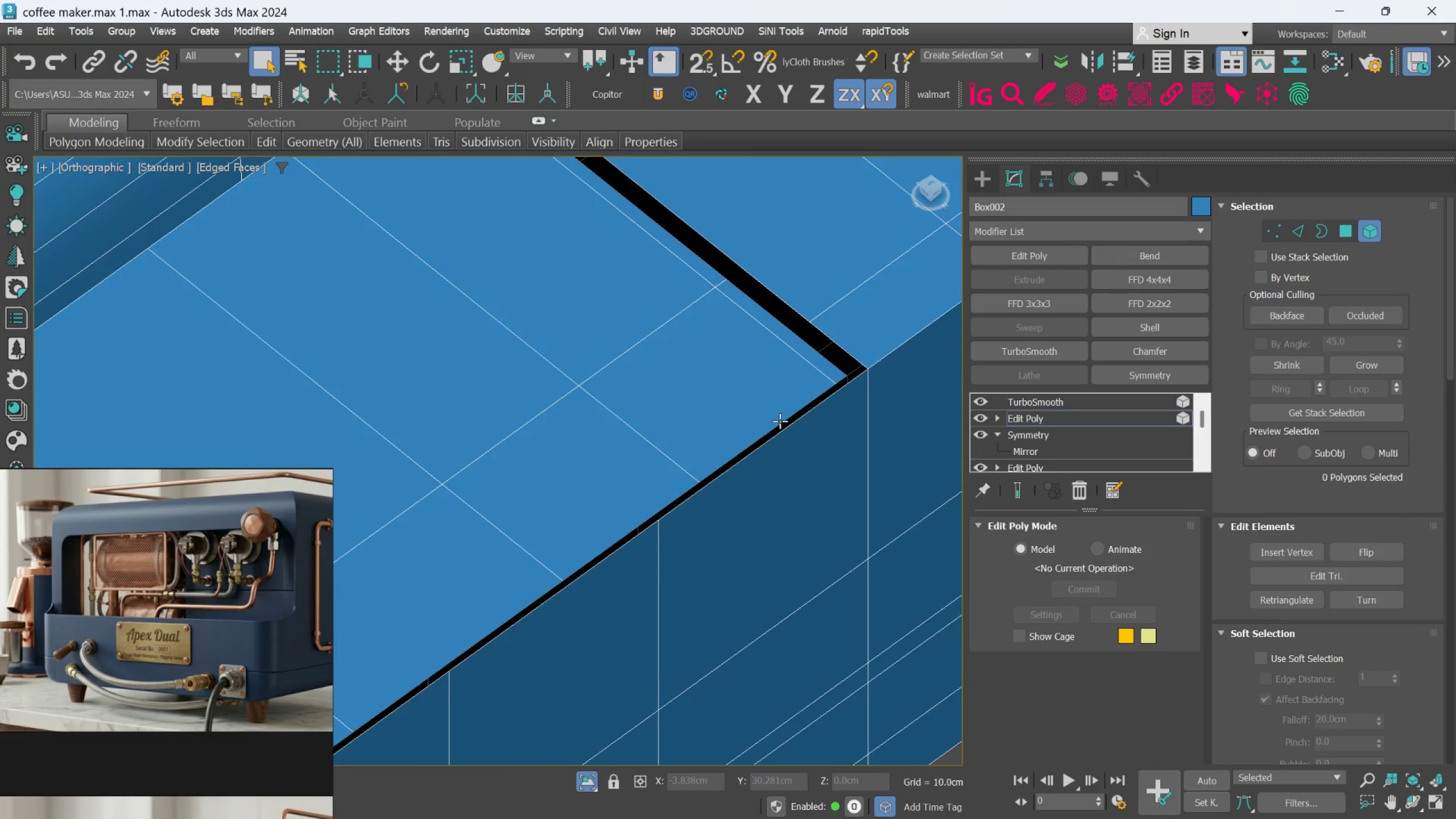 
hold_key(key=AltLeft, duration=0.33)
 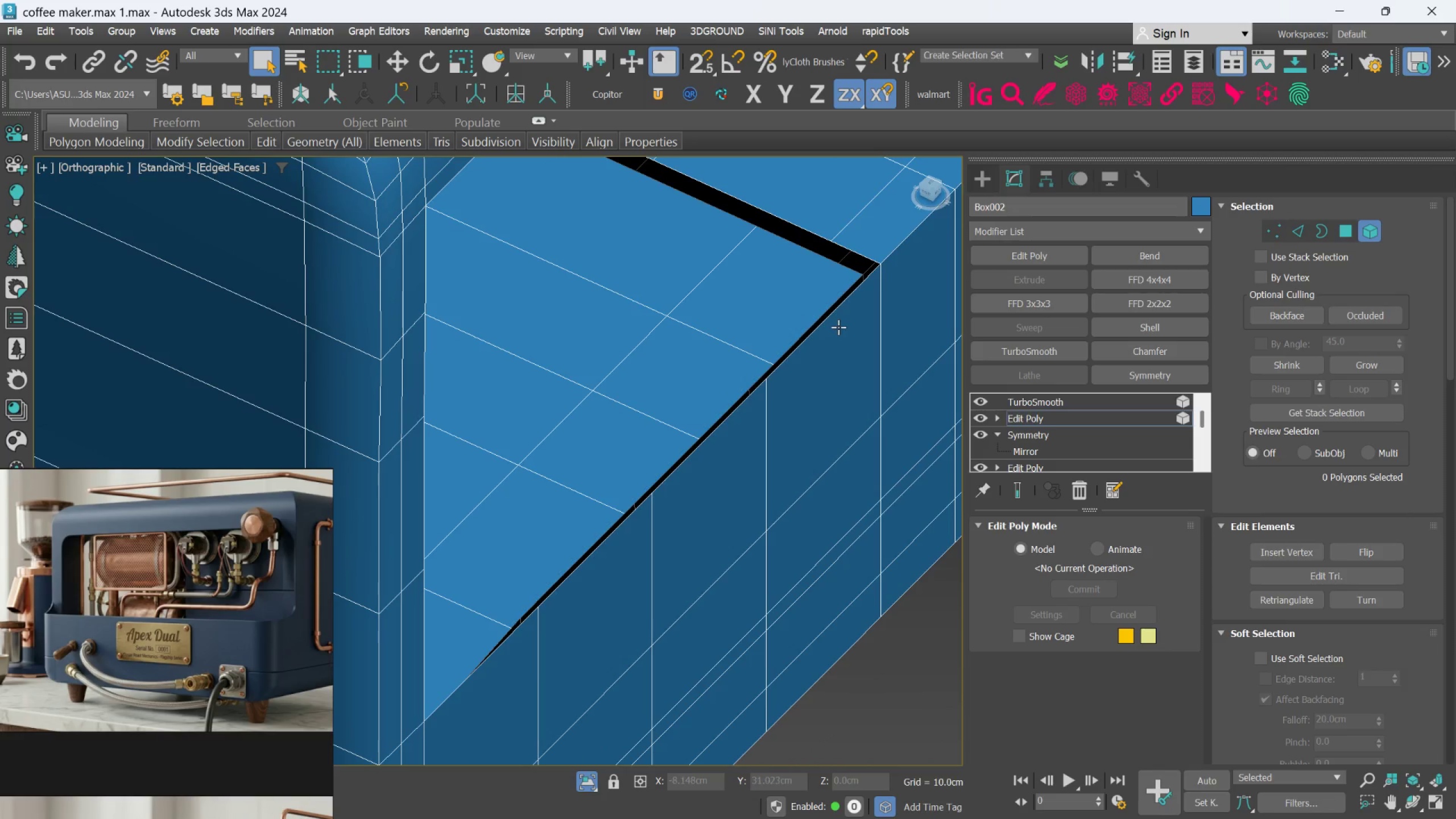 
scroll: coordinate [764, 355], scroll_direction: down, amount: 1.0
 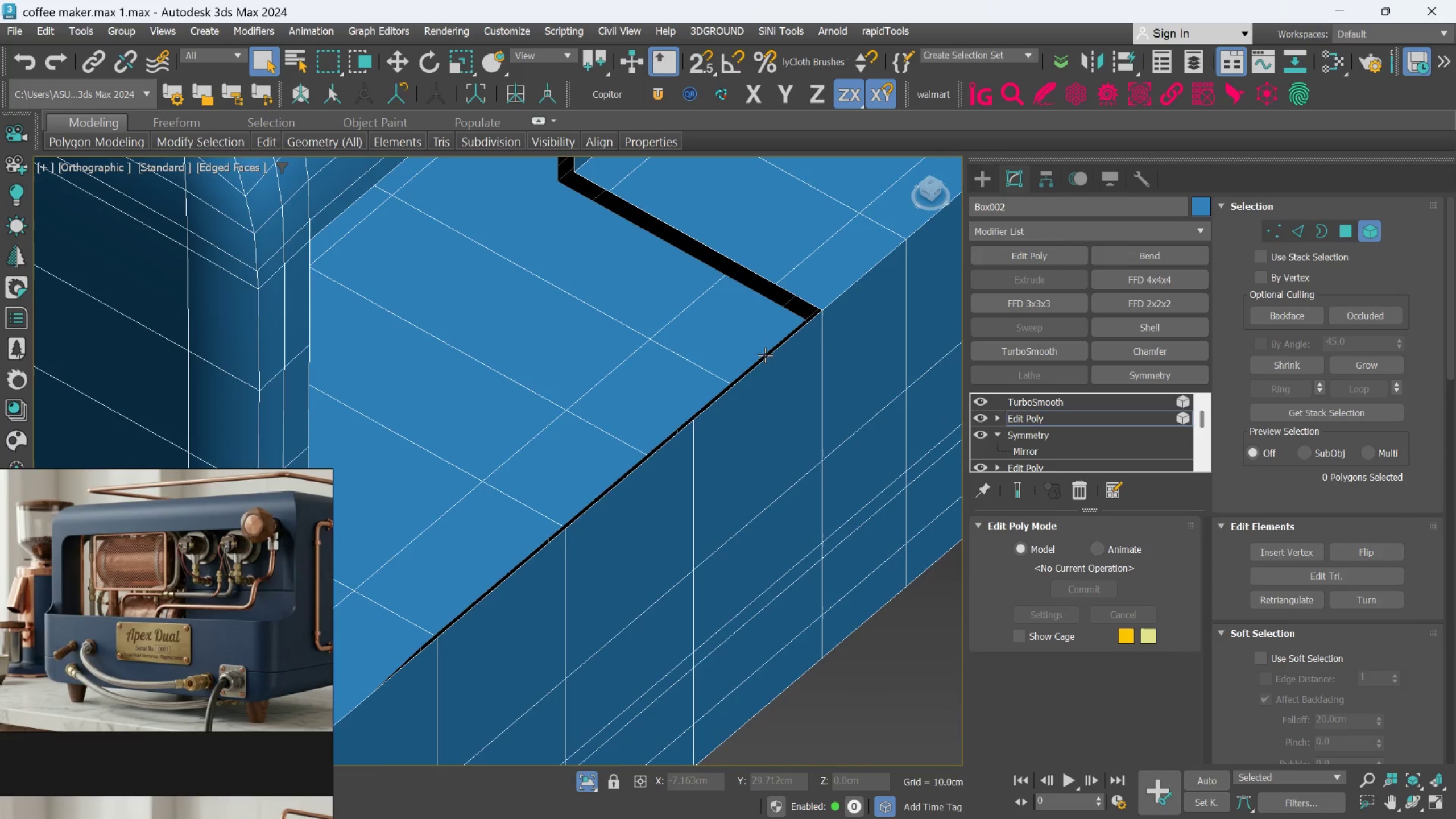 
scroll: coordinate [838, 327], scroll_direction: up, amount: 1.0
 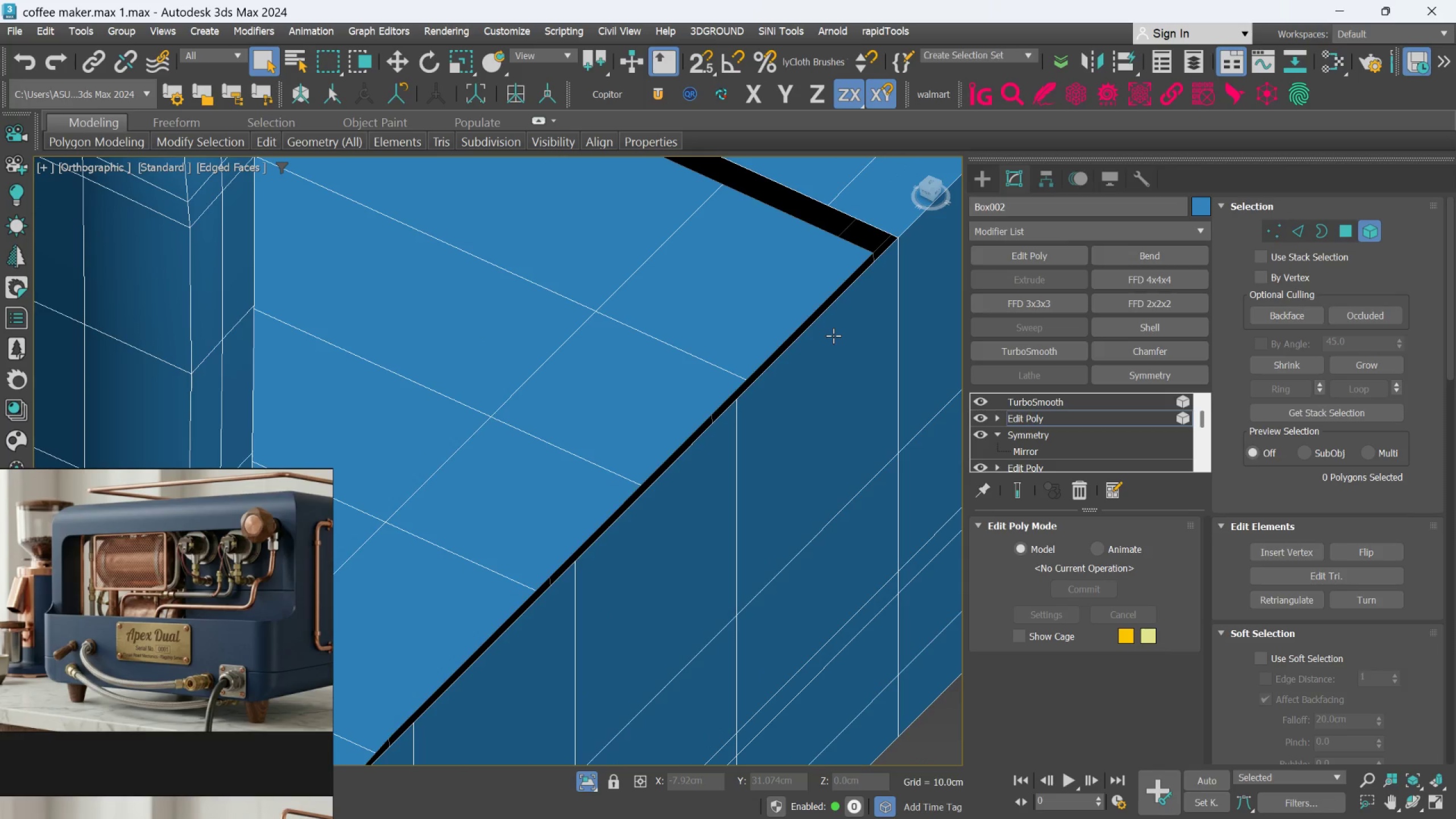 
key(Alt+AltLeft)
 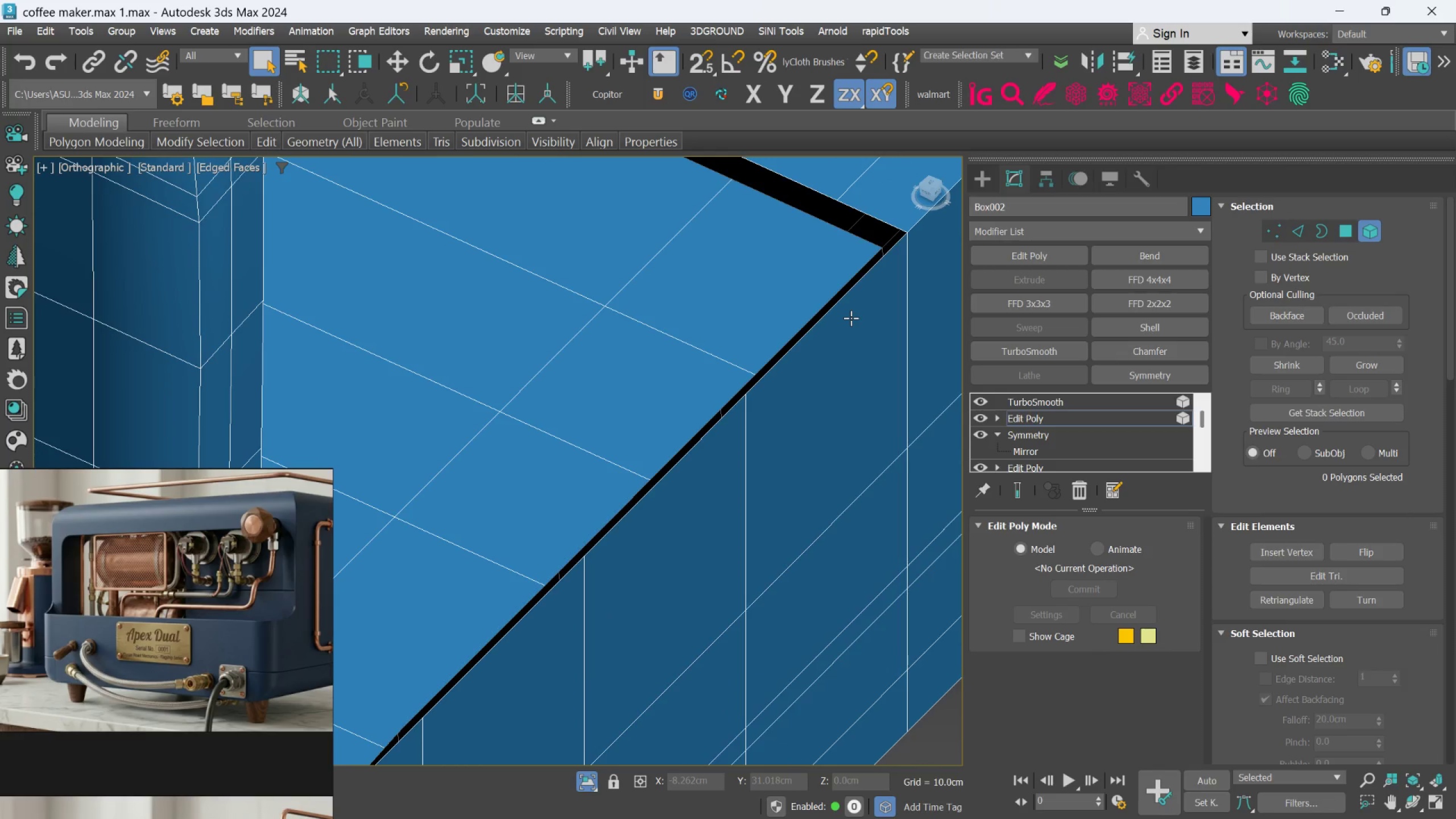 
scroll: coordinate [851, 318], scroll_direction: down, amount: 1.0
 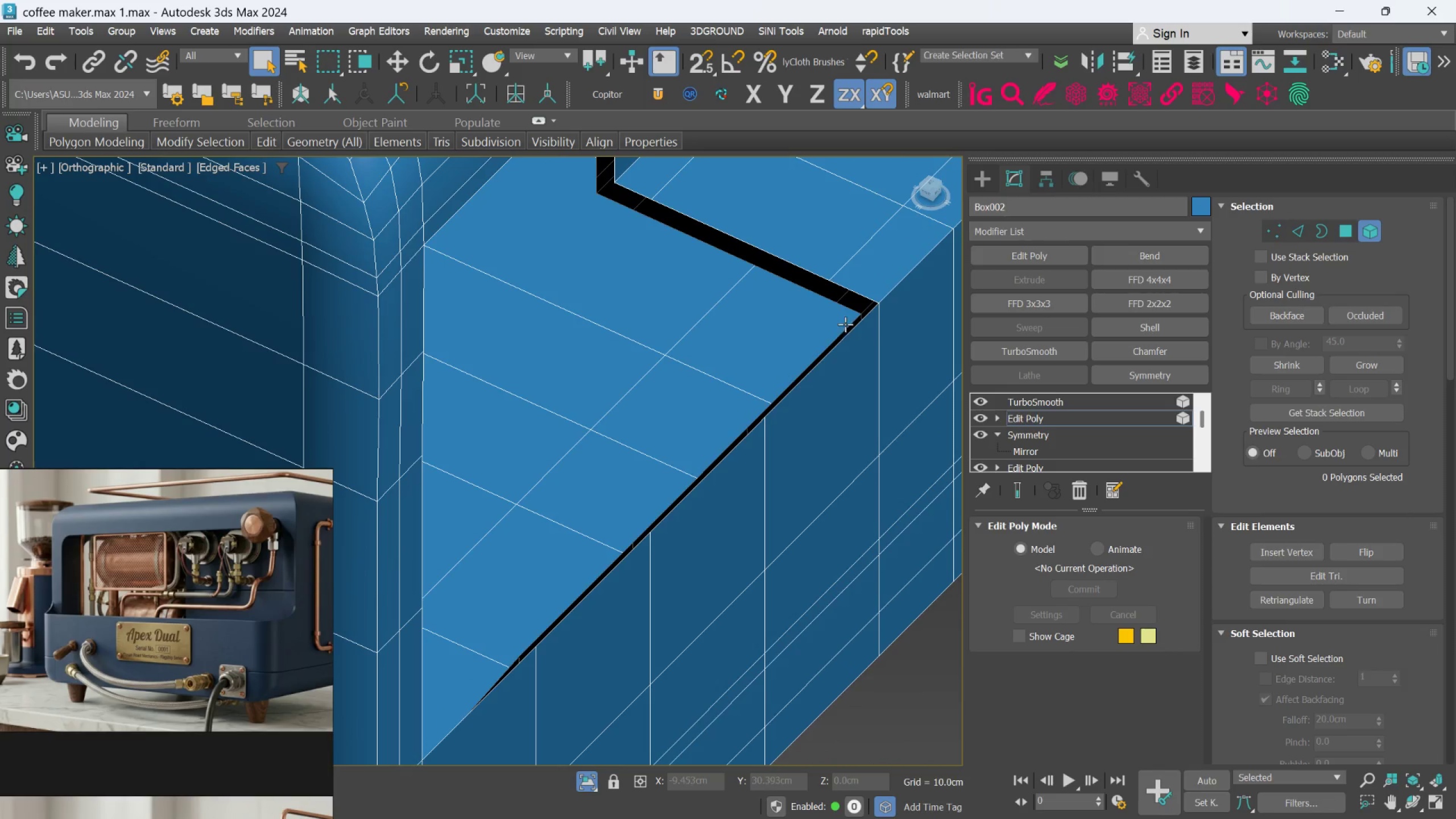 
scroll: coordinate [850, 331], scroll_direction: up, amount: 3.0
 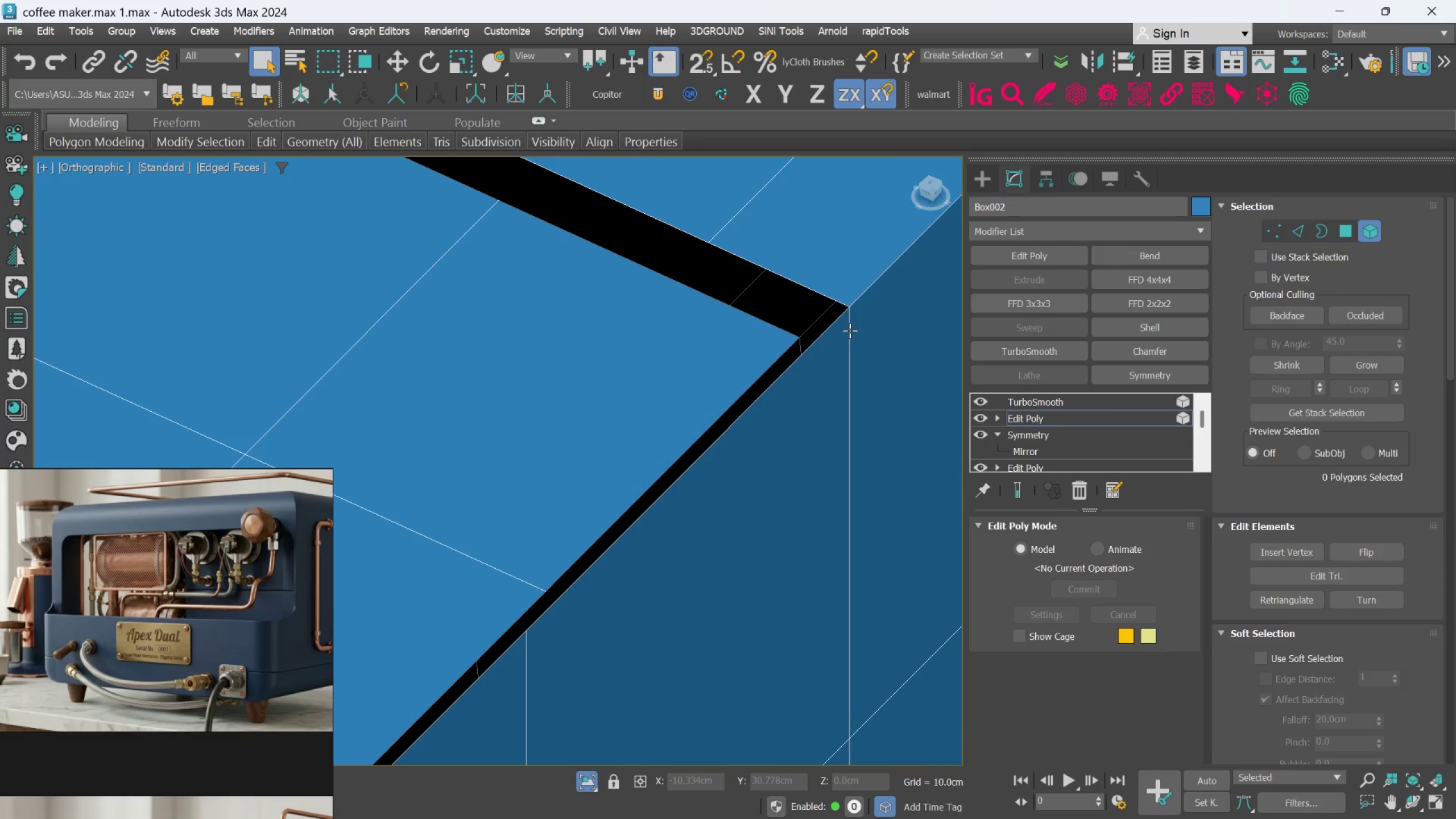 
scroll: coordinate [806, 342], scroll_direction: down, amount: 3.0
 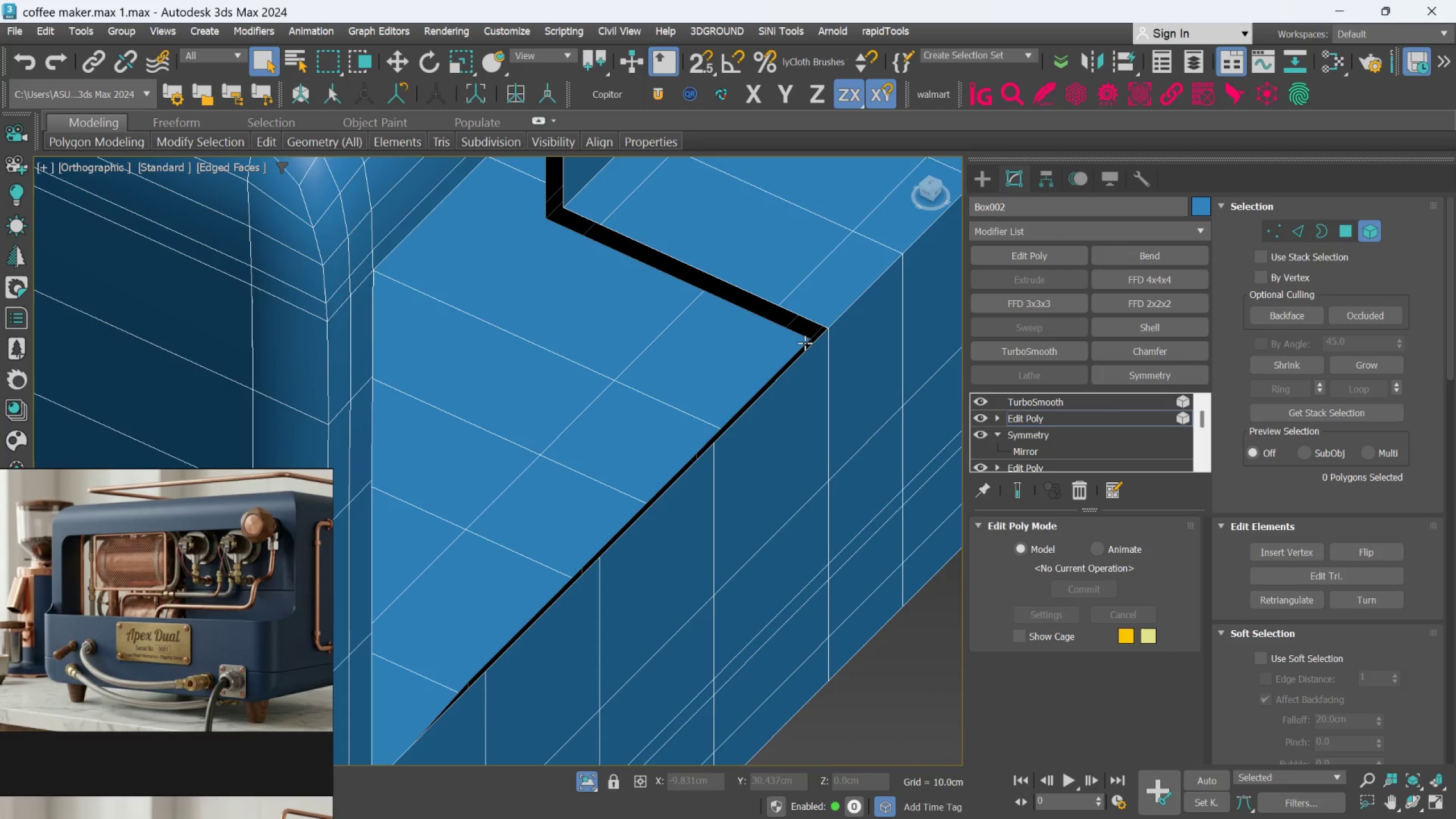 
hold_key(key=AltLeft, duration=1.05)
 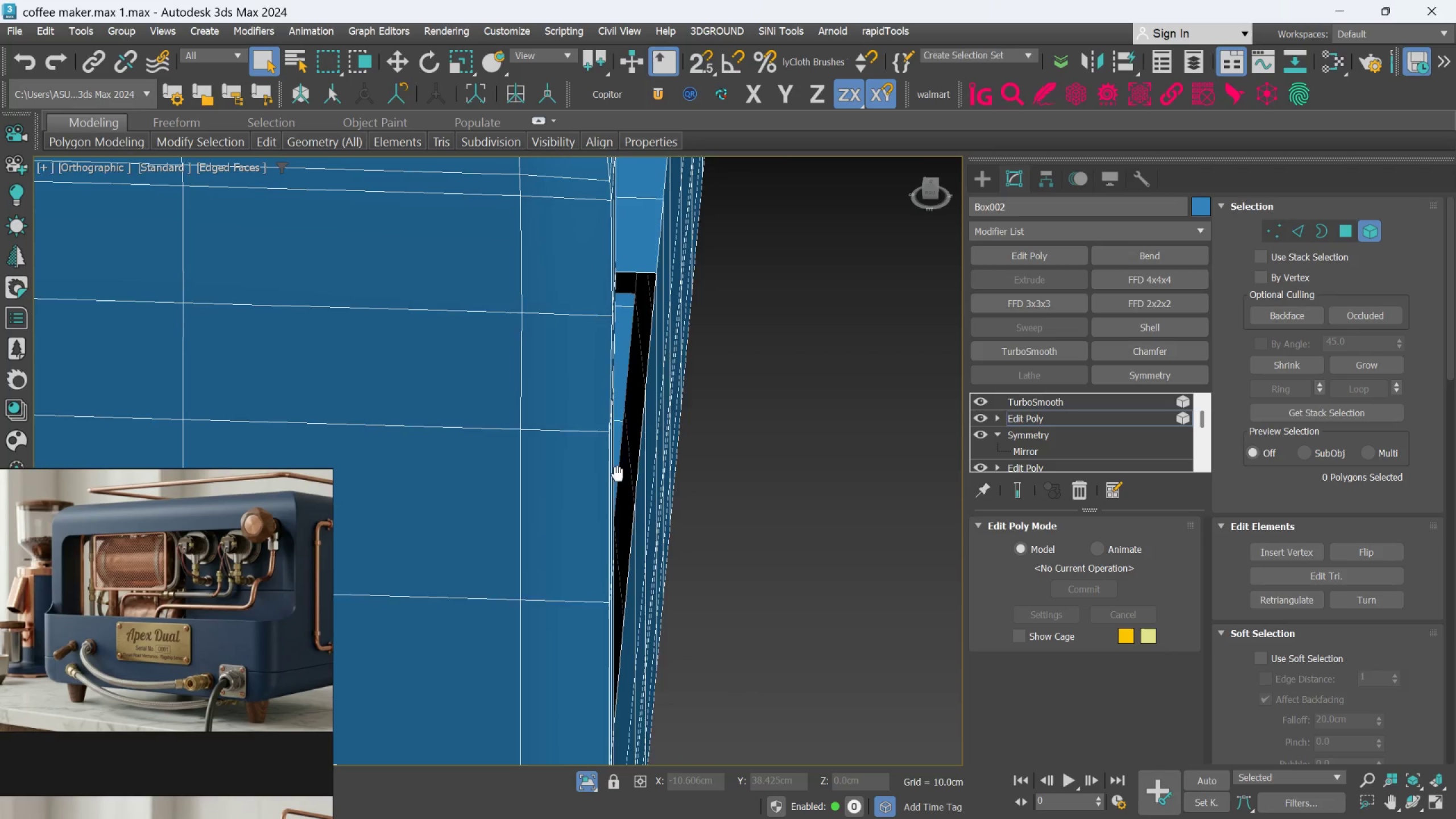 
scroll: coordinate [615, 293], scroll_direction: up, amount: 4.0
 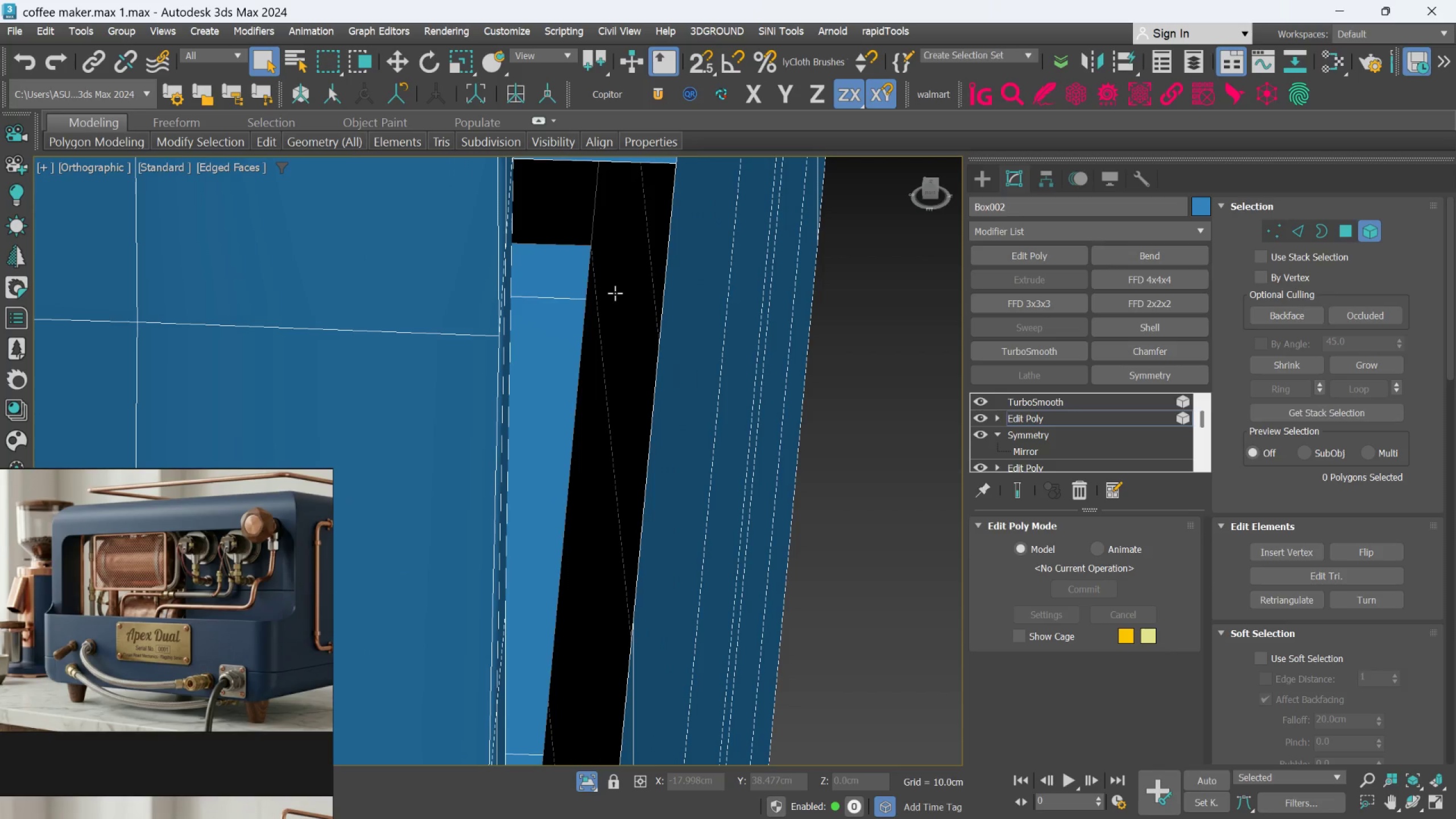 
hold_key(key=AltLeft, duration=0.73)
 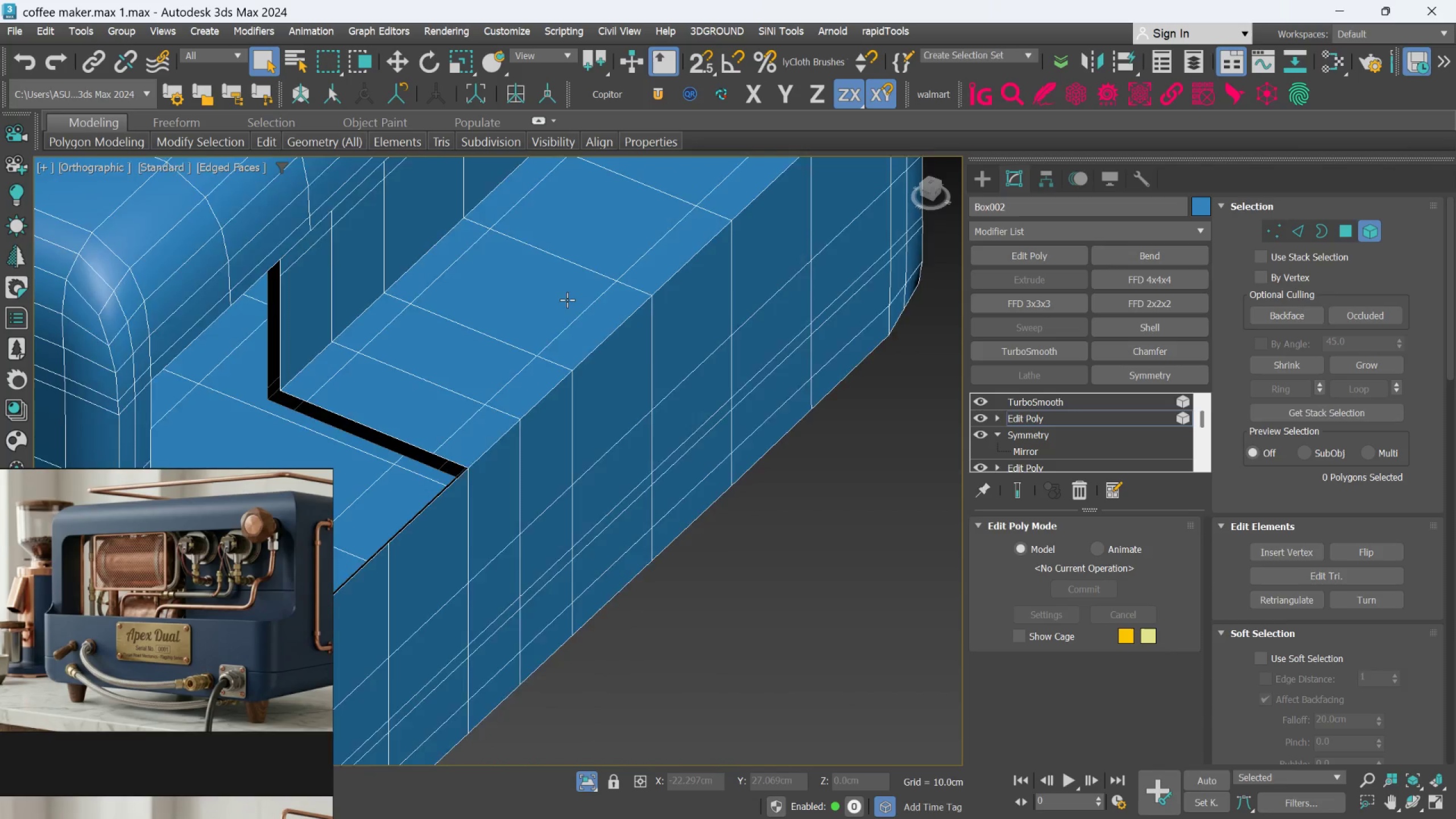 
scroll: coordinate [611, 295], scroll_direction: down, amount: 5.0
 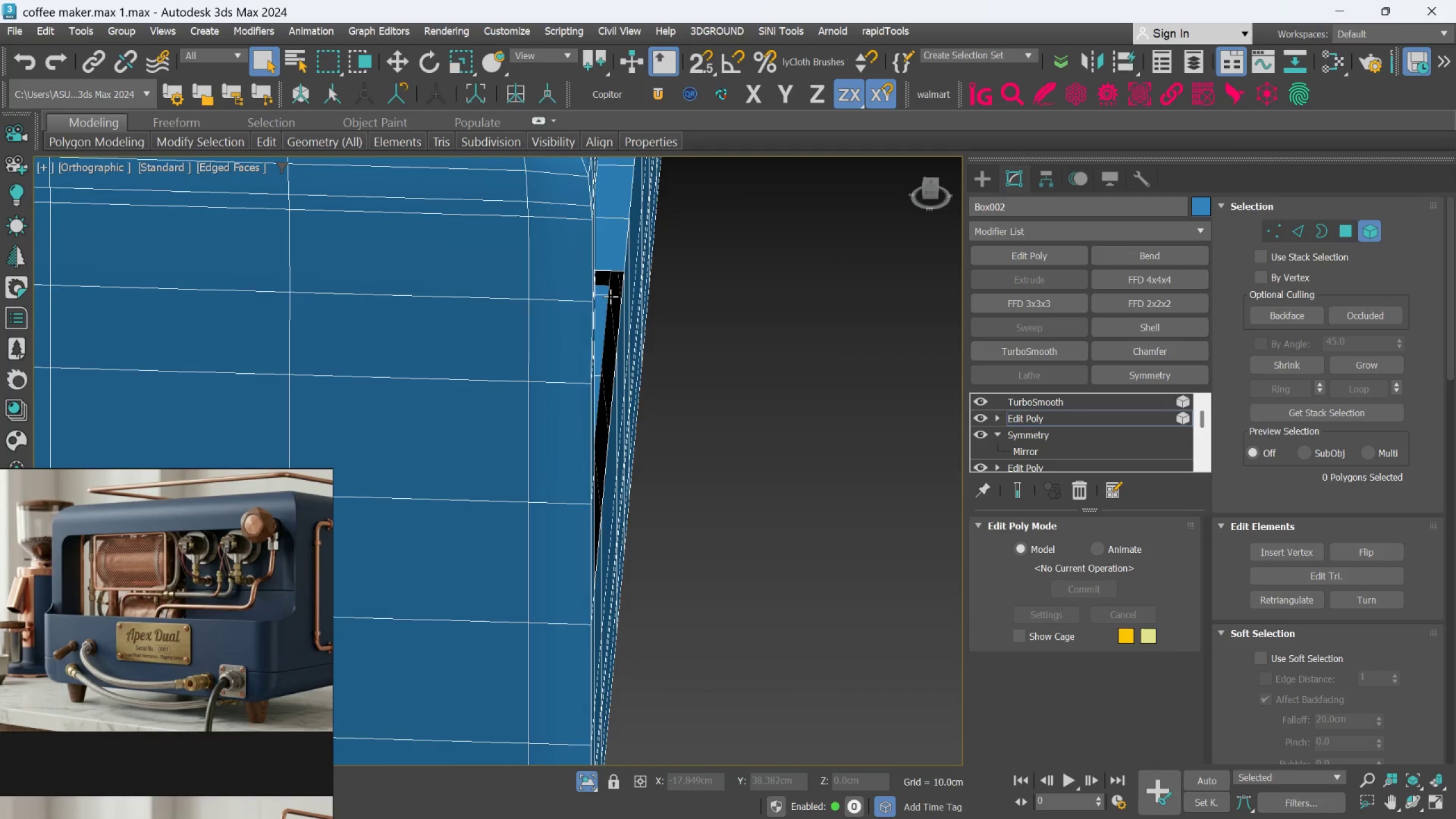 
hold_key(key=AltLeft, duration=0.64)
 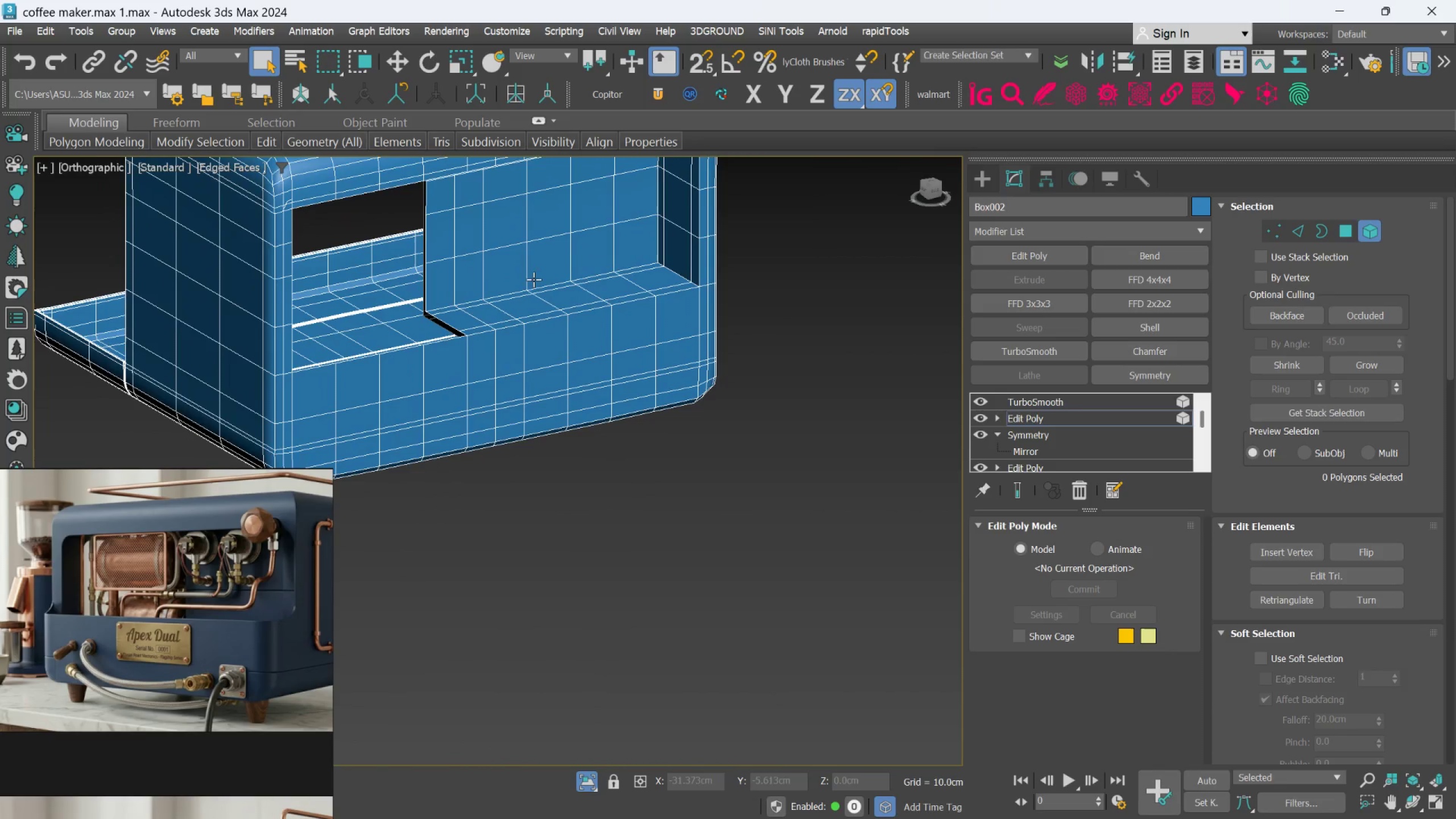 
scroll: coordinate [567, 300], scroll_direction: down, amount: 3.0
 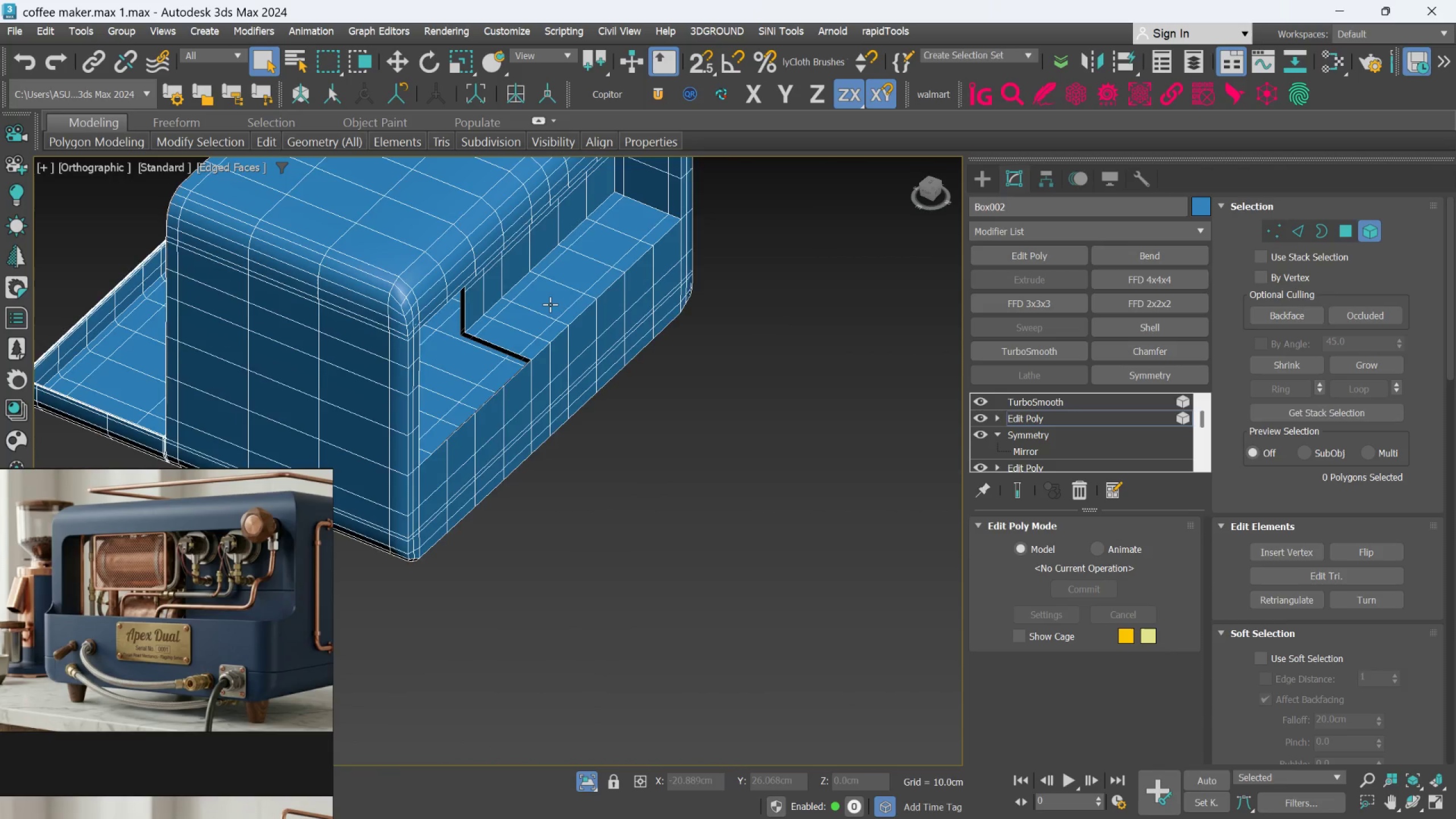 
hold_key(key=AltLeft, duration=1.0)
 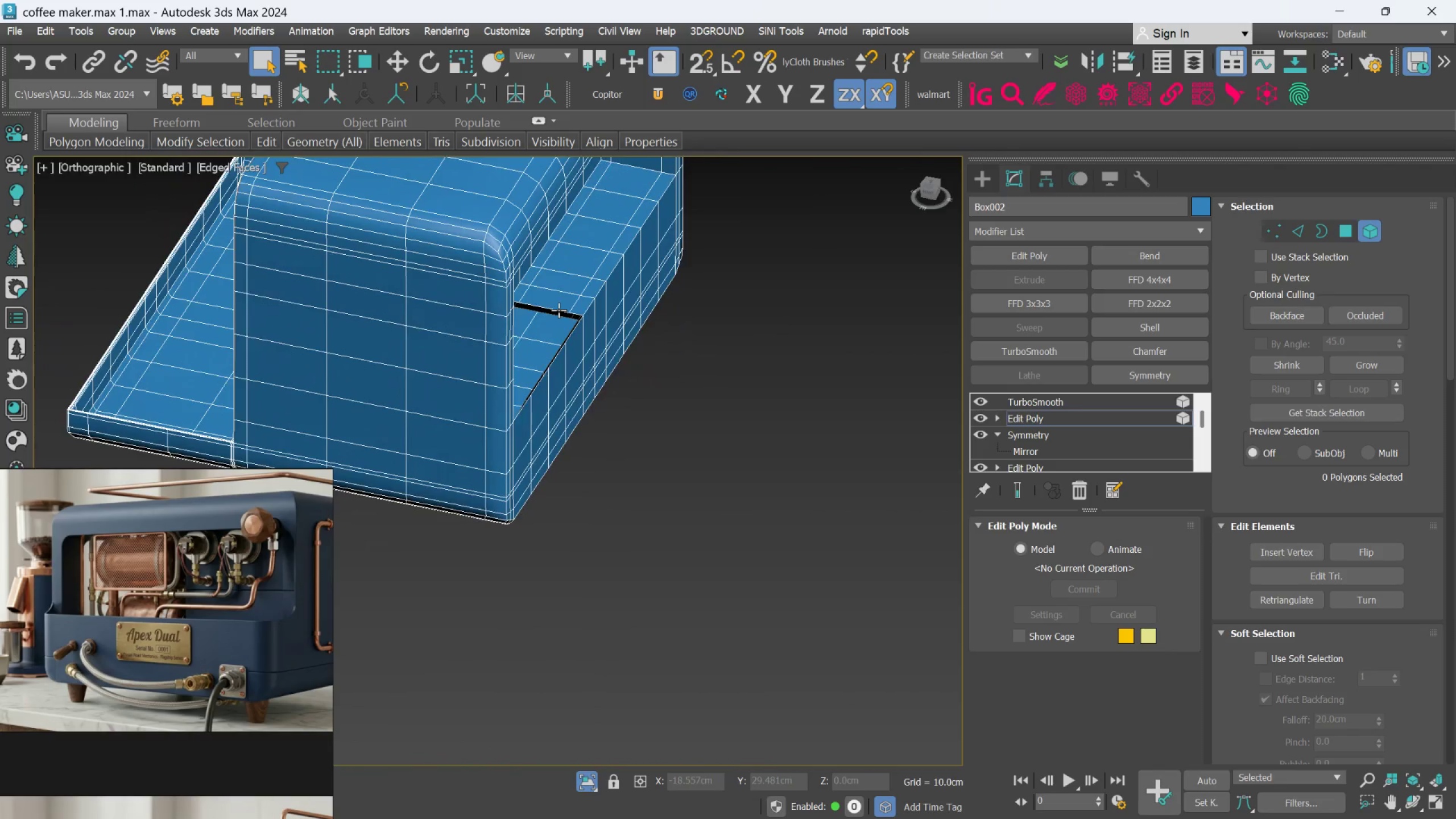 
hold_key(key=AltLeft, duration=0.62)
 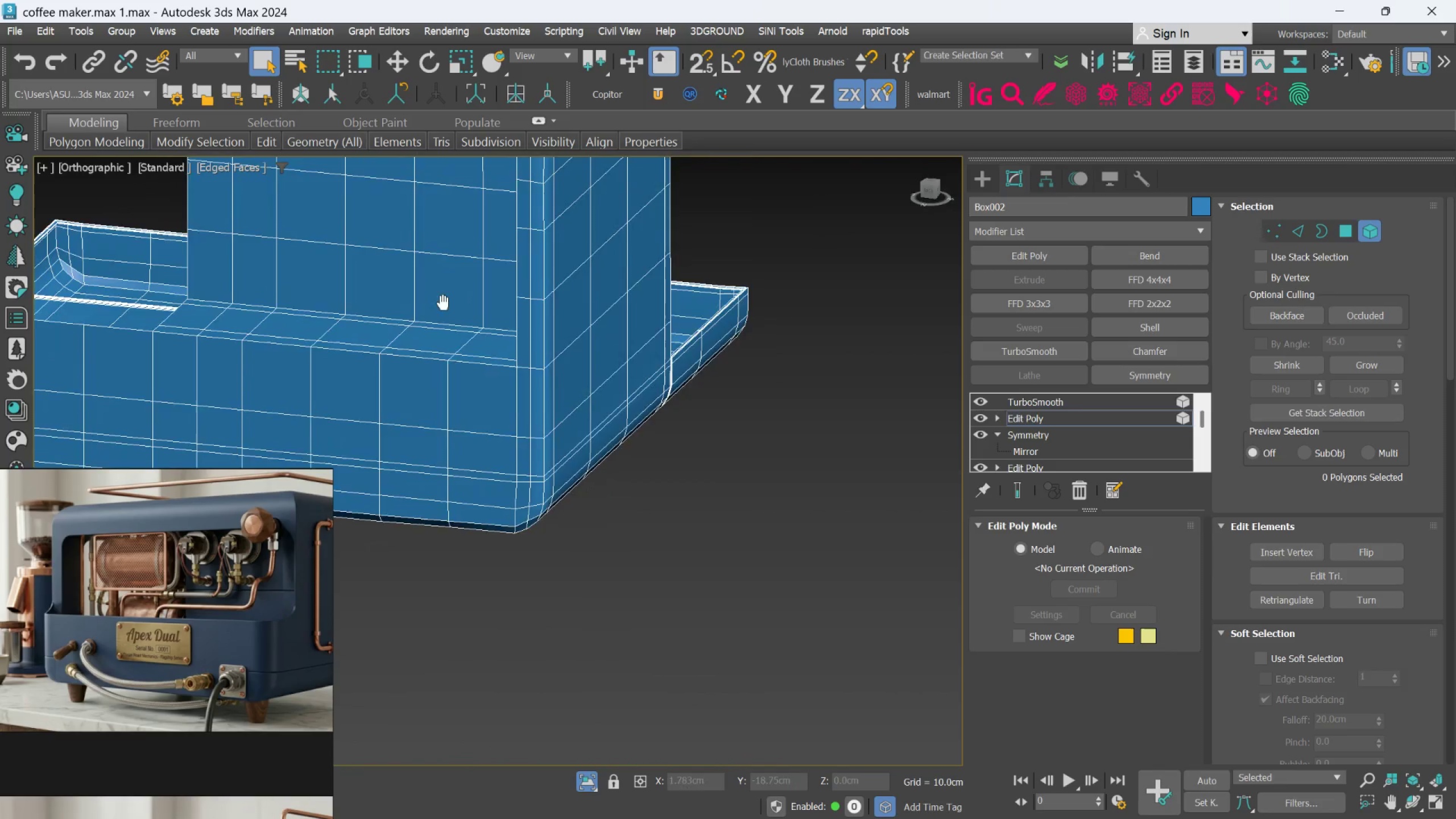 
scroll: coordinate [559, 310], scroll_direction: up, amount: 1.0
 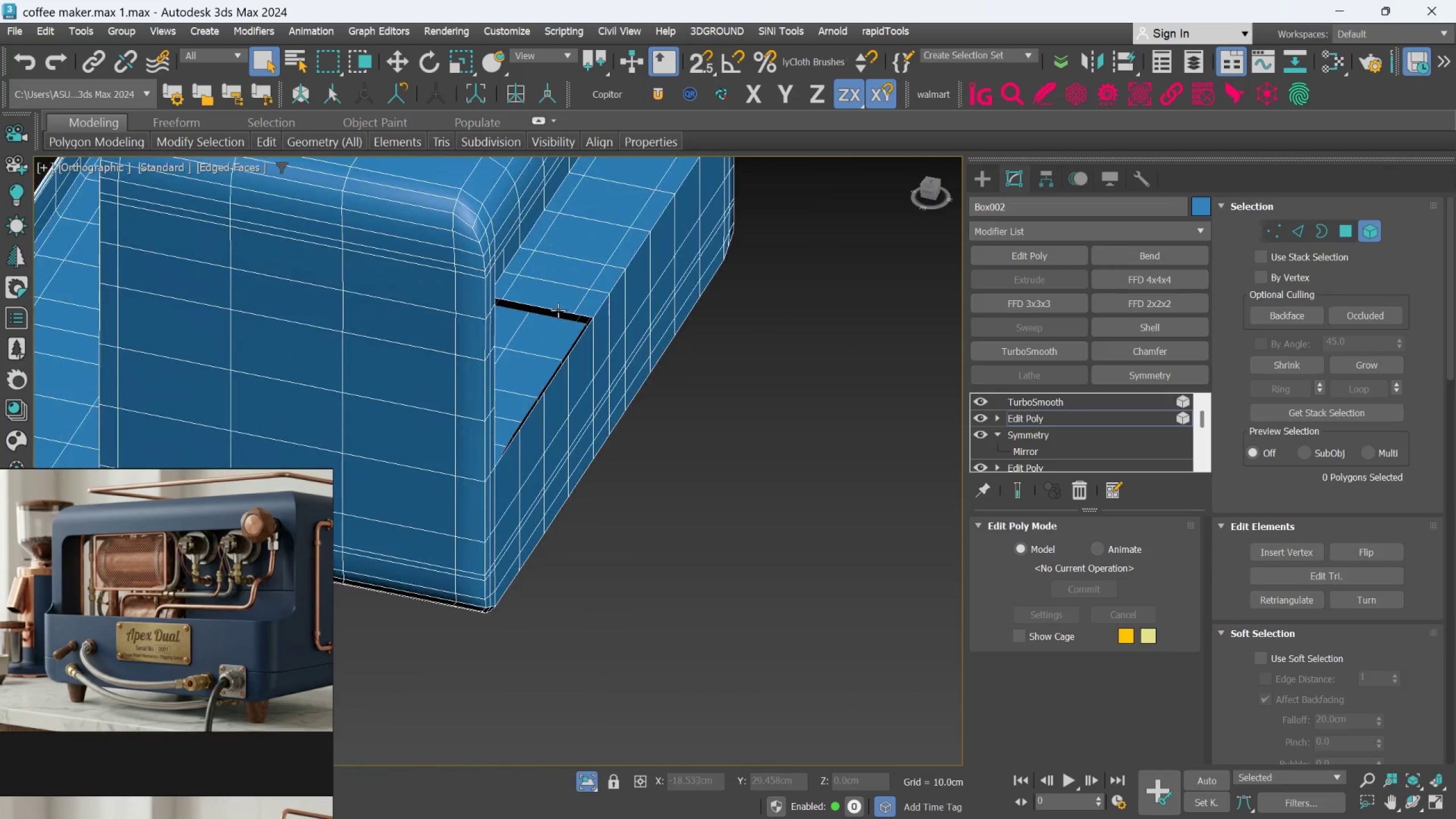 
hold_key(key=AltLeft, duration=1.03)
 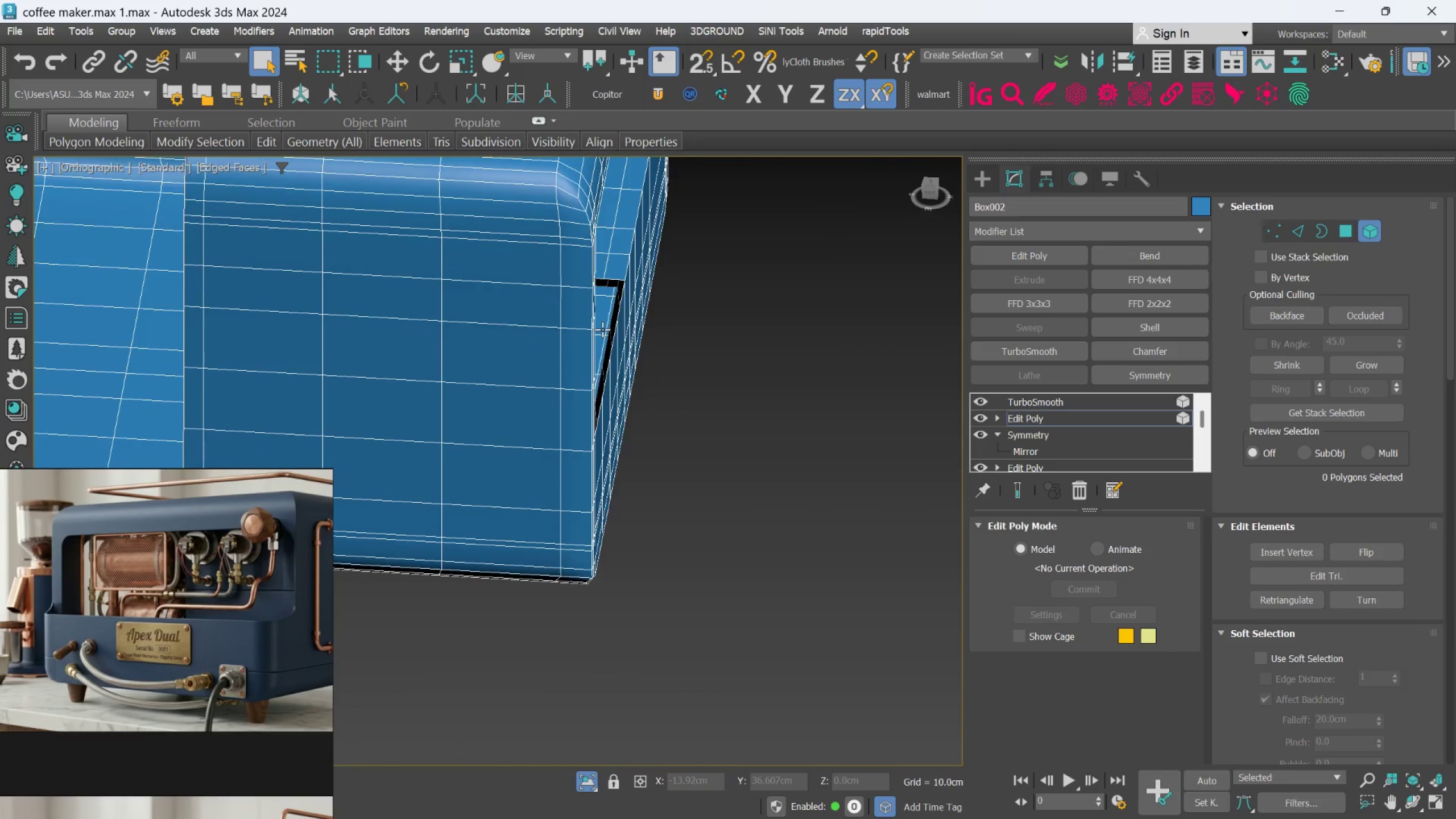 
hold_key(key=AltLeft, duration=0.64)
 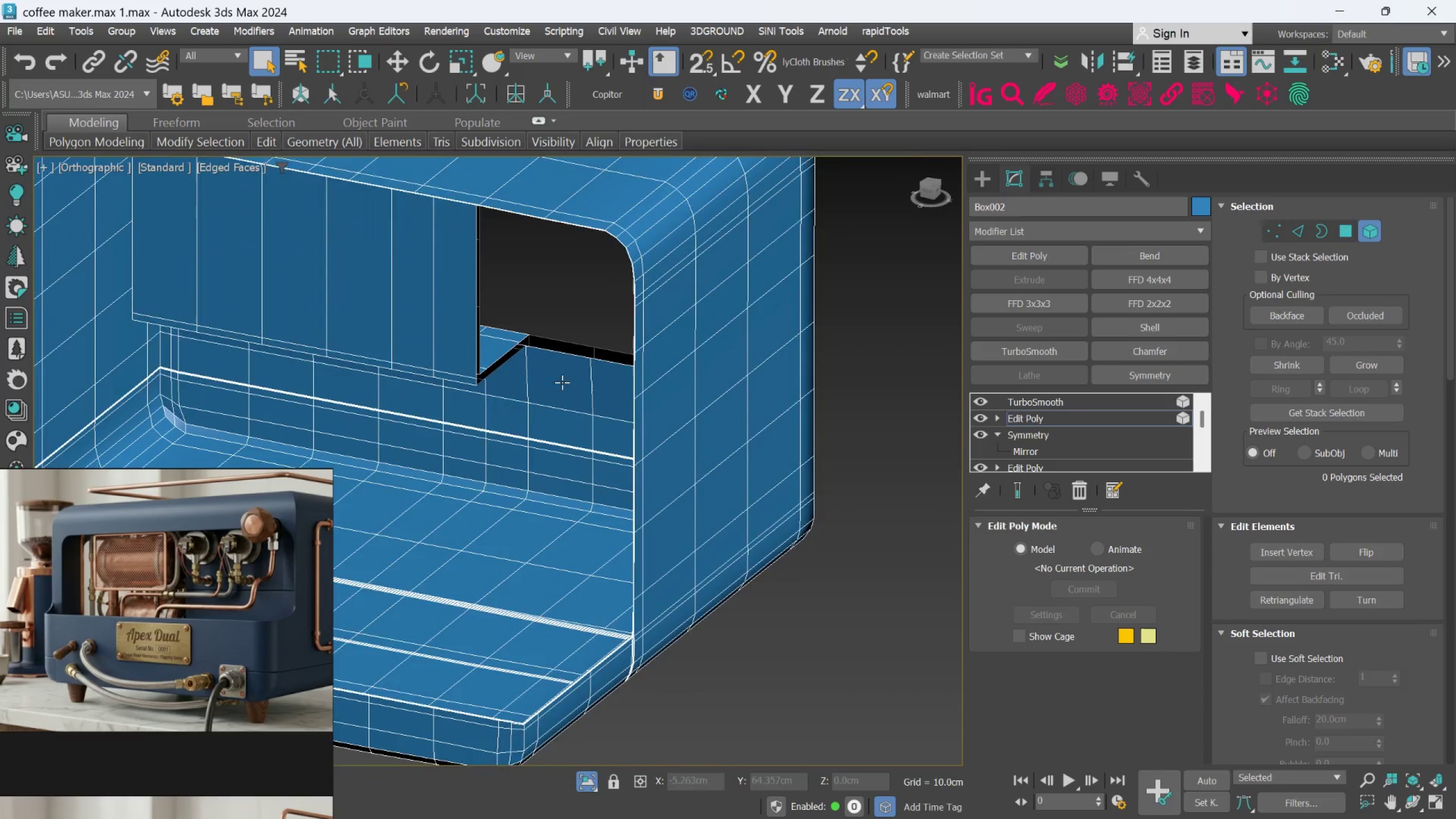 
scroll: coordinate [537, 334], scroll_direction: up, amount: 5.0
 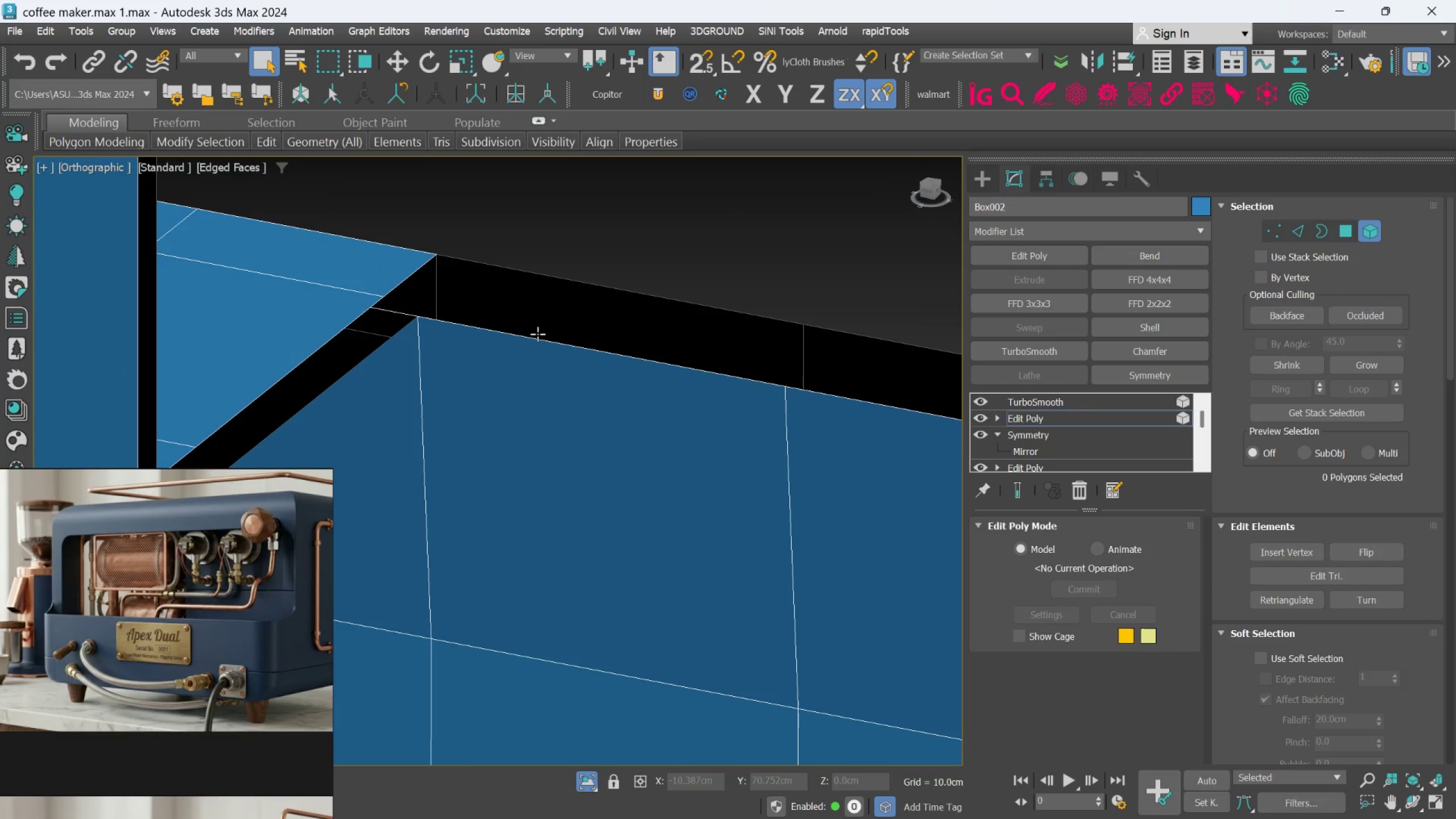 
scroll: coordinate [532, 336], scroll_direction: down, amount: 1.0
 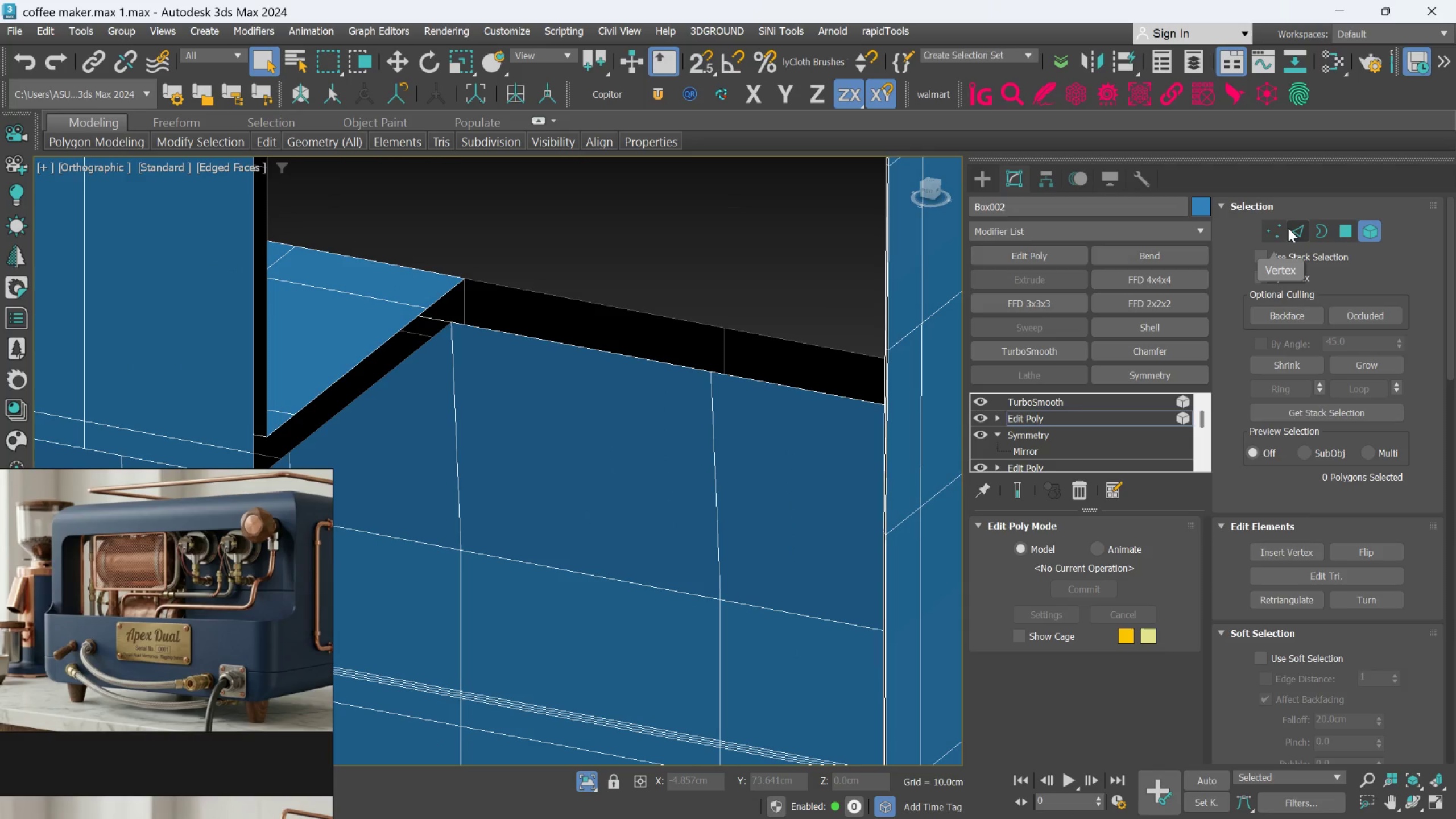 
left_click([684, 322])
 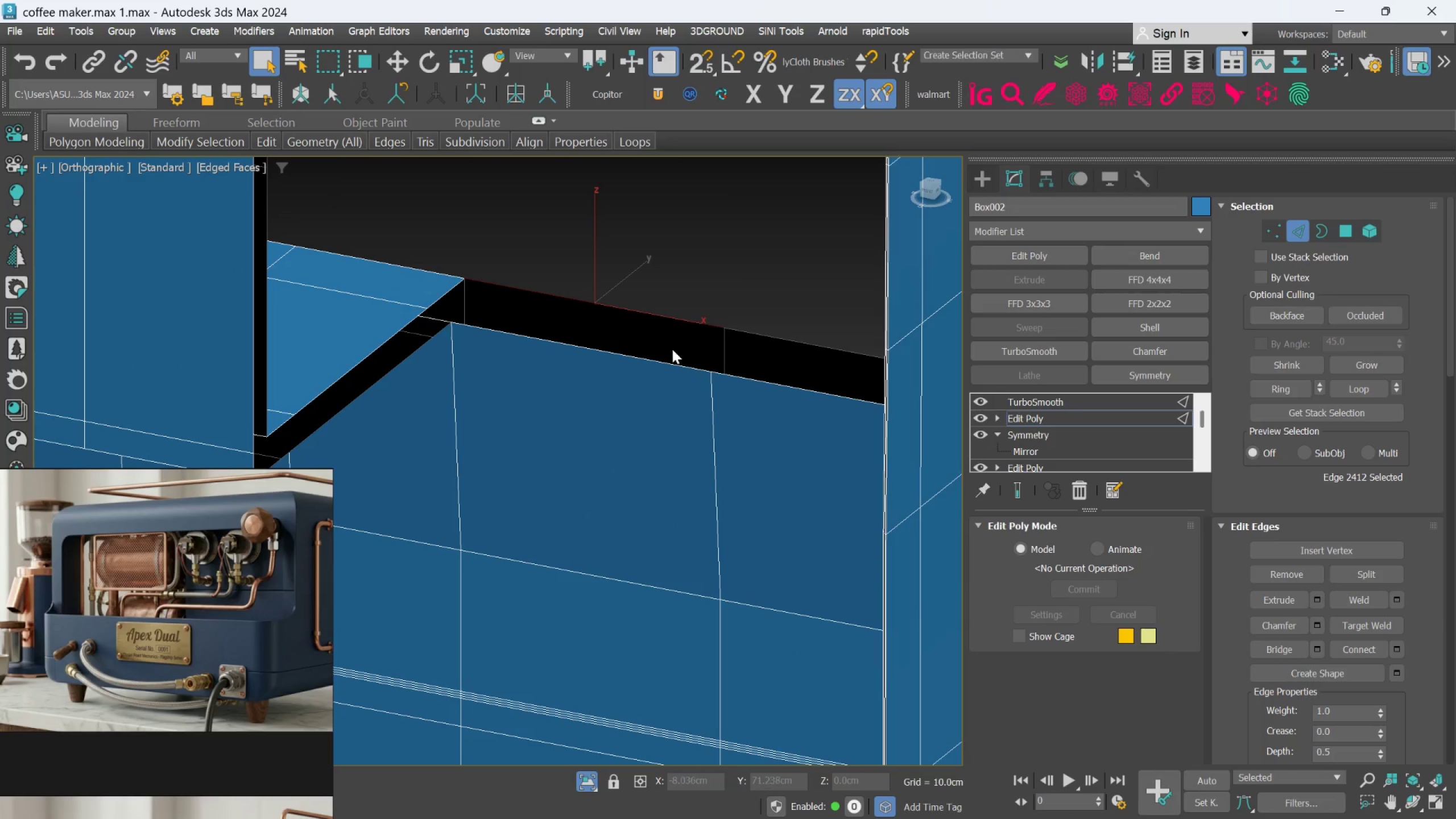 
hold_key(key=ControlLeft, duration=0.86)
left_click([662, 355])
 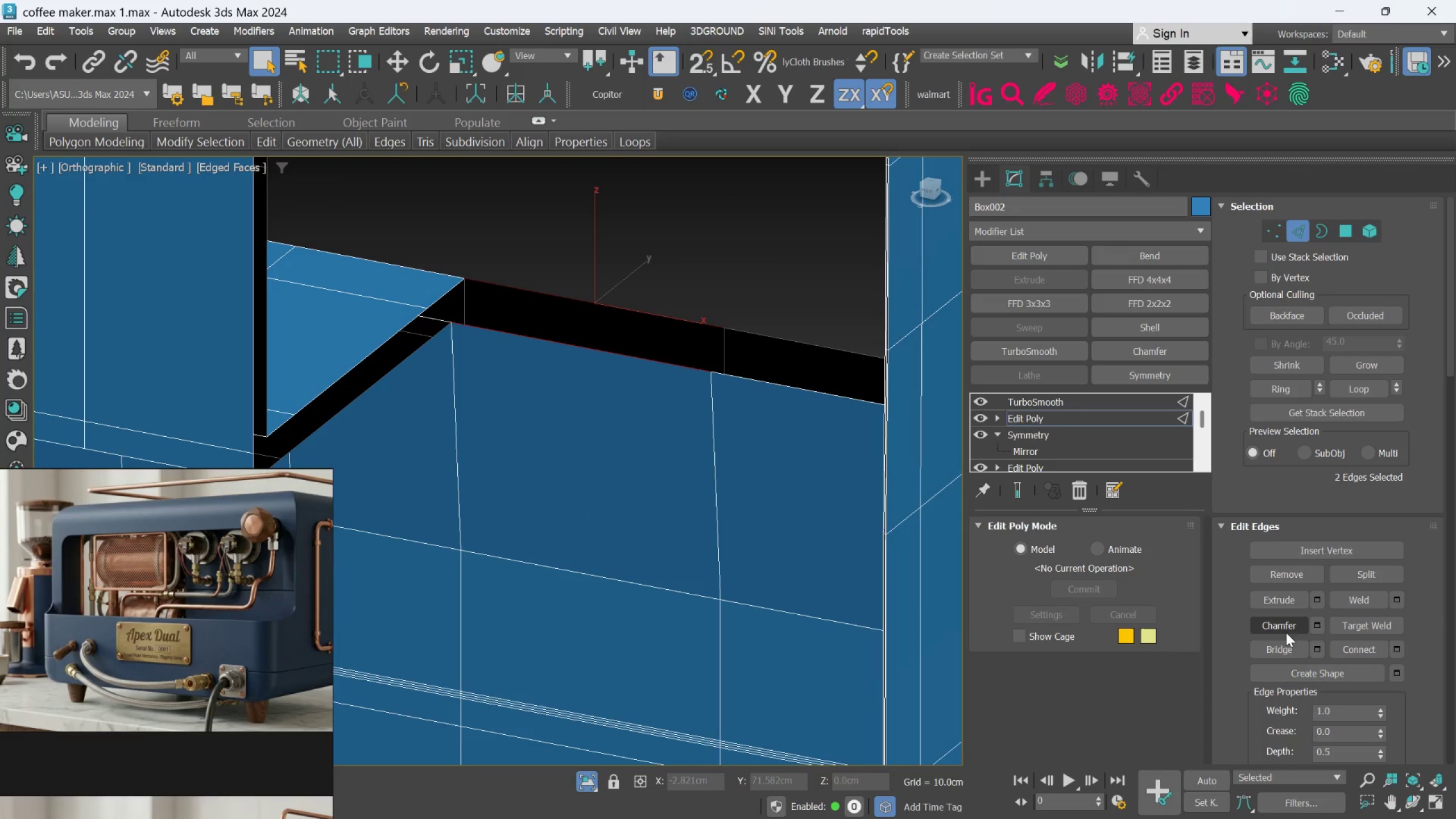 
left_click([1281, 647])
 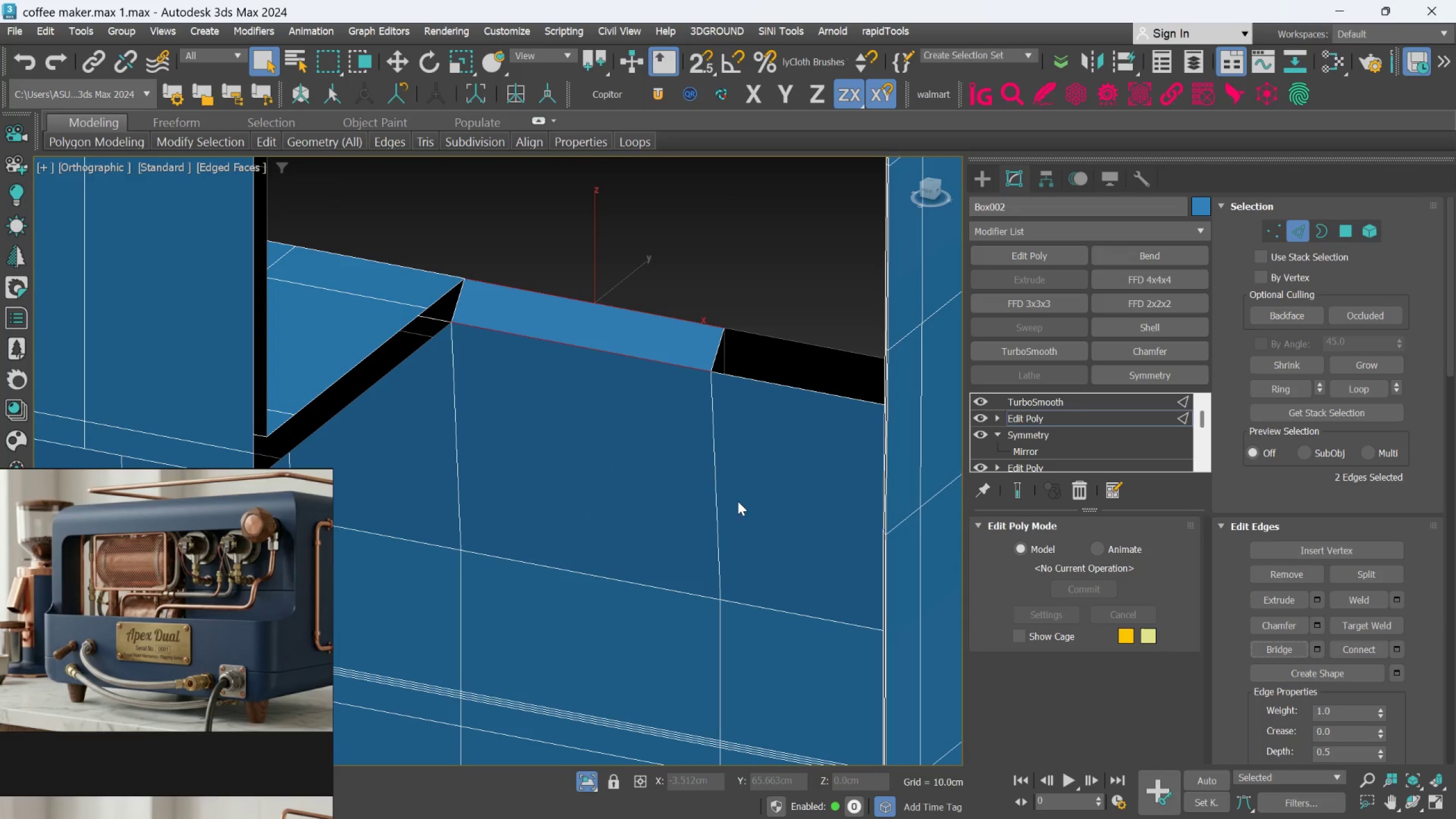 
hold_key(key=AltLeft, duration=0.7)
scroll: coordinate [708, 489], scroll_direction: down, amount: 2.0
 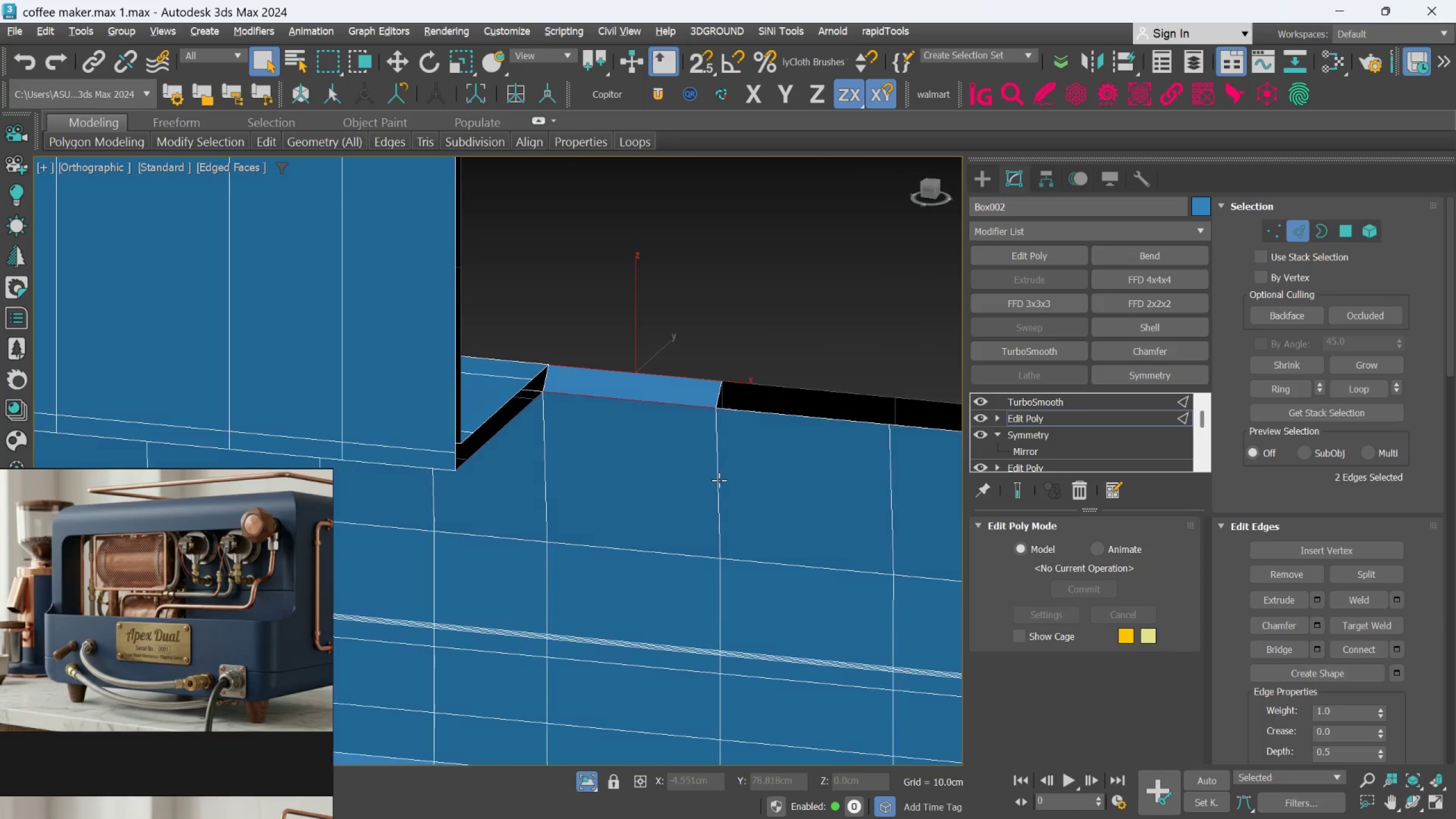 
scroll: coordinate [743, 412], scroll_direction: up, amount: 1.0
 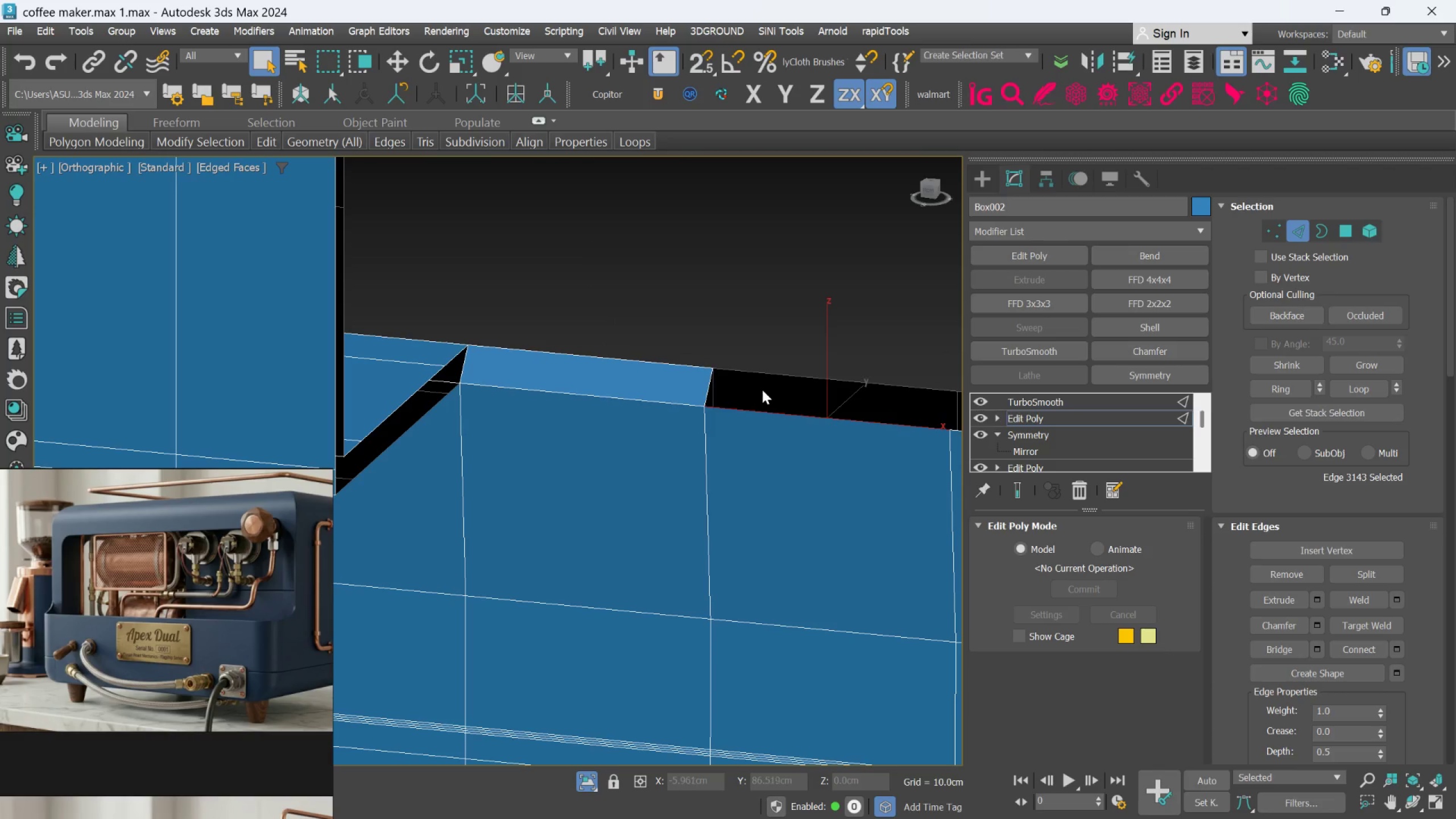 
hold_key(key=ControlLeft, duration=0.7)
left_click([768, 376])
 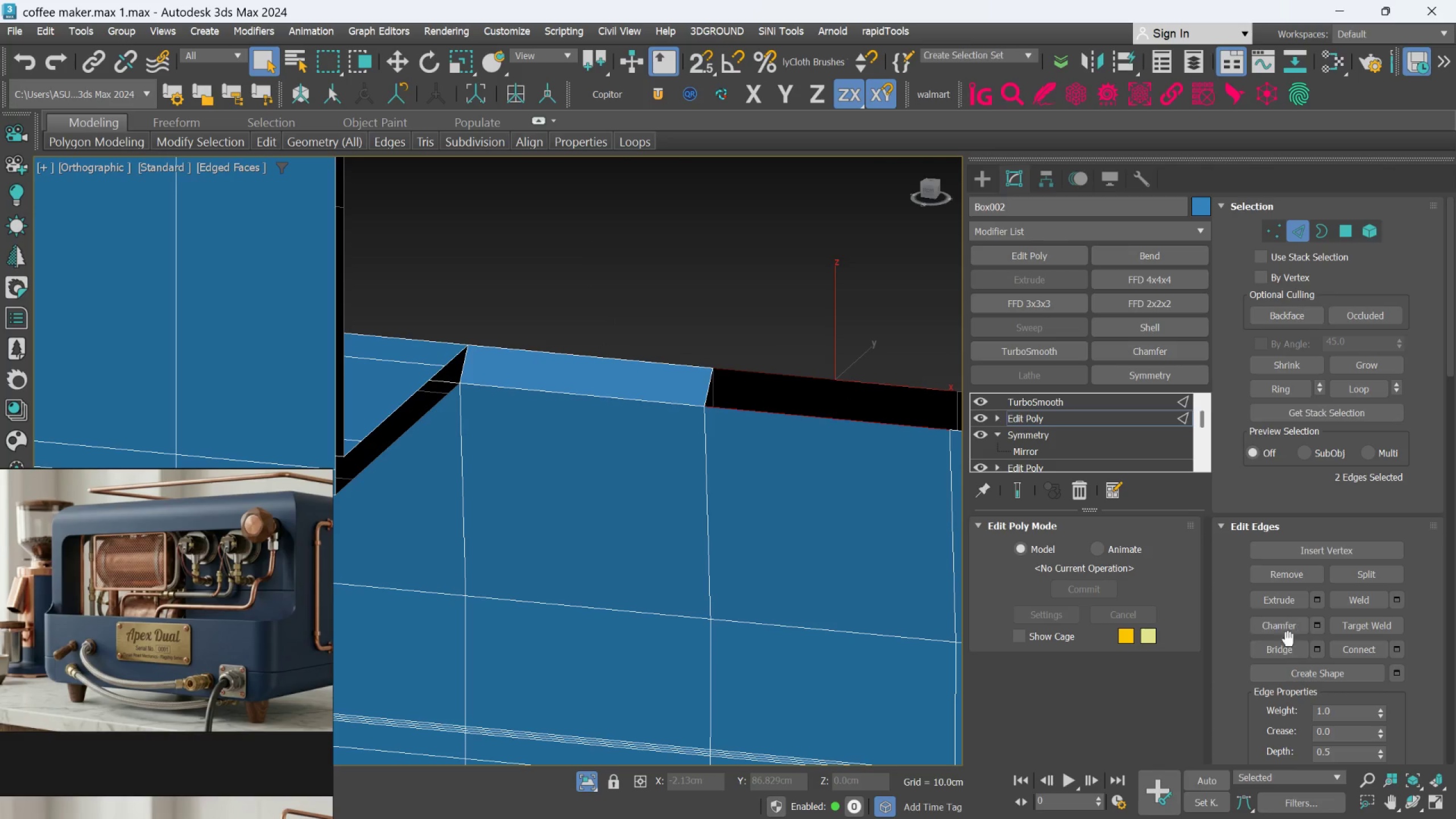 
left_click([1284, 649])
 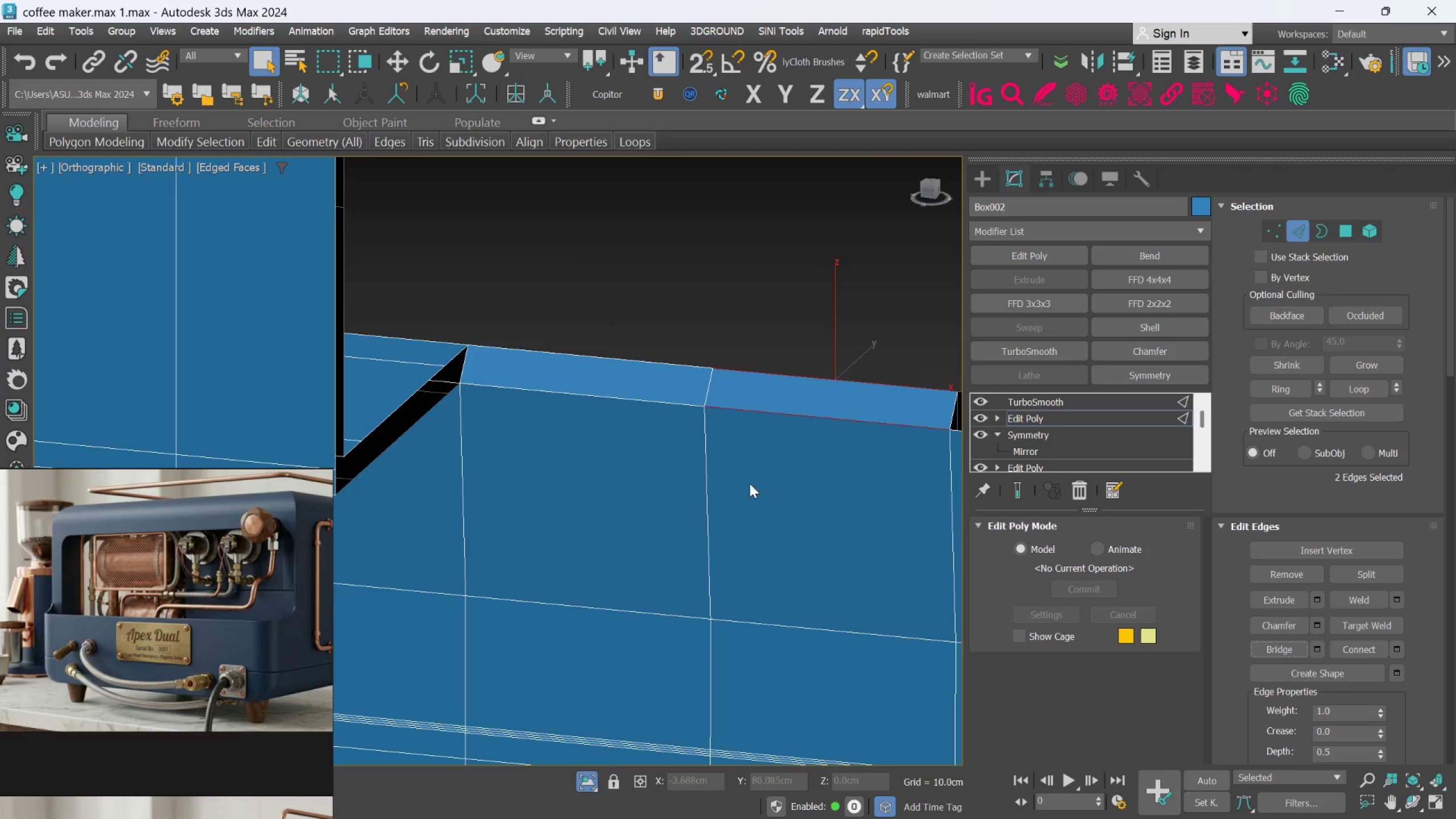 
scroll: coordinate [739, 473], scroll_direction: down, amount: 2.0
 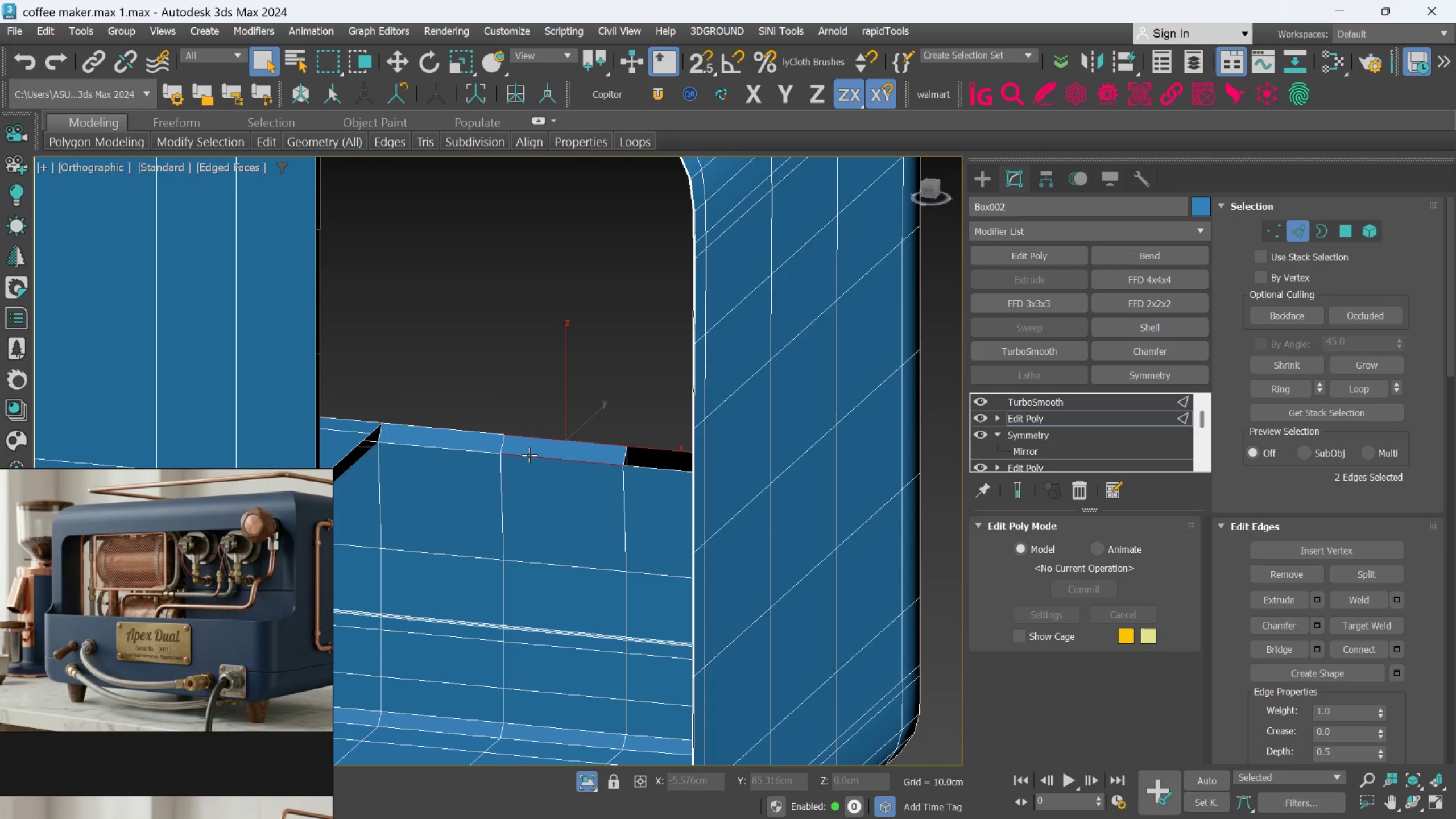 
hold_key(key=AltLeft, duration=1.09)
 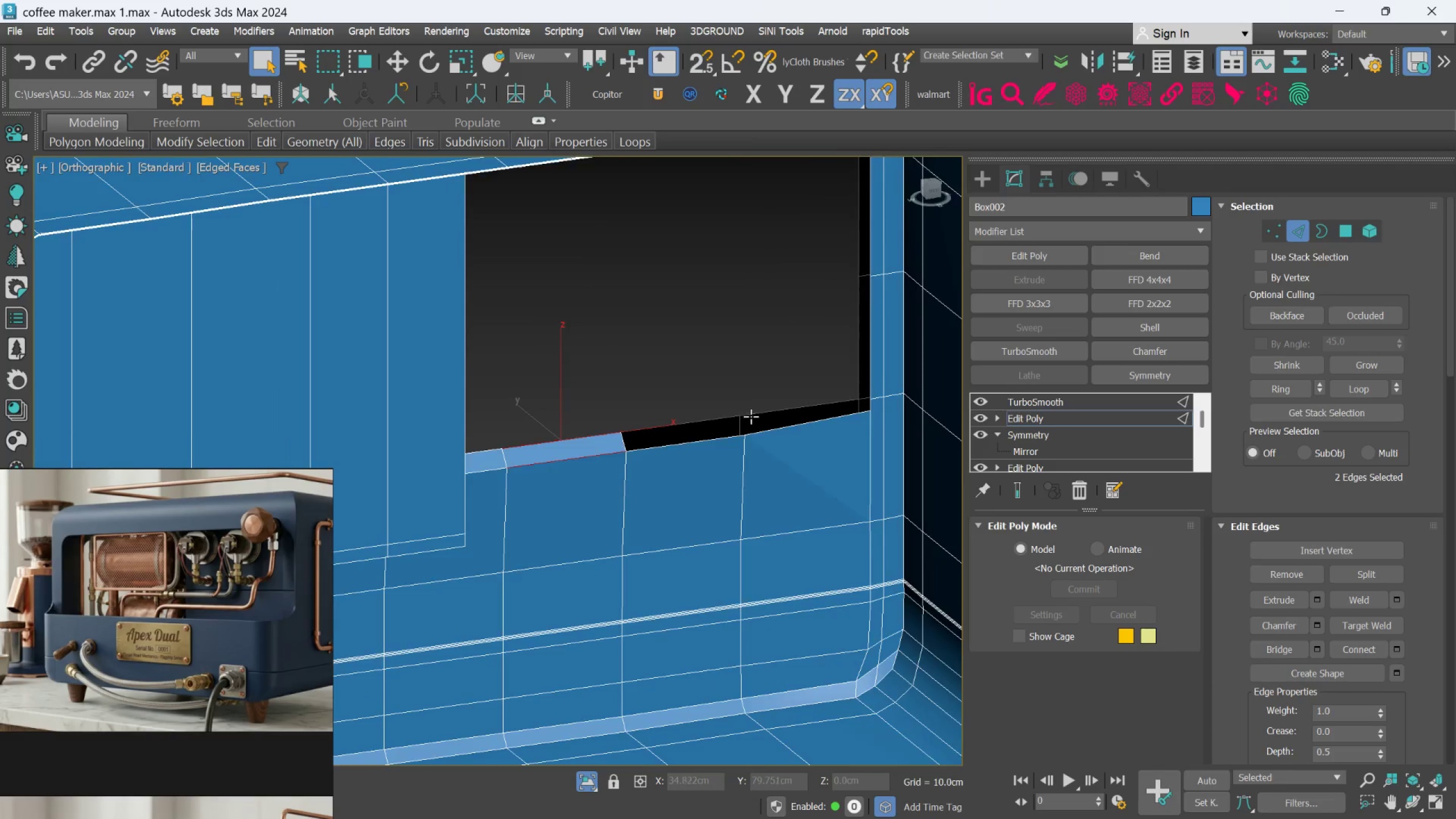 
scroll: coordinate [764, 416], scroll_direction: up, amount: 1.0
 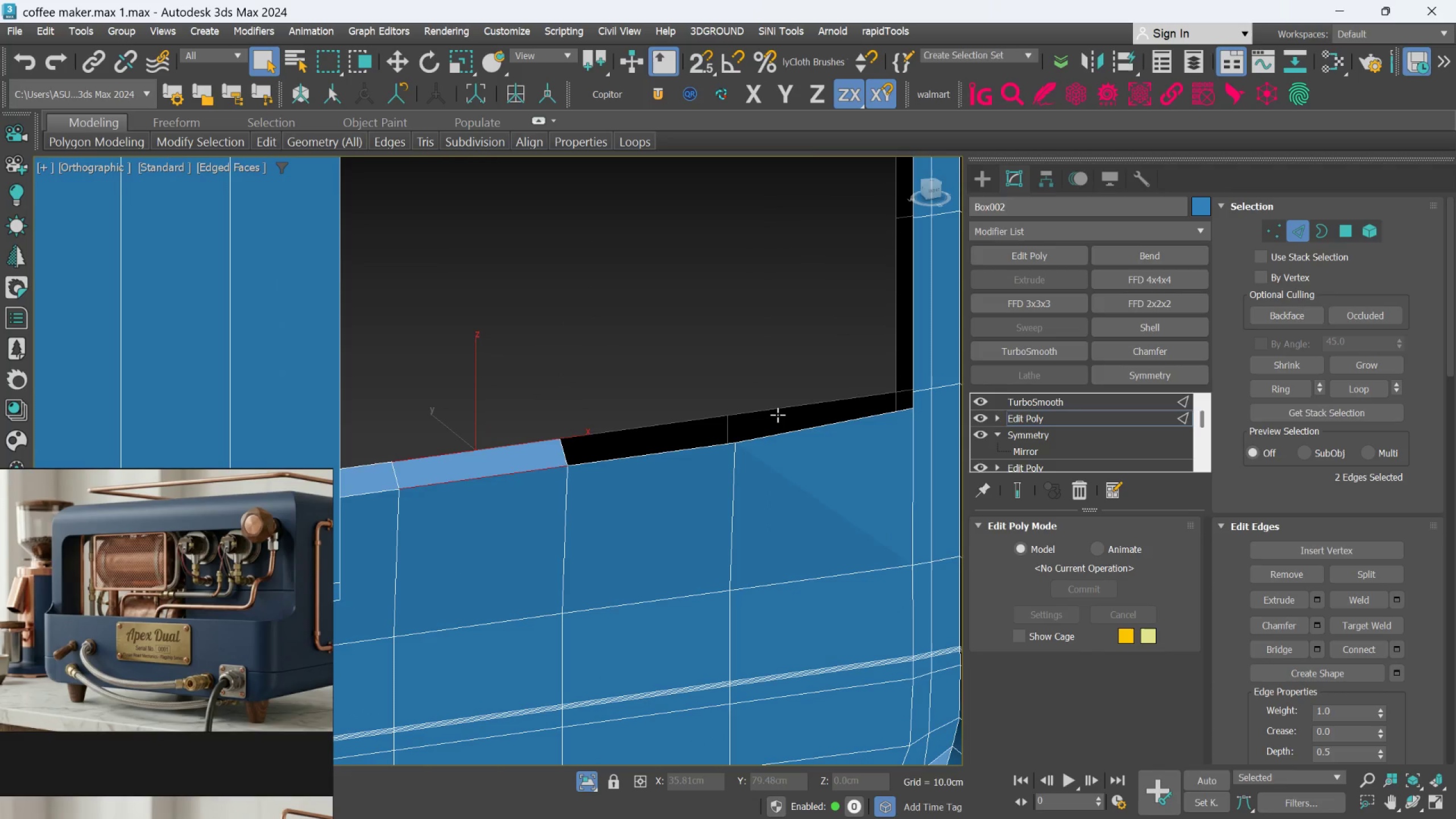 
left_click([777, 412])
 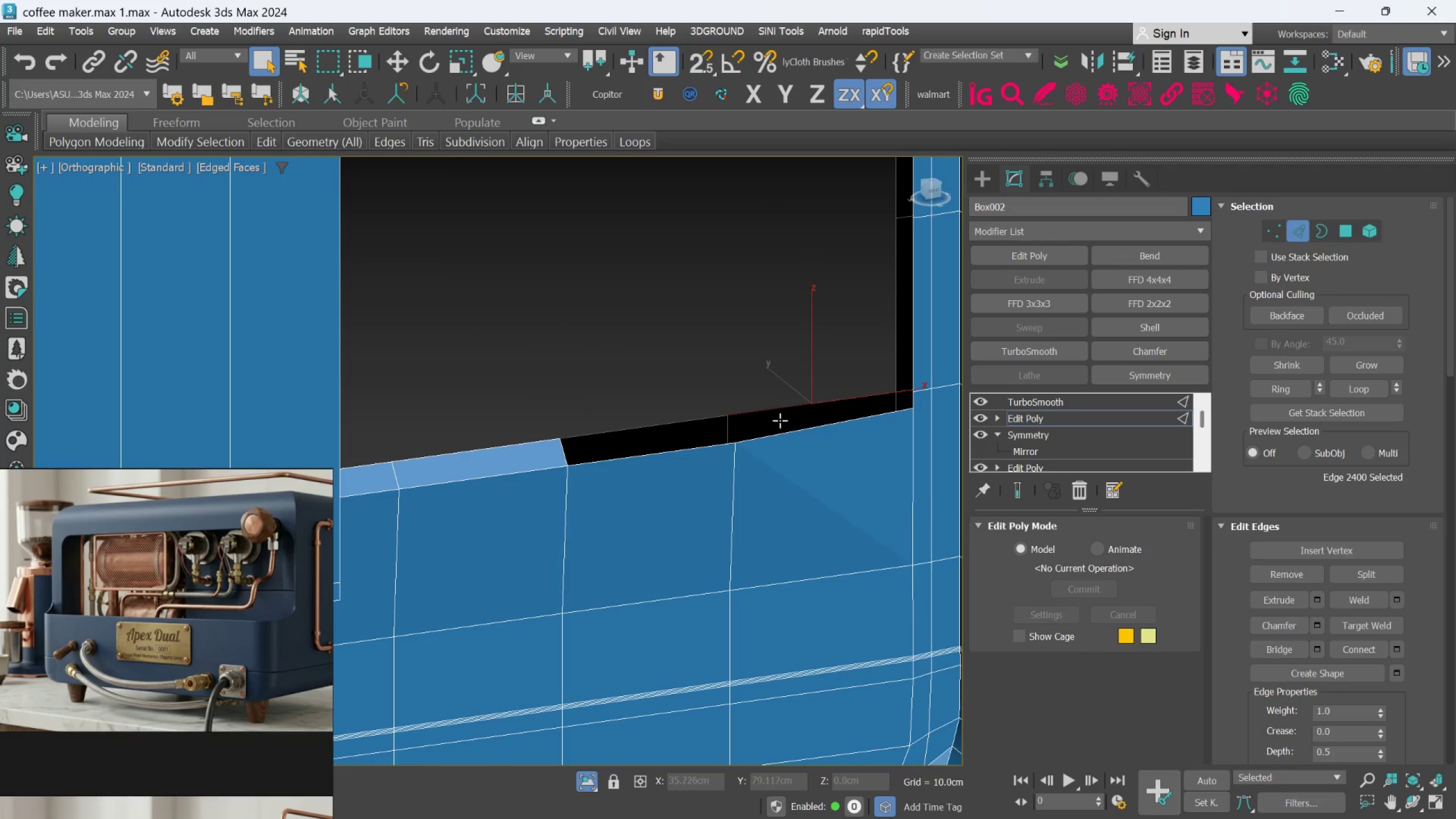 
hold_key(key=ControlLeft, duration=0.83)
 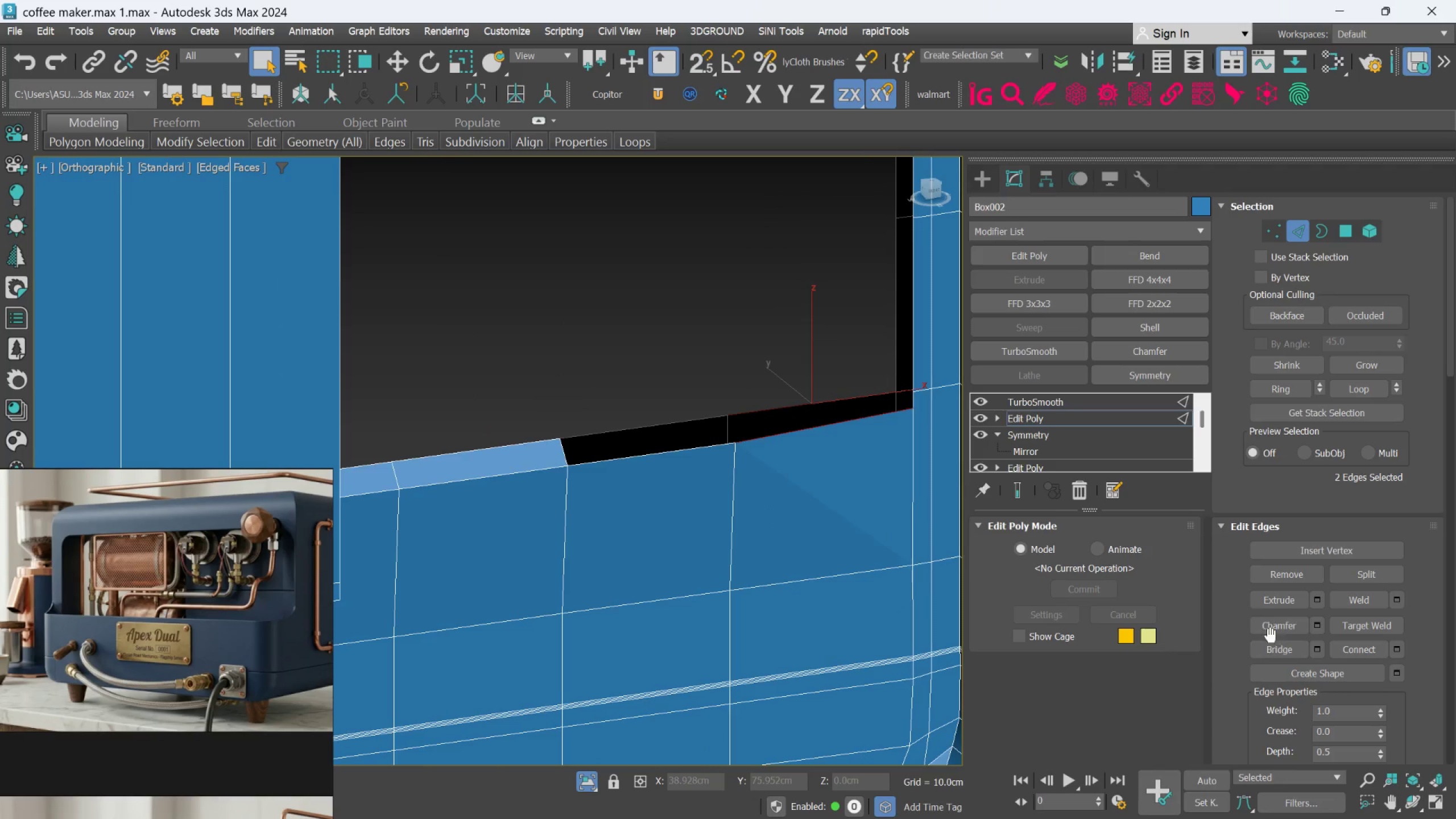 
left_click([1271, 646])
 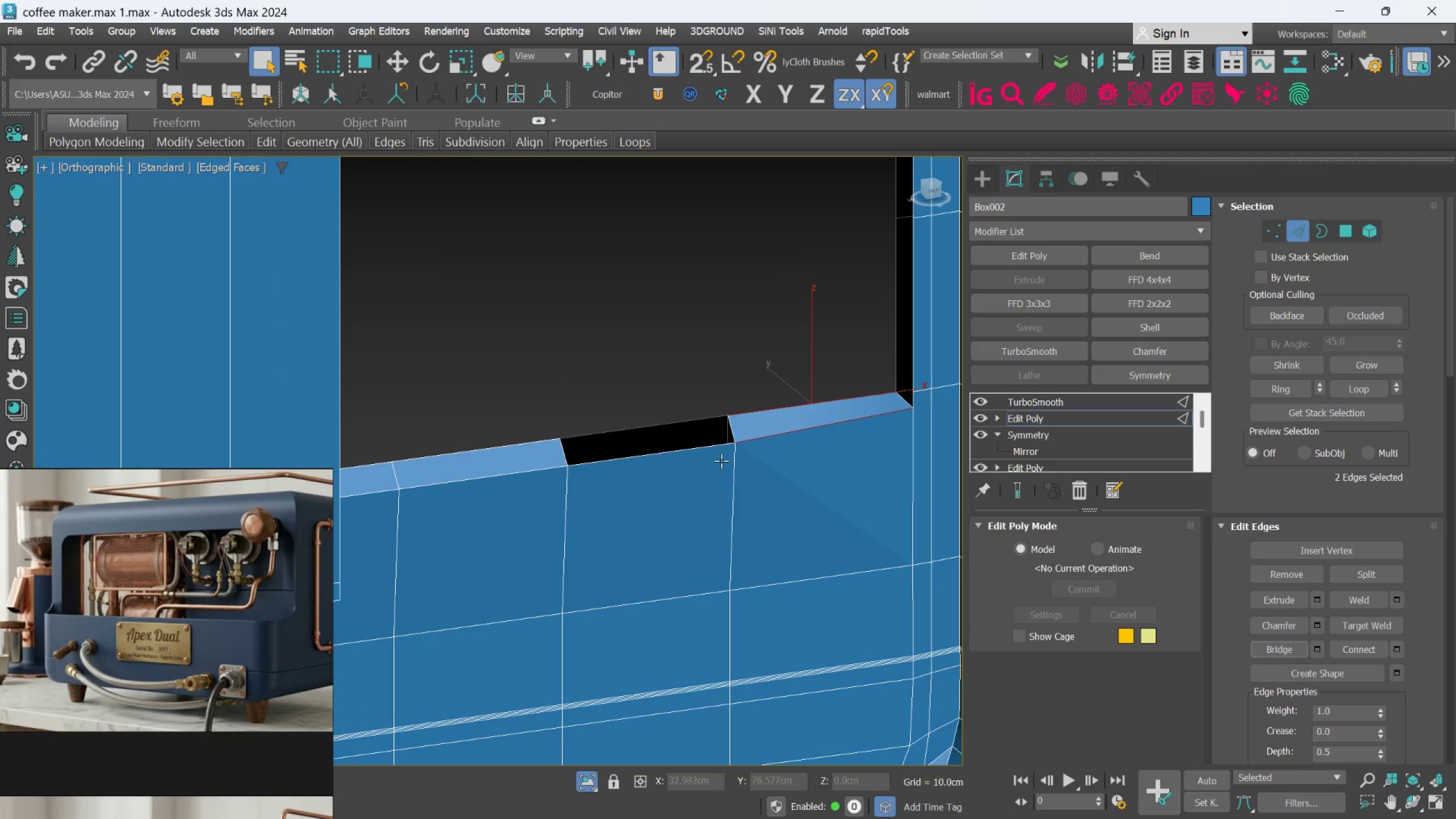 
left_click([706, 448])
 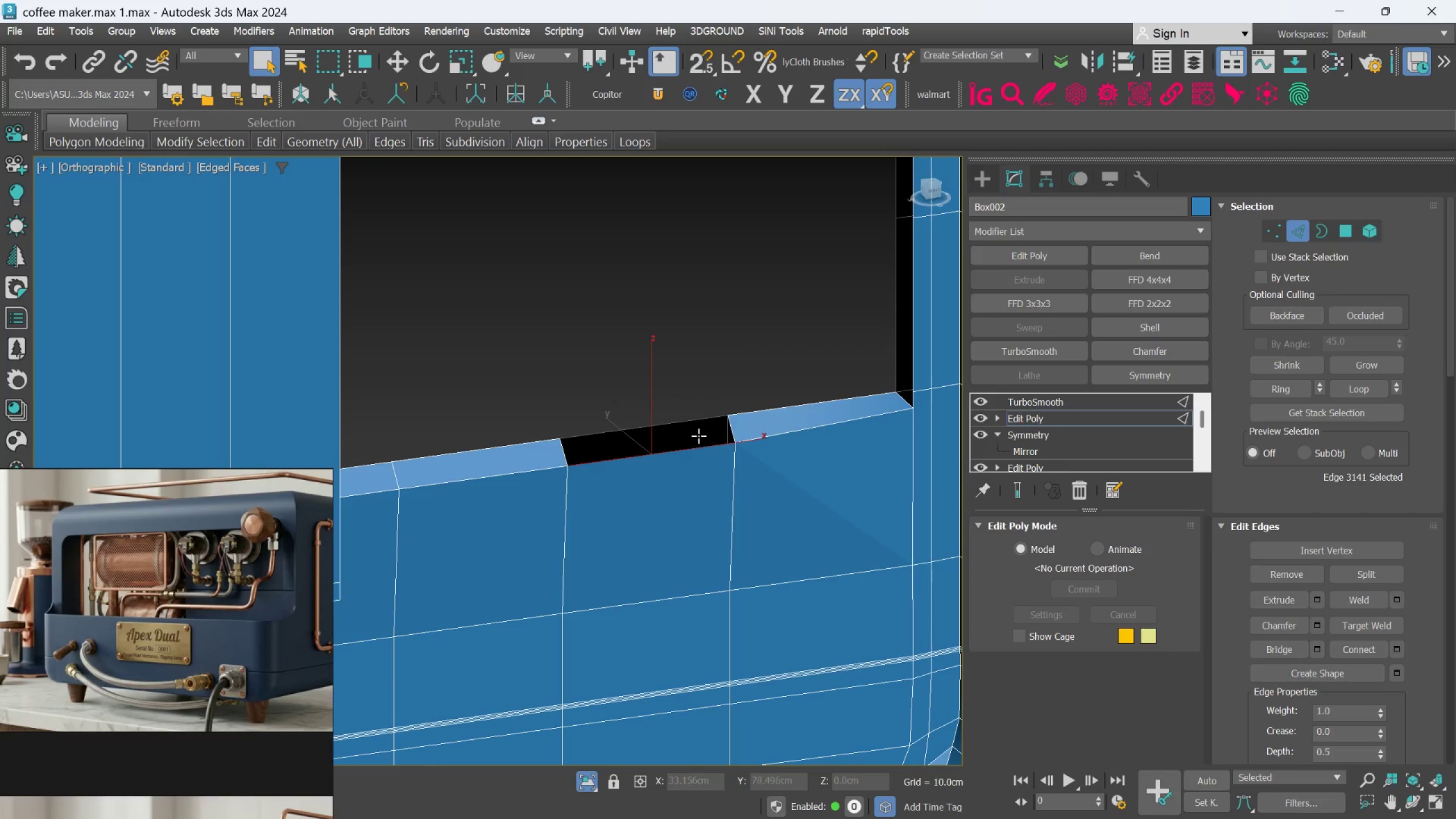 
hold_key(key=ControlLeft, duration=0.78)
left_click([695, 427])
 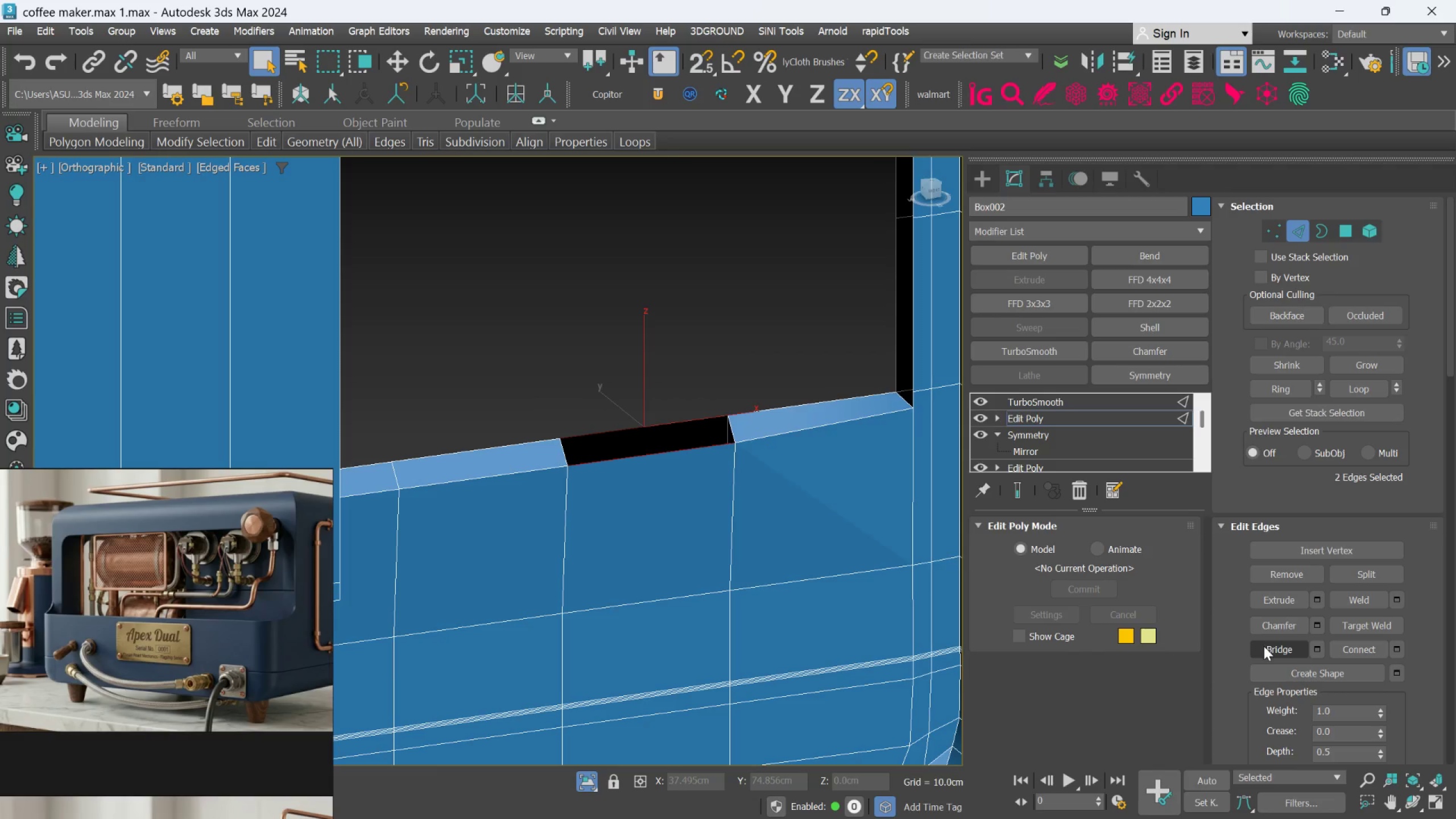 
hold_key(key=AltLeft, duration=0.77)
 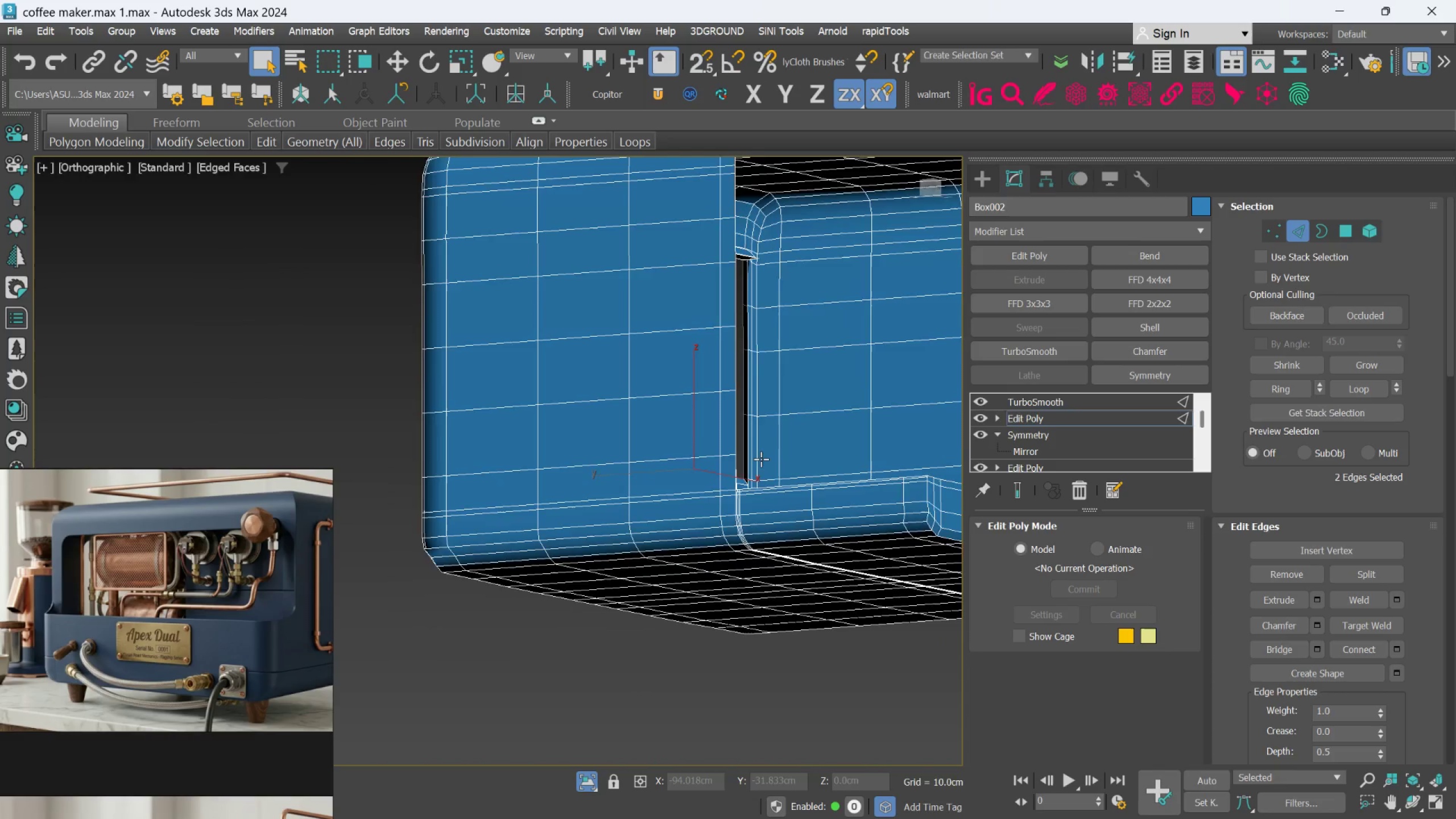 
scroll: coordinate [723, 490], scroll_direction: down, amount: 3.0
 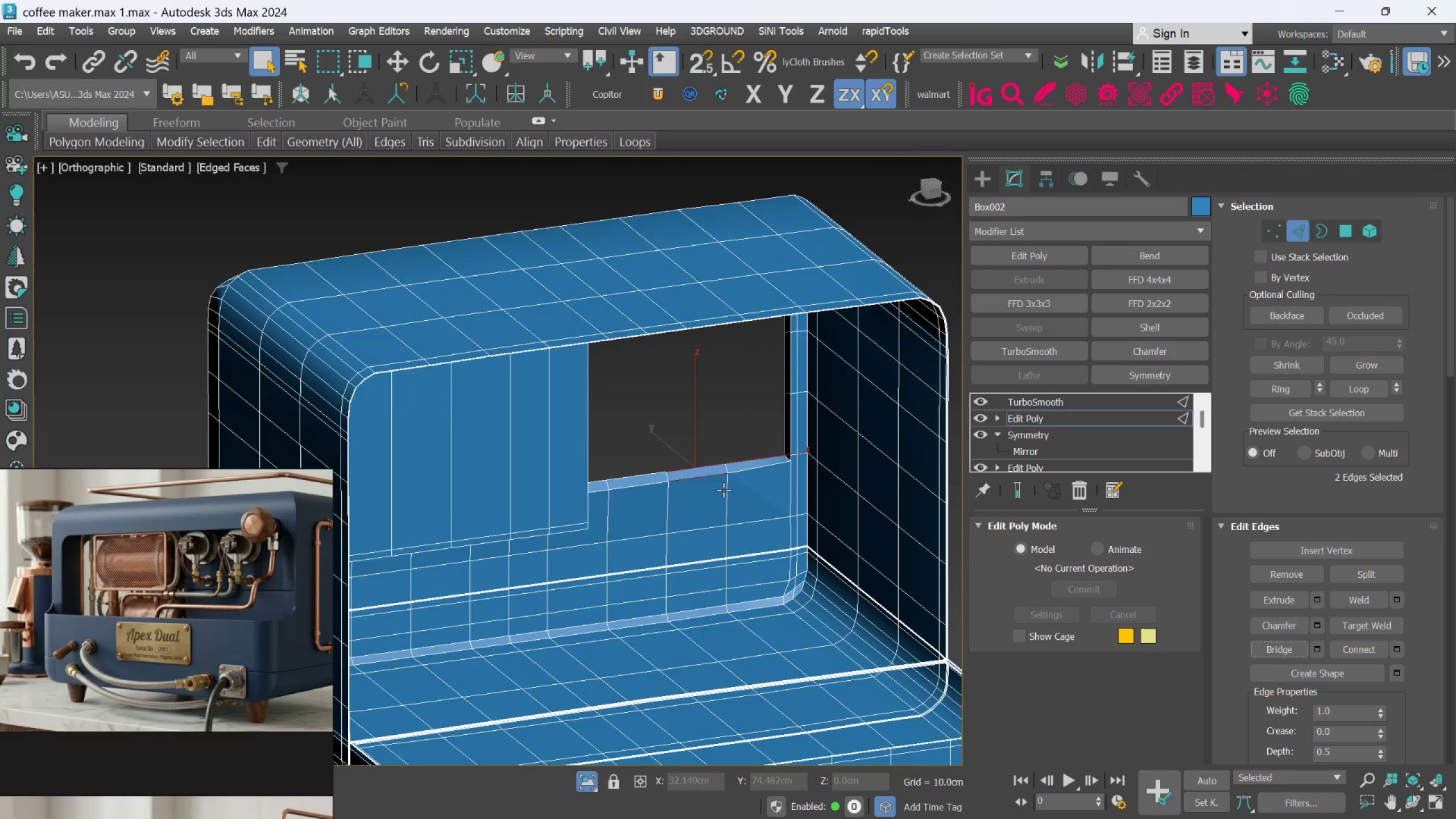 
hold_key(key=AltLeft, duration=0.44)
 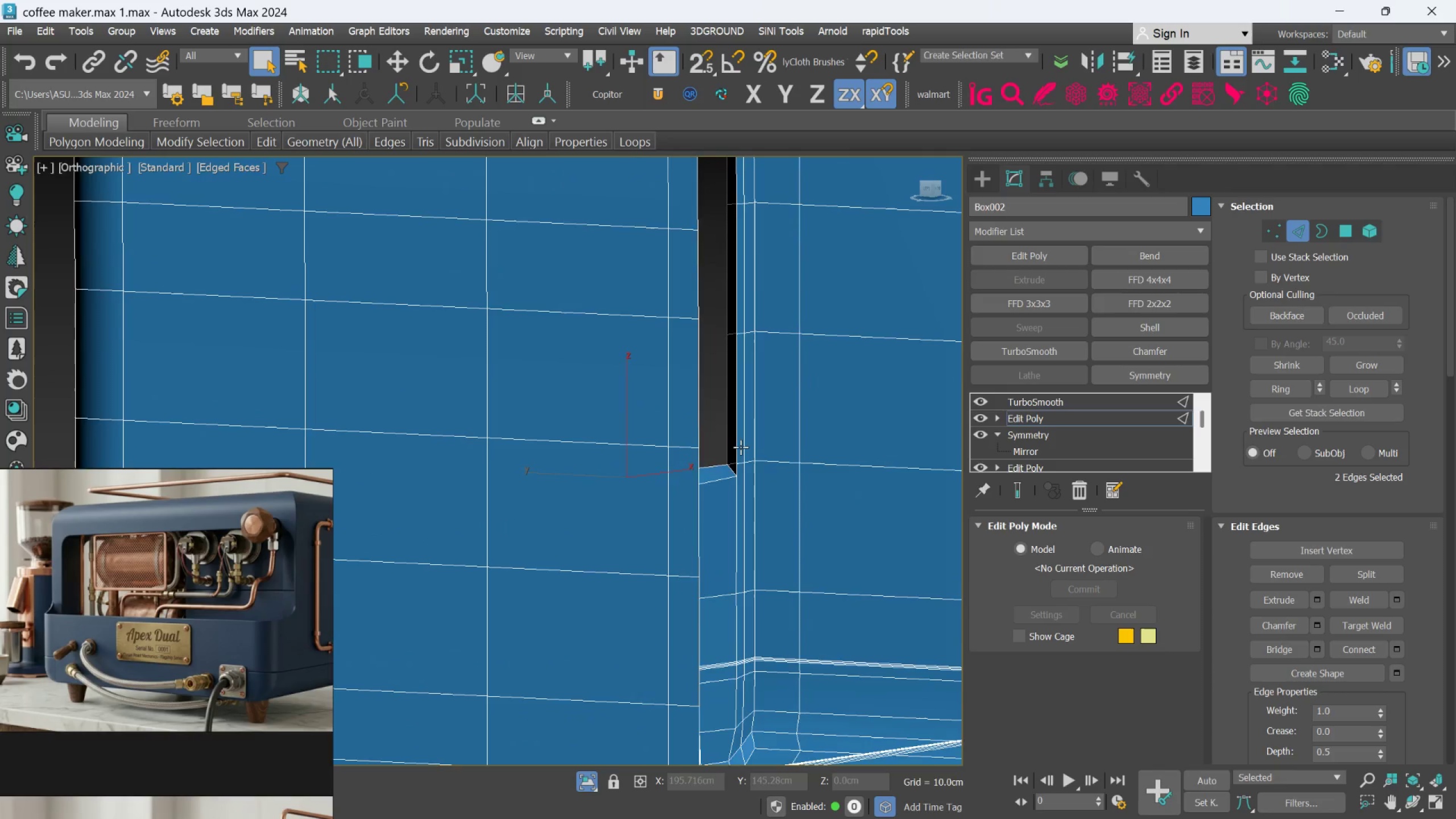 
scroll: coordinate [739, 440], scroll_direction: up, amount: 4.0
 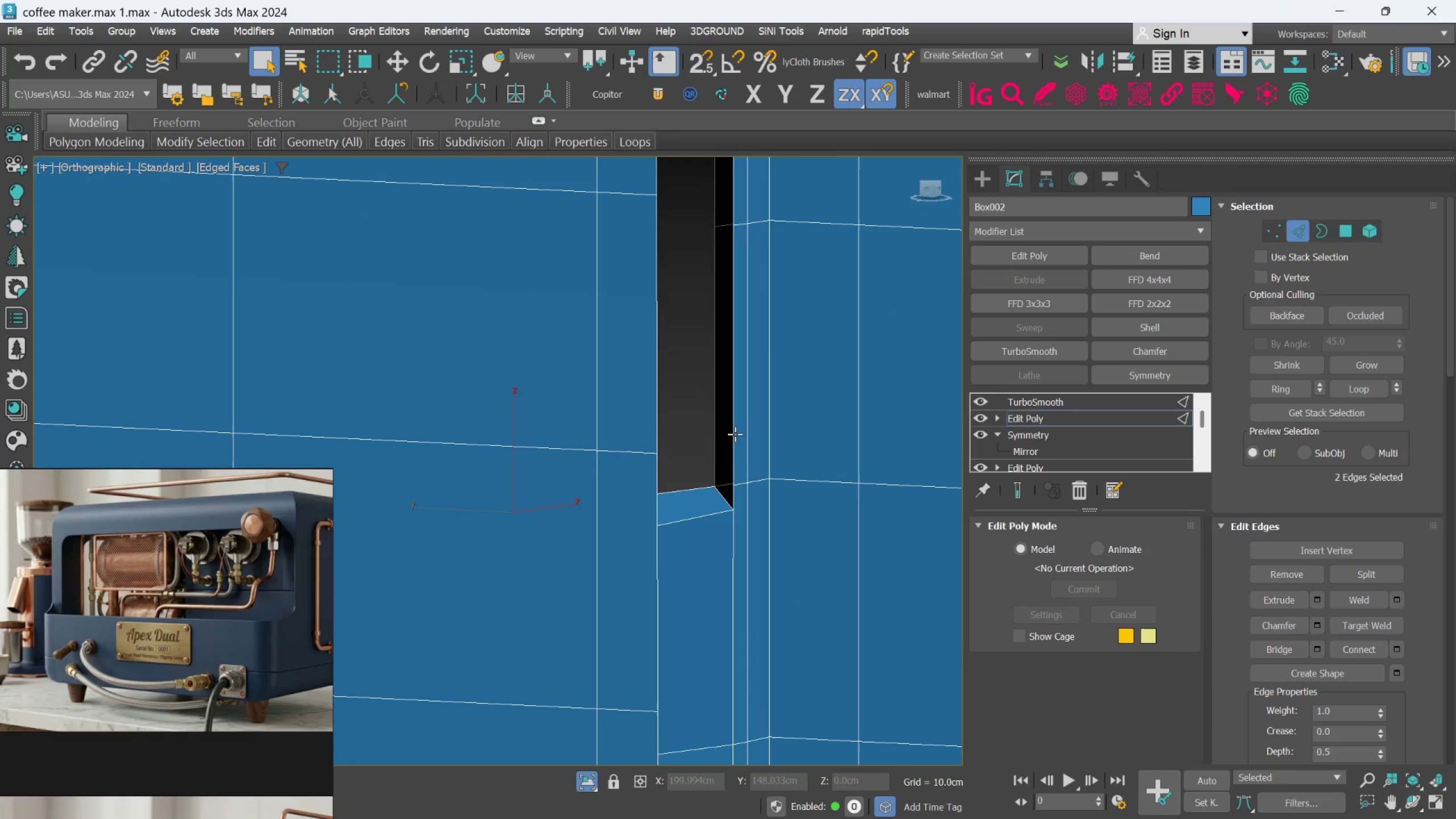 
left_click([735, 434])
 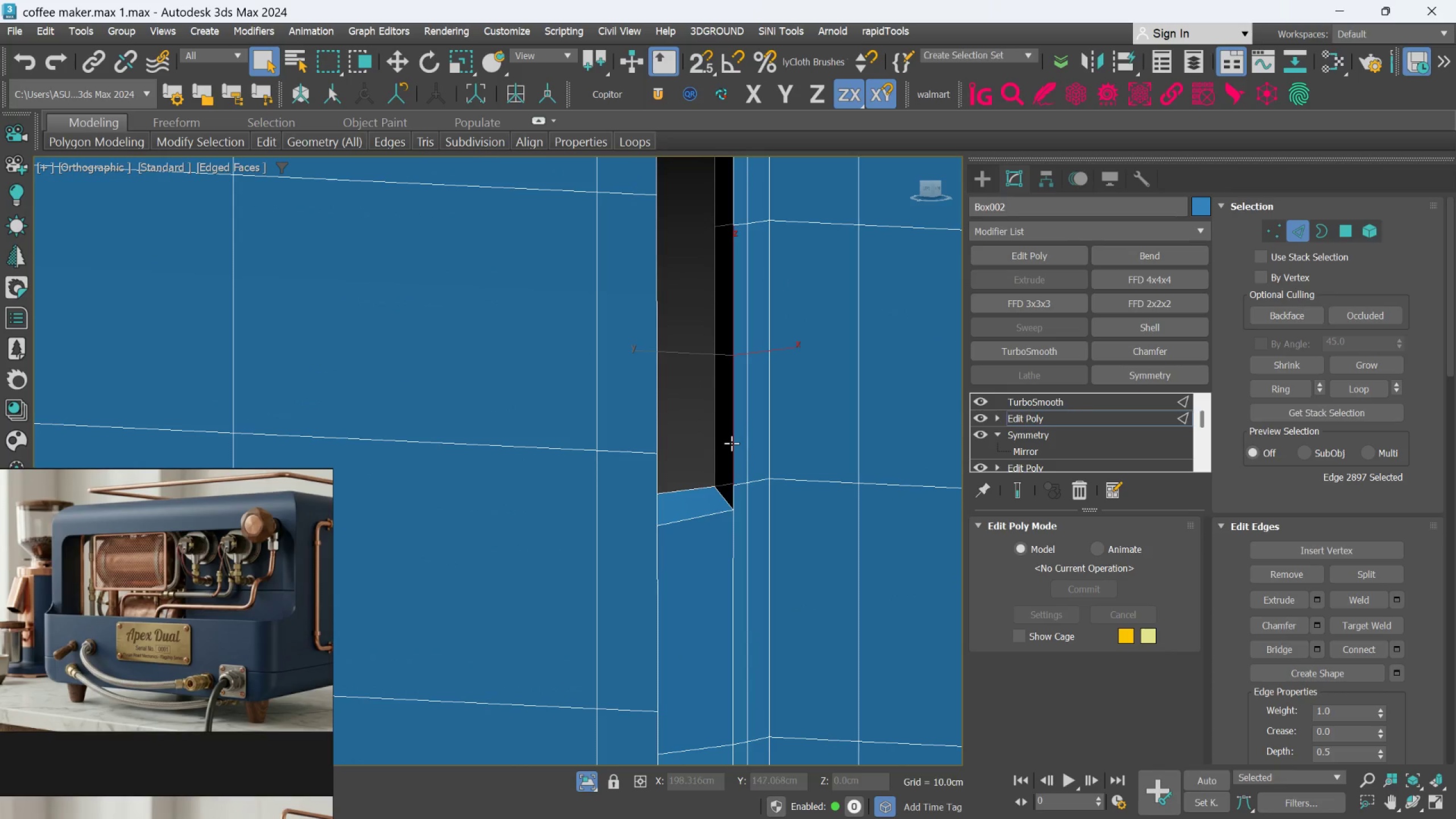 
scroll: coordinate [736, 500], scroll_direction: up, amount: 3.0
 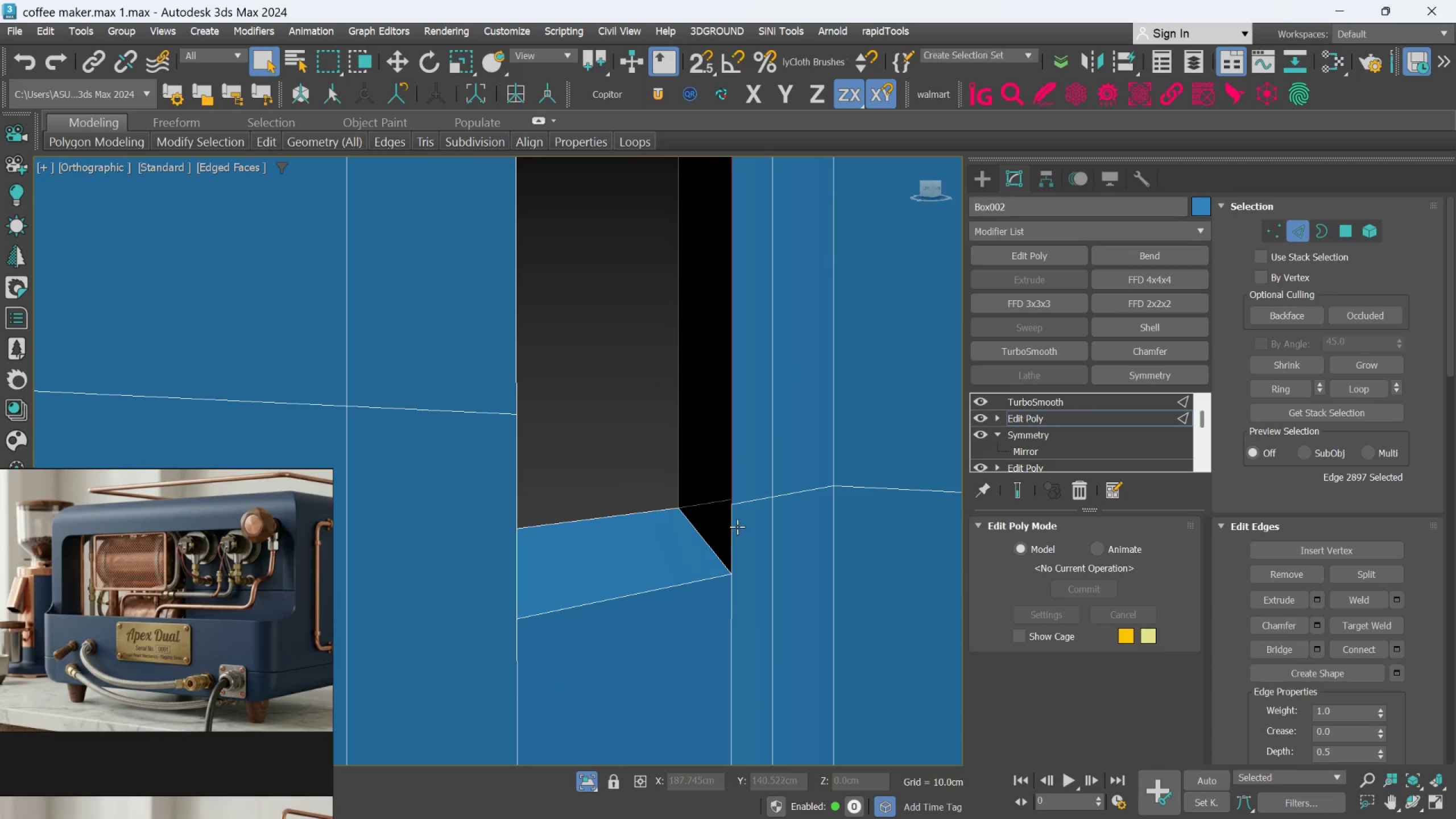 
key(Meta+MetaLeft)
 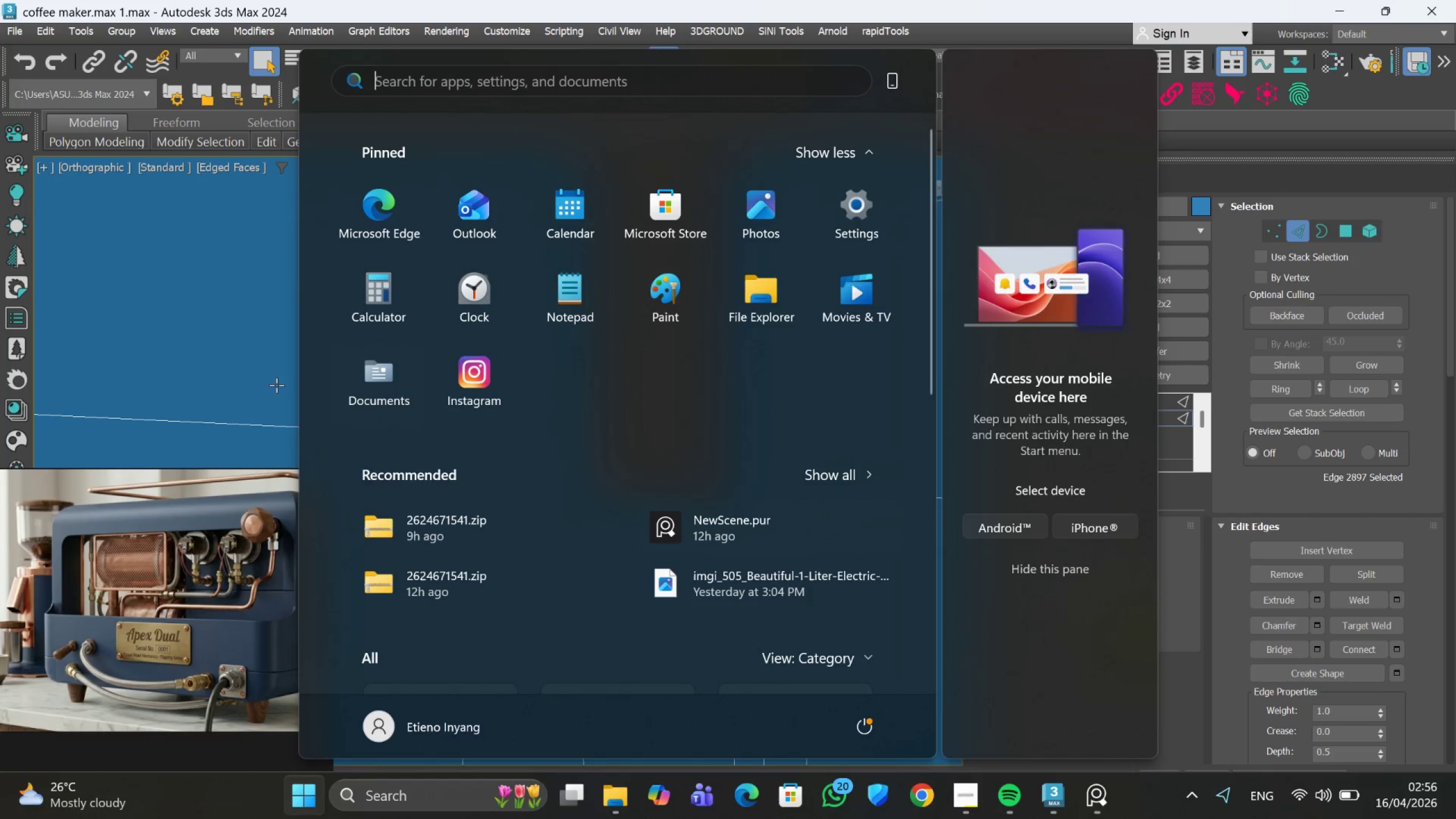 
scroll: coordinate [747, 499], scroll_direction: down, amount: 1.0
 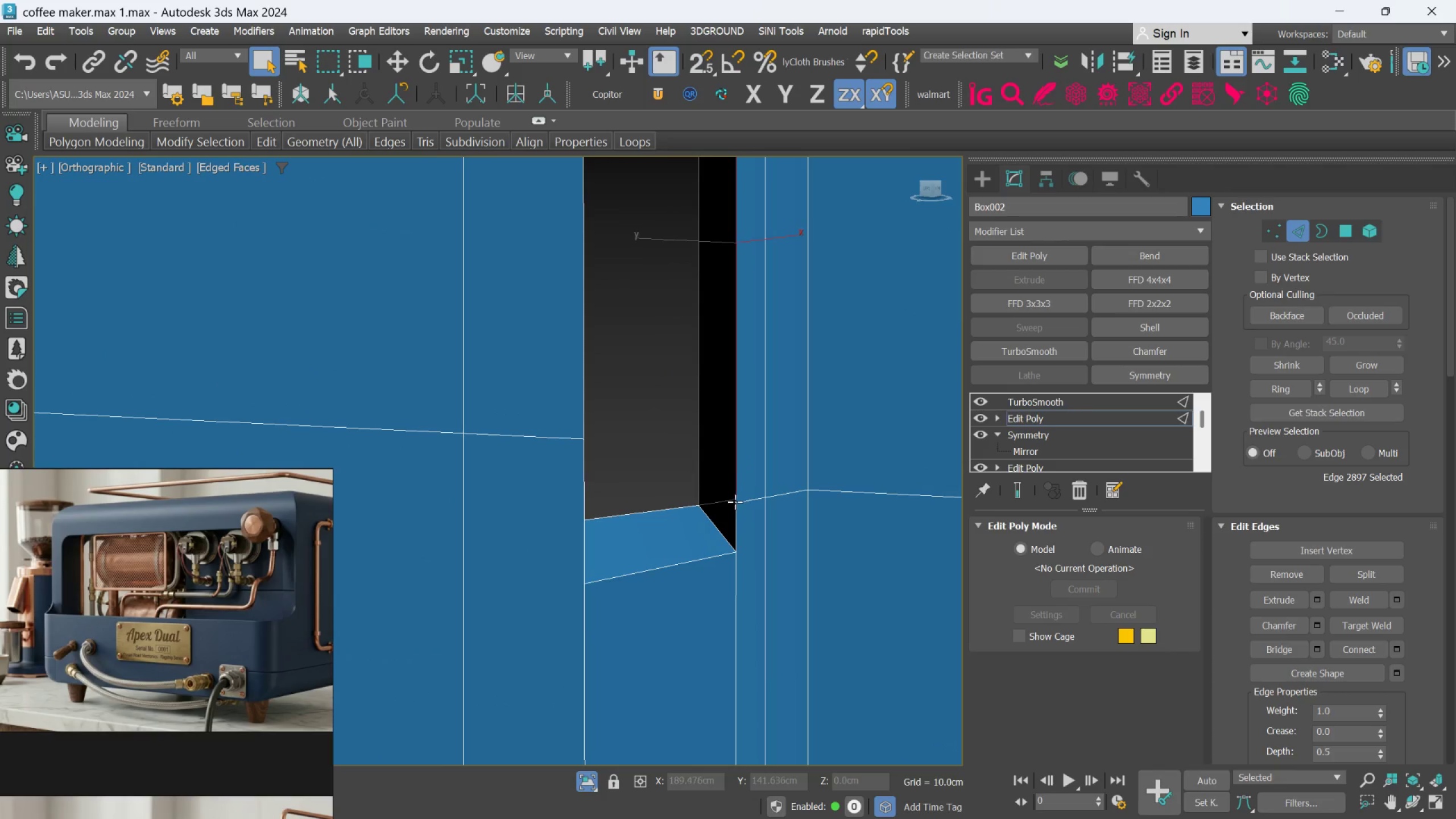 
left_click([234, 341])
 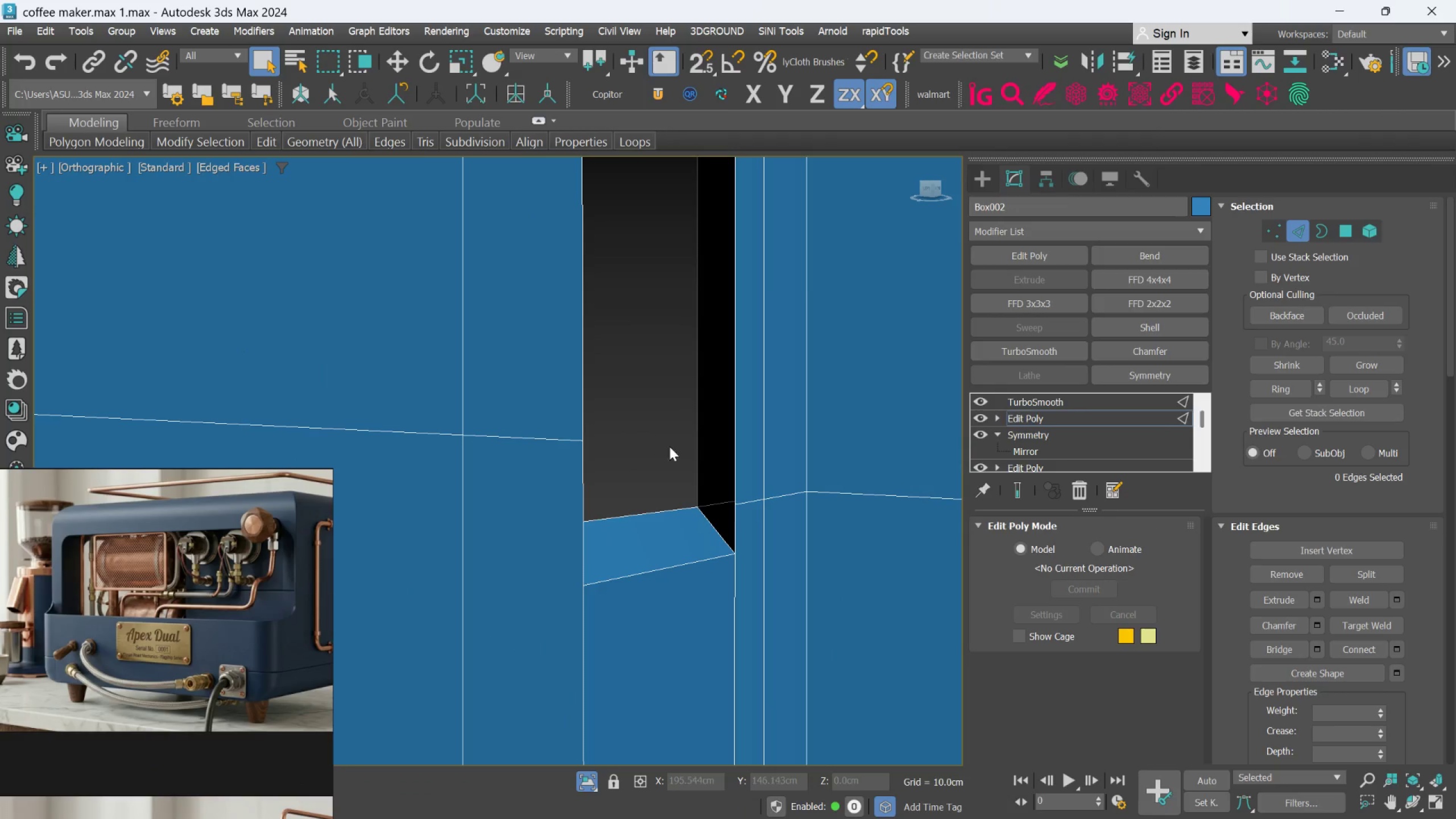 
scroll: coordinate [683, 466], scroll_direction: down, amount: 1.0
 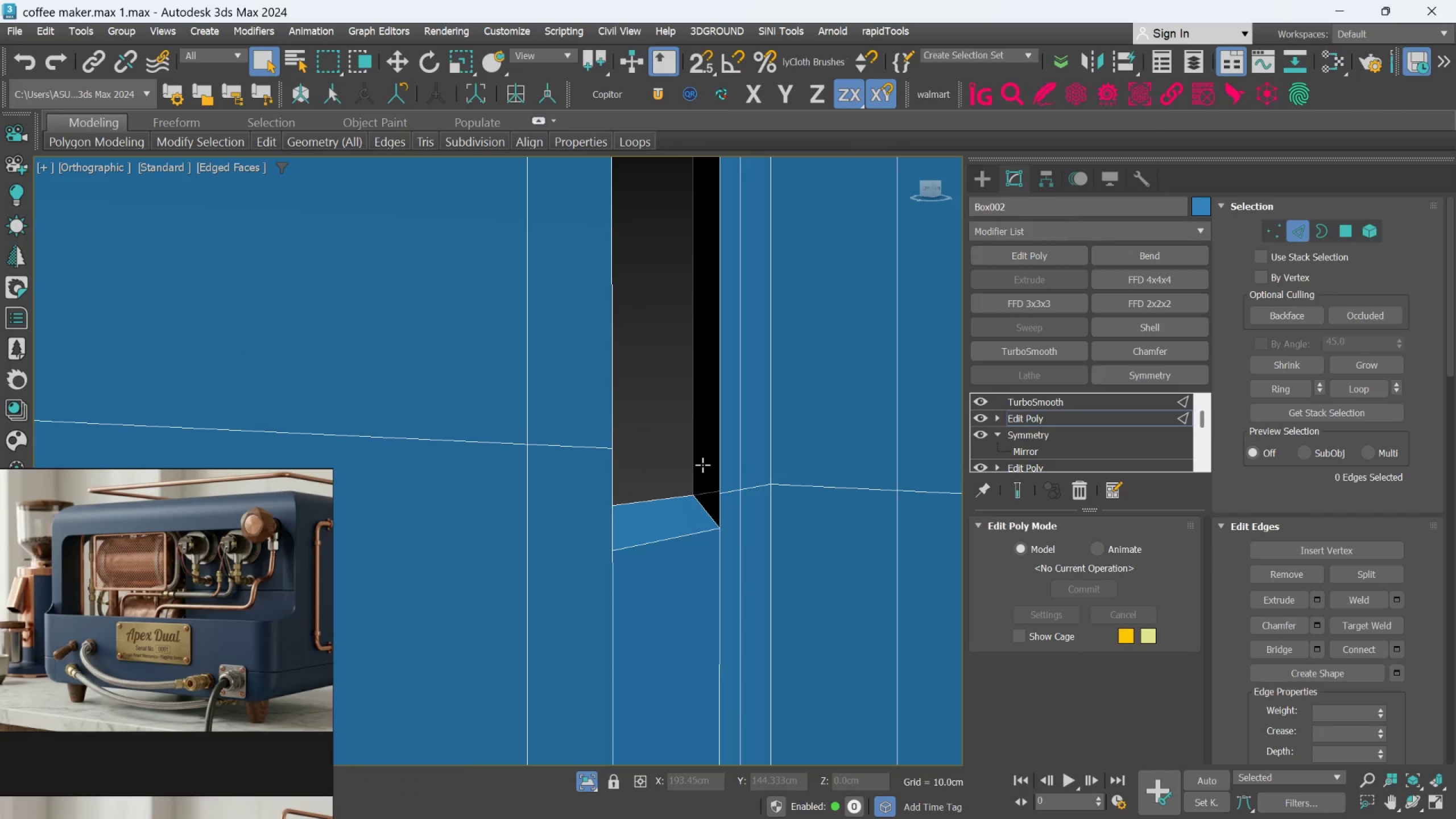 
key(Control+Z)
 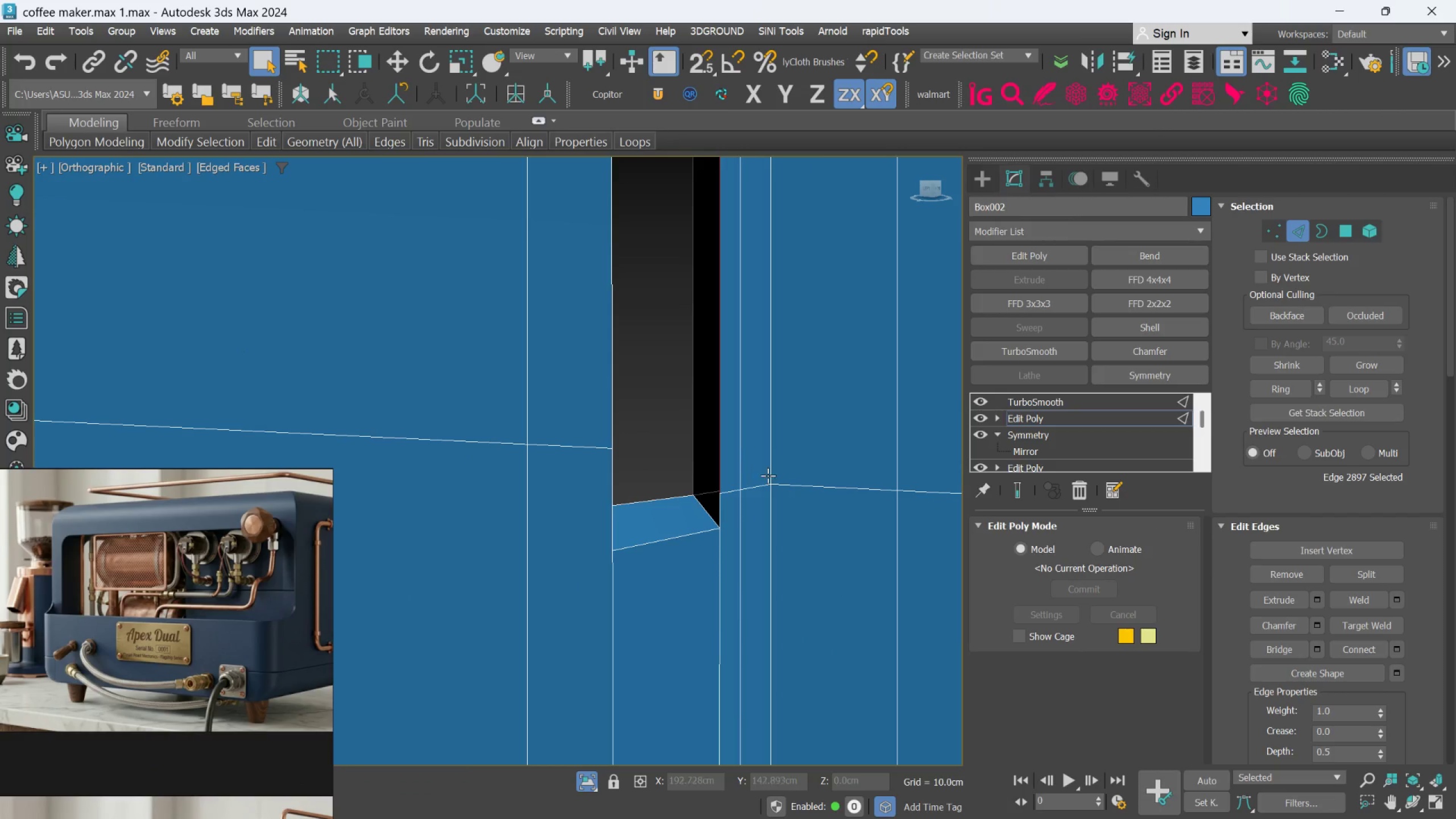 
key(Control+Z)
 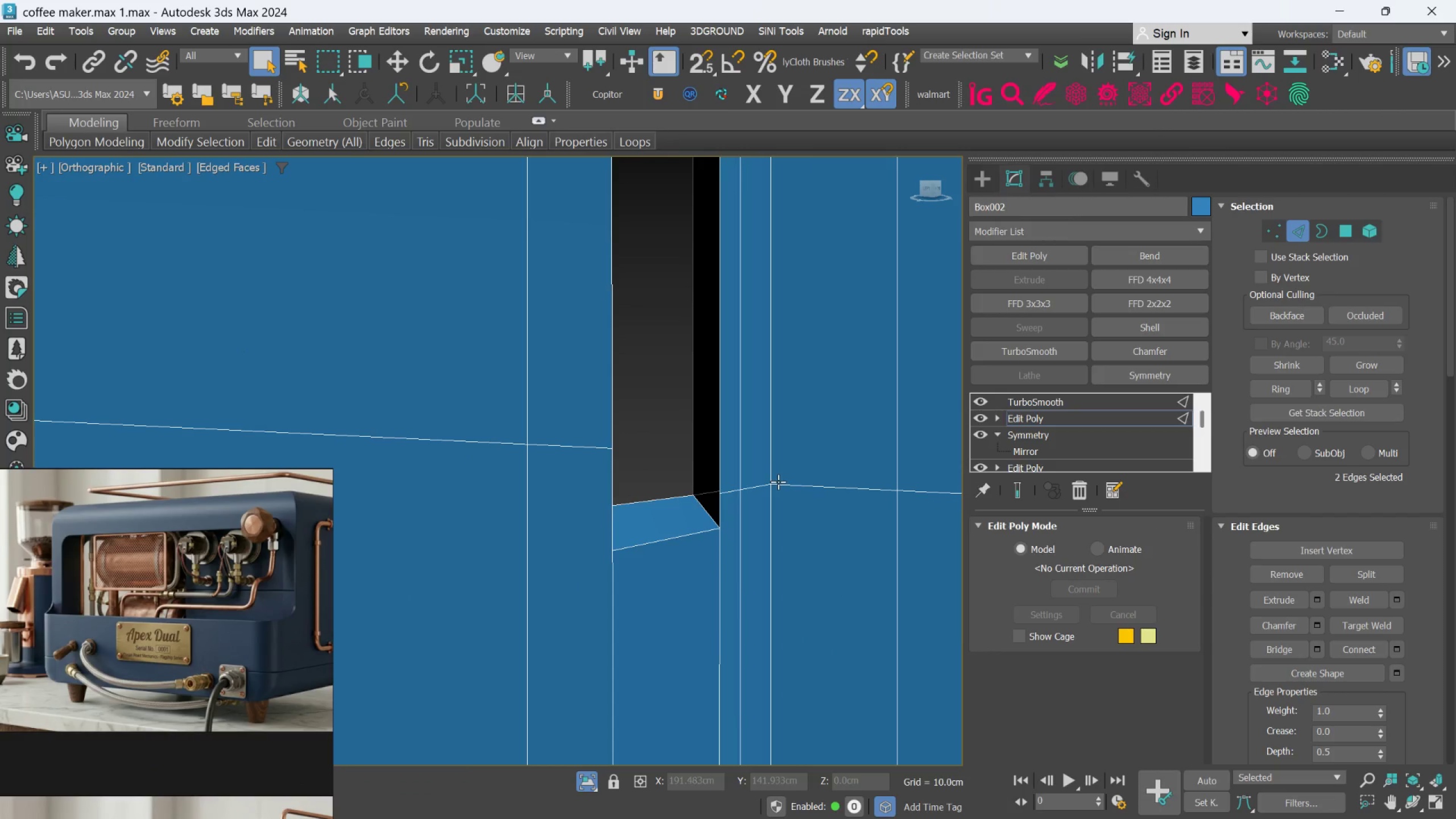 
key(Control+Z)
 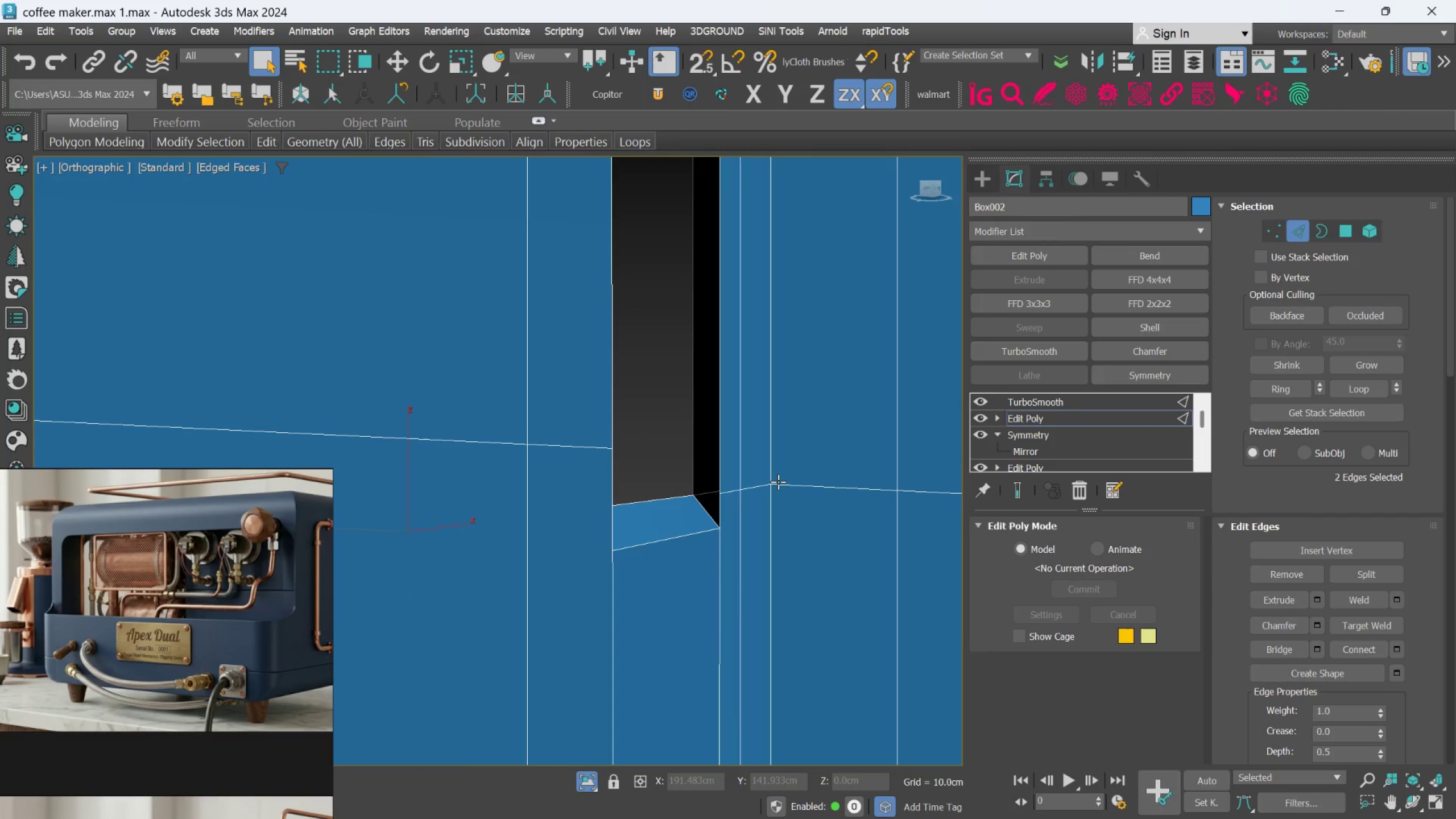 
key(Control+Z)
 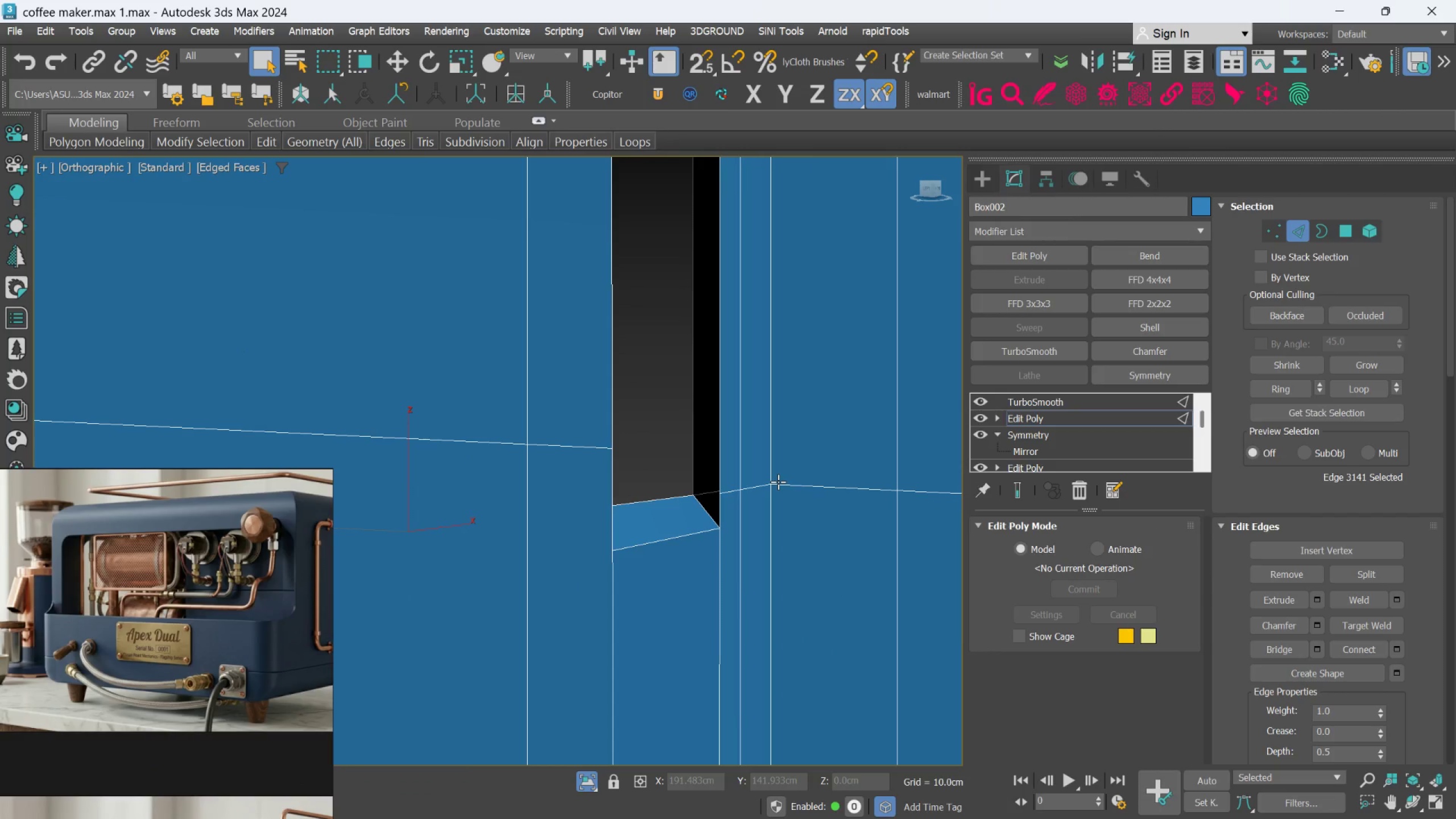 
key(Control+Z)
 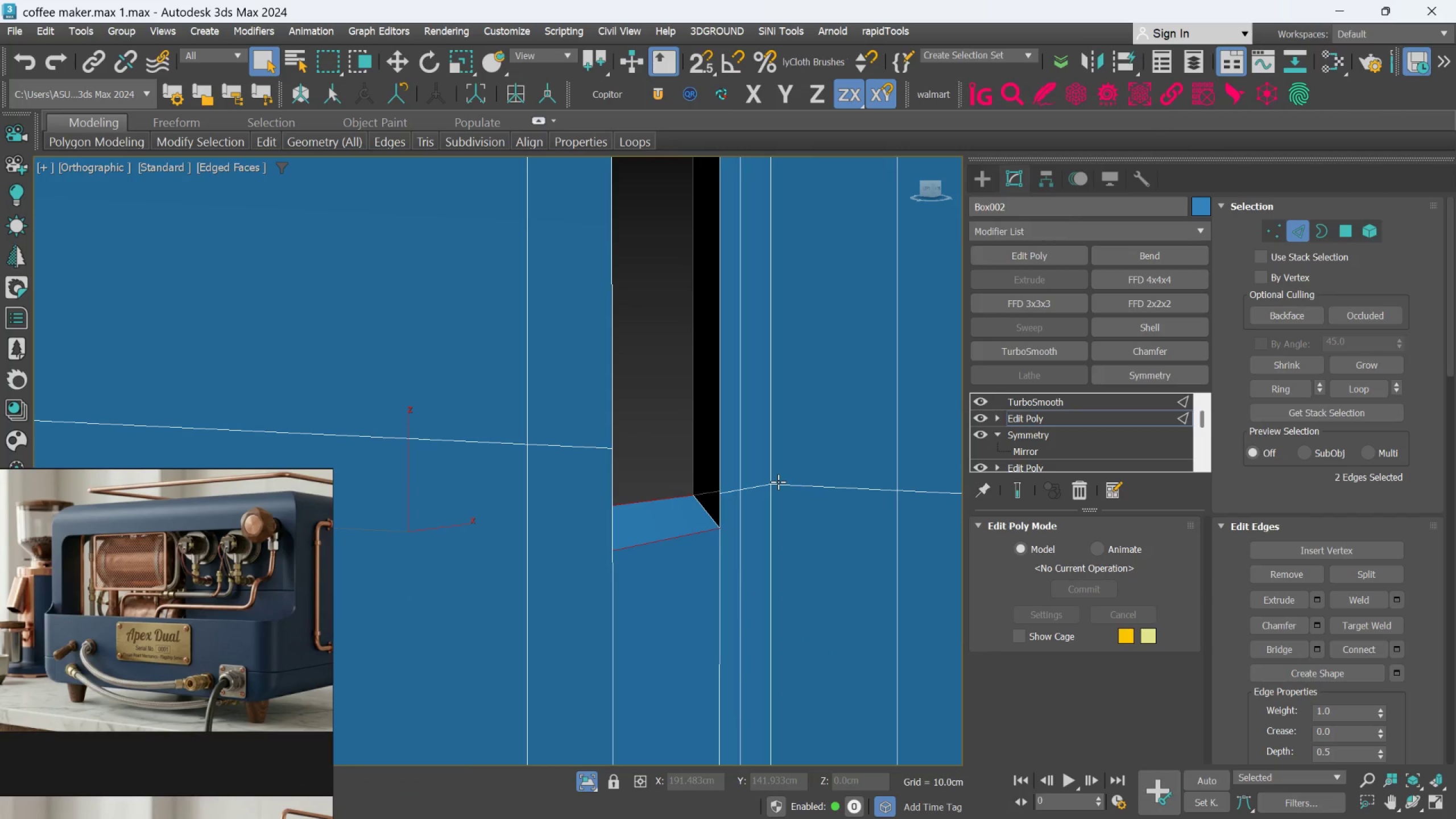 
key(Control+Z)
 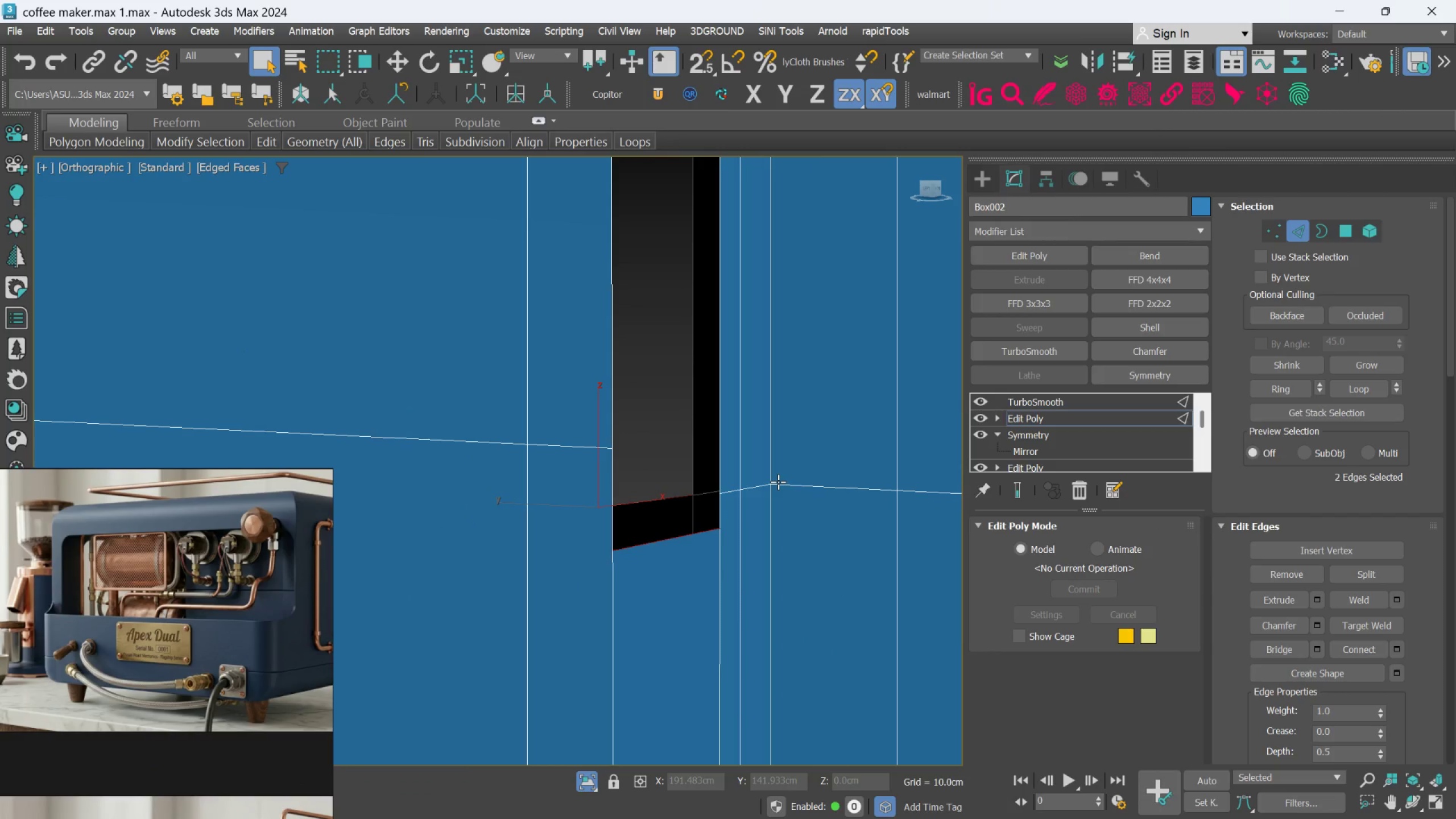 
key(Control+Z)
 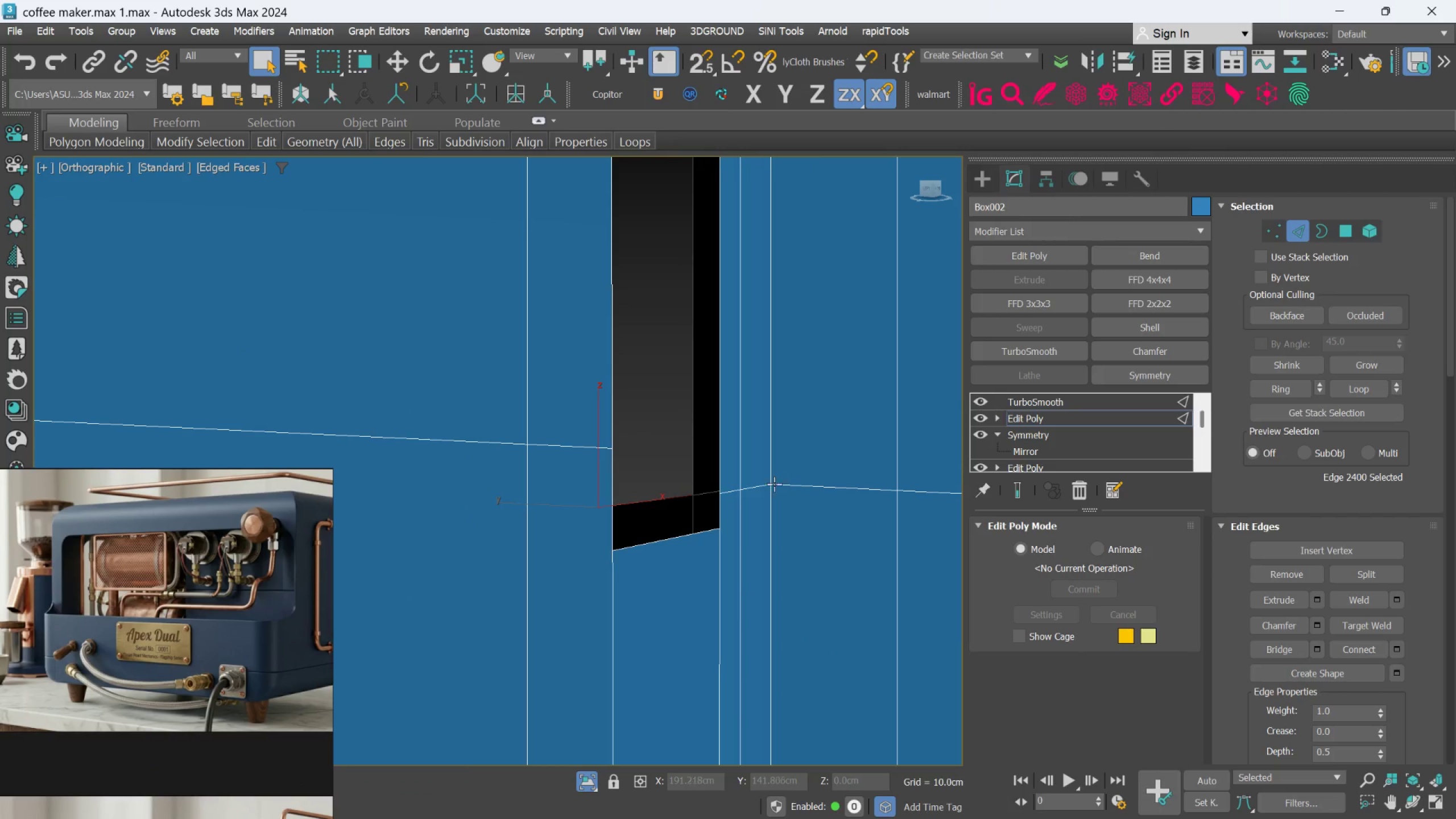 
key(Control+Z)
 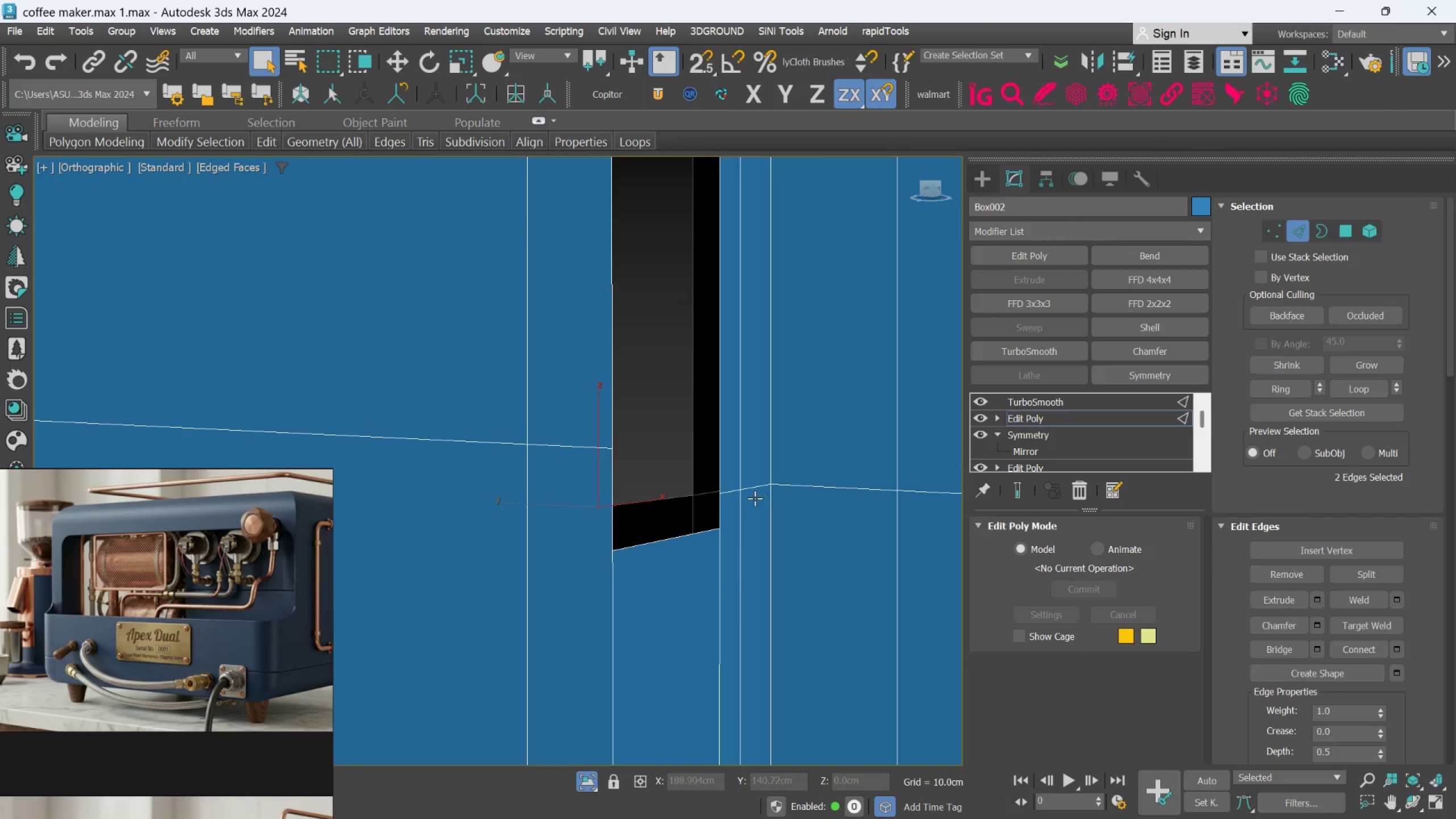 
hold_key(key=AltLeft, duration=1.0)
 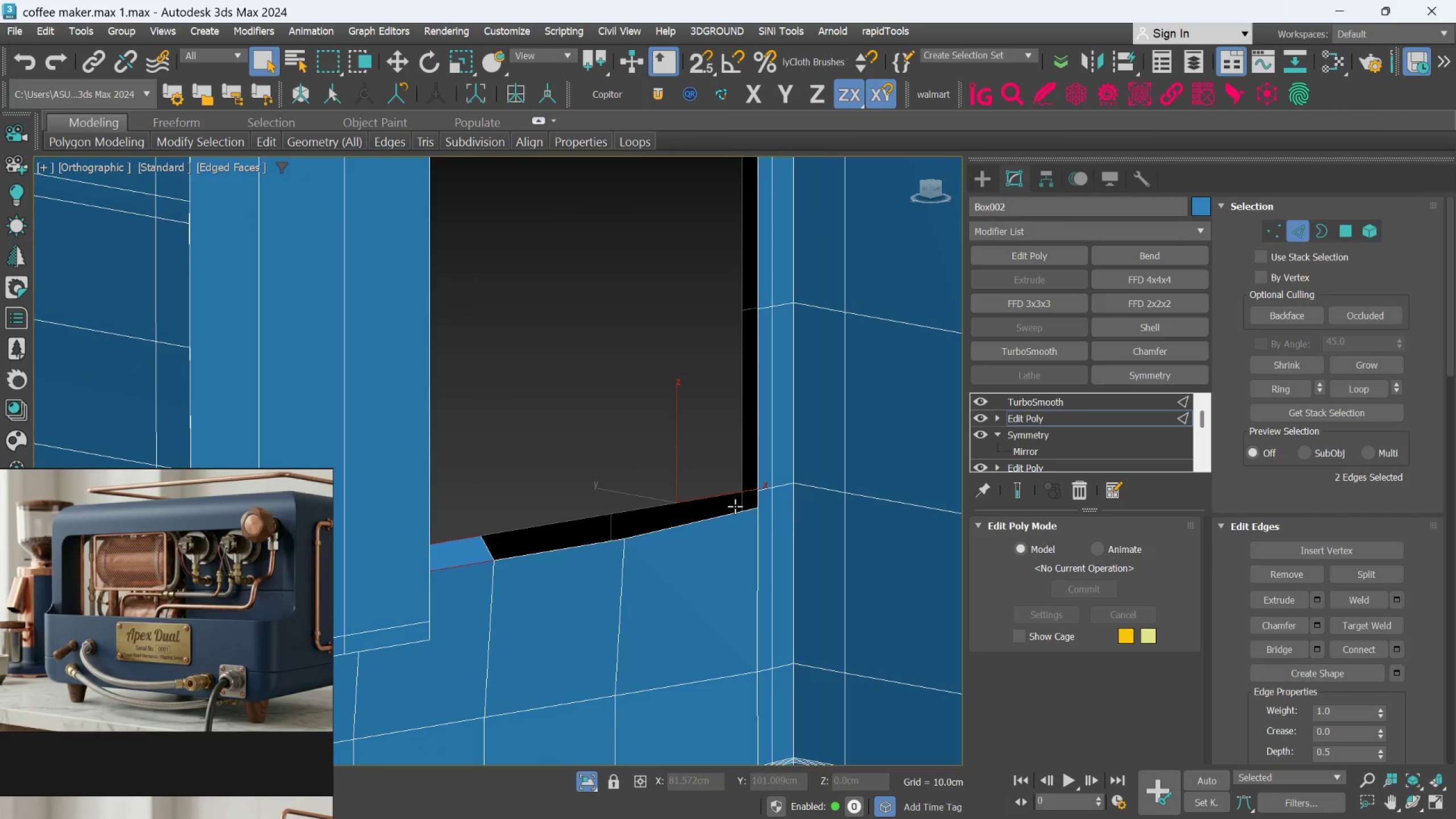 
scroll: coordinate [755, 498], scroll_direction: down, amount: 2.0
 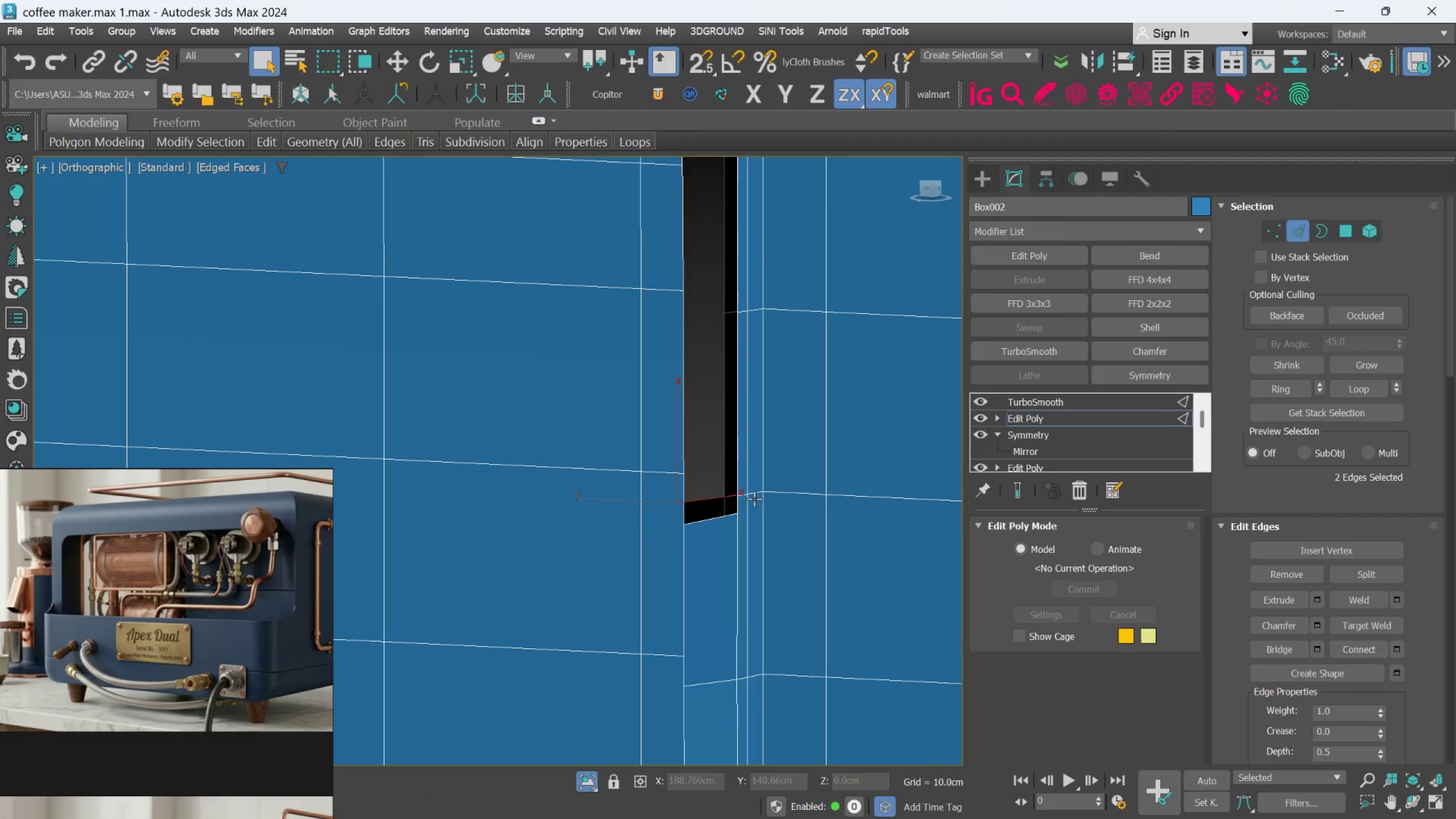 
key(Control+Z)
 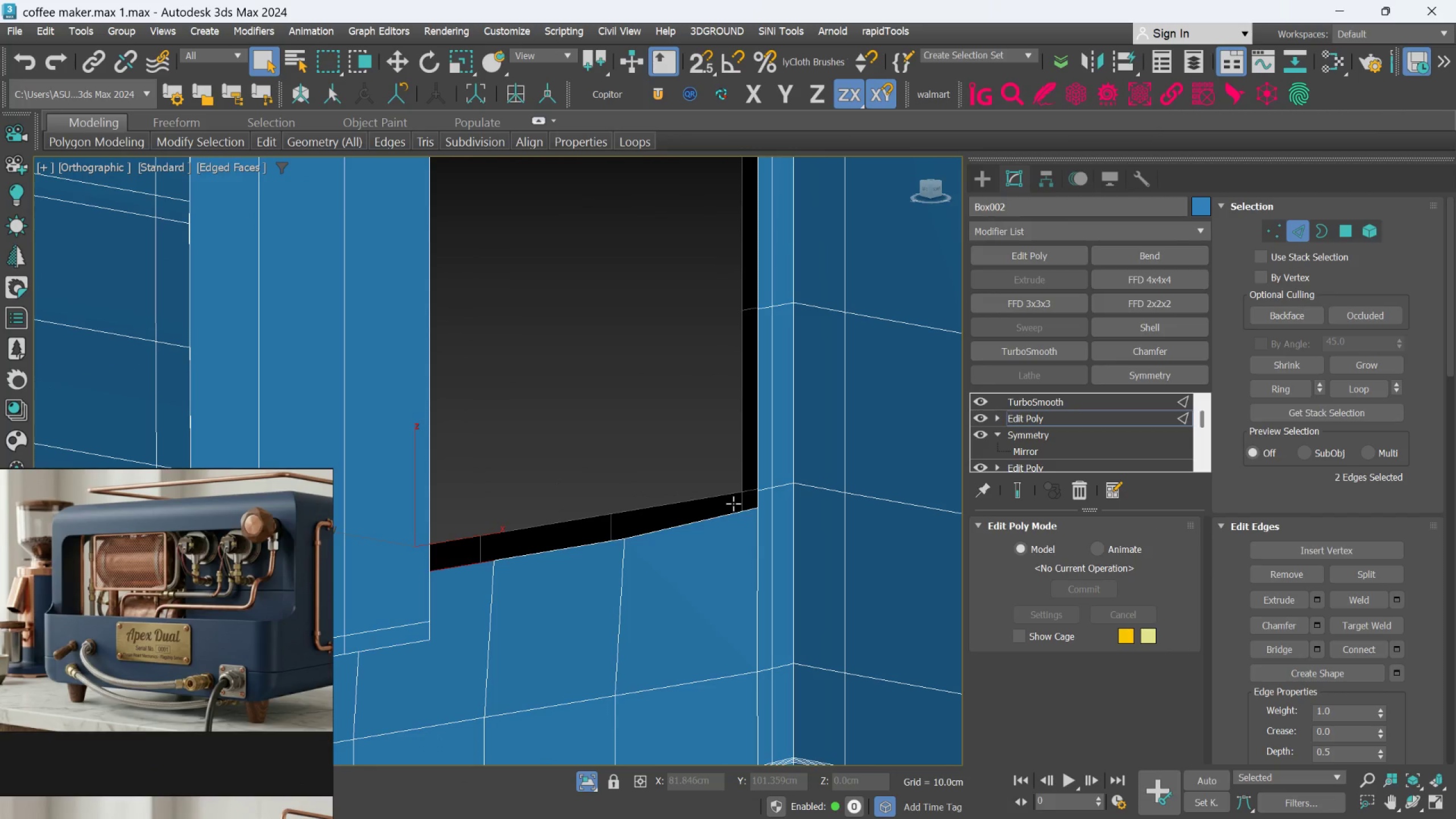 
hold_key(key=AltLeft, duration=0.81)
scroll: coordinate [730, 502], scroll_direction: down, amount: 3.0
 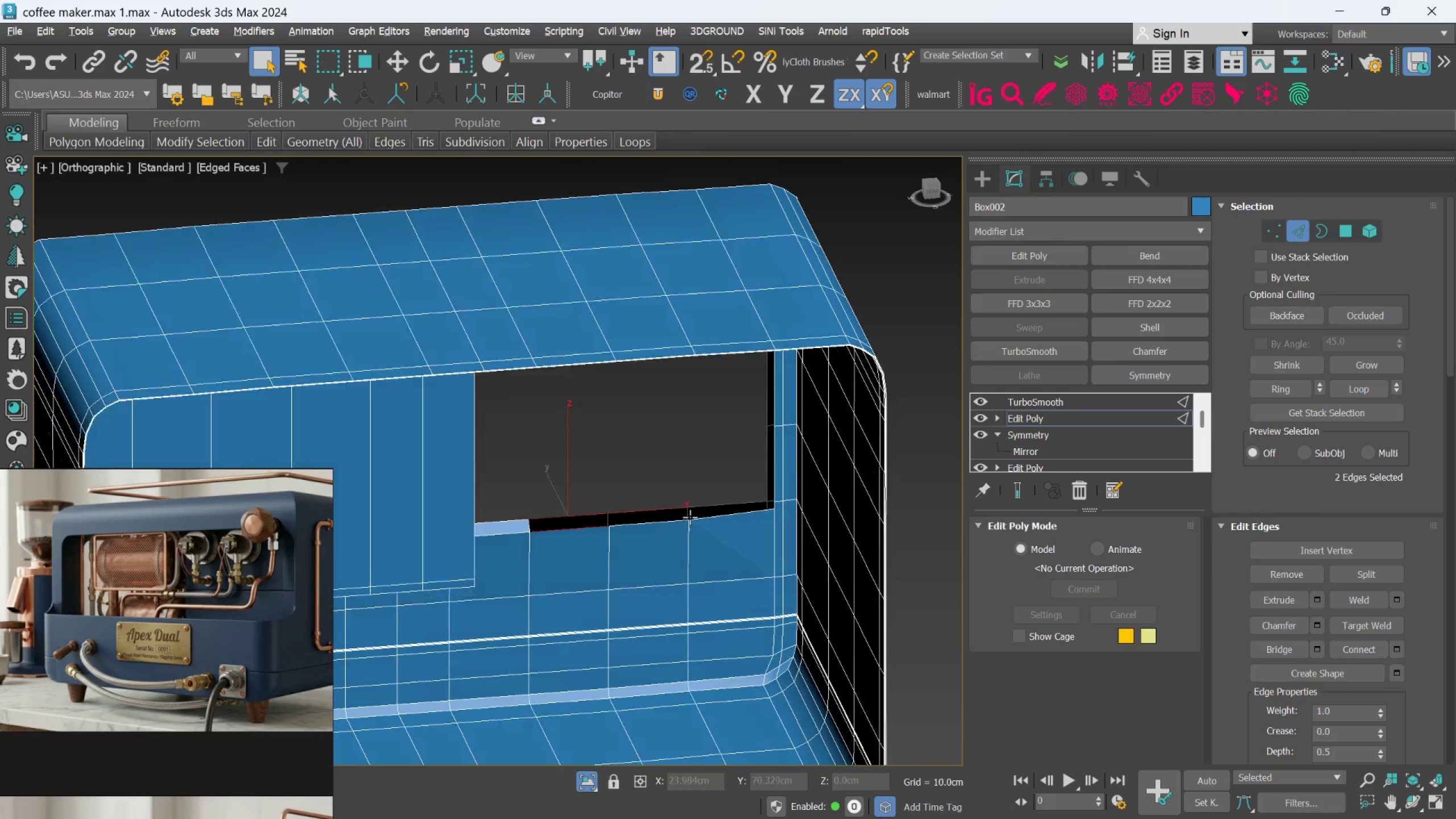 
hold_key(key=AltLeft, duration=0.52)
 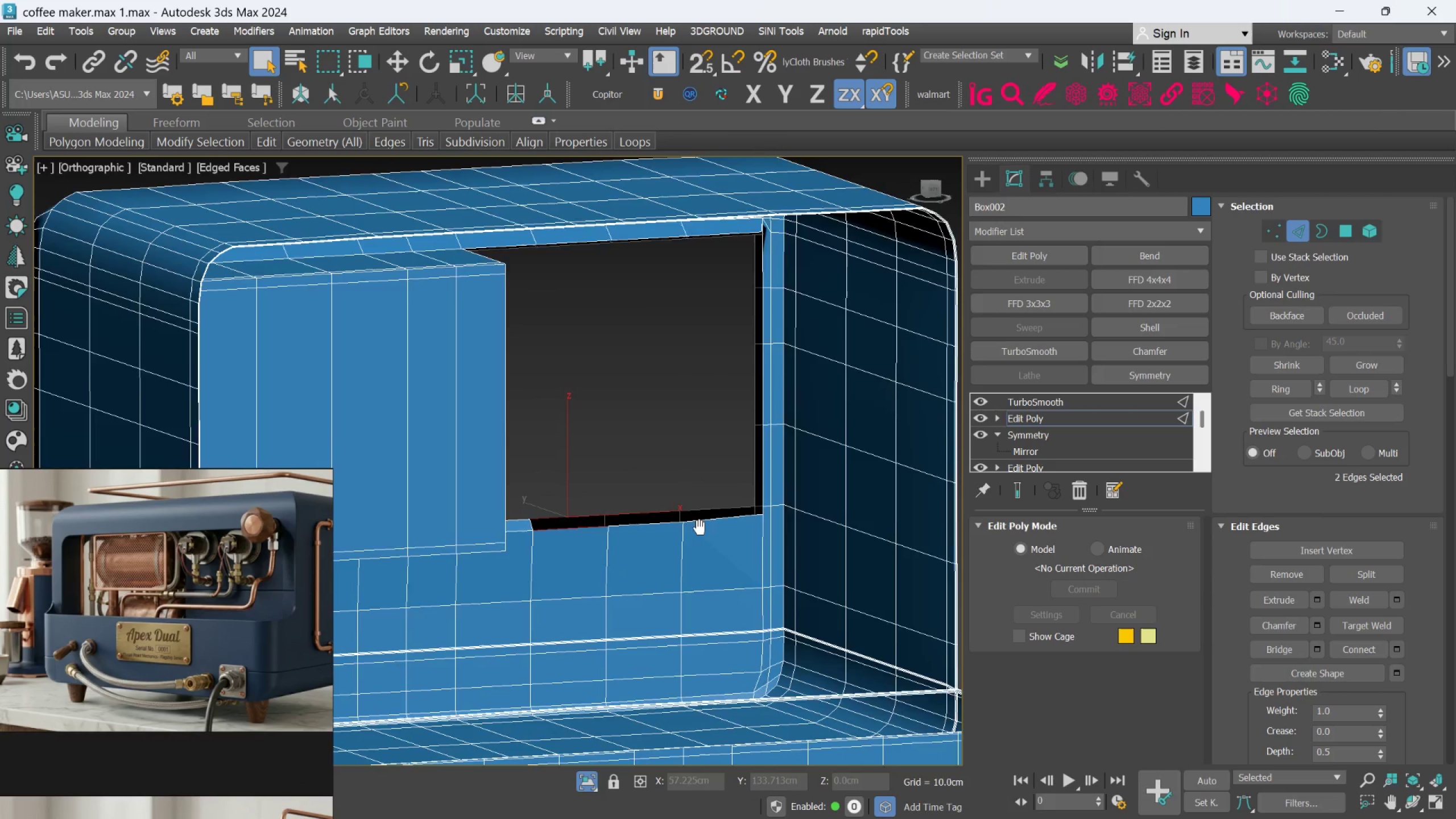 
hold_key(key=AltLeft, duration=0.42)
 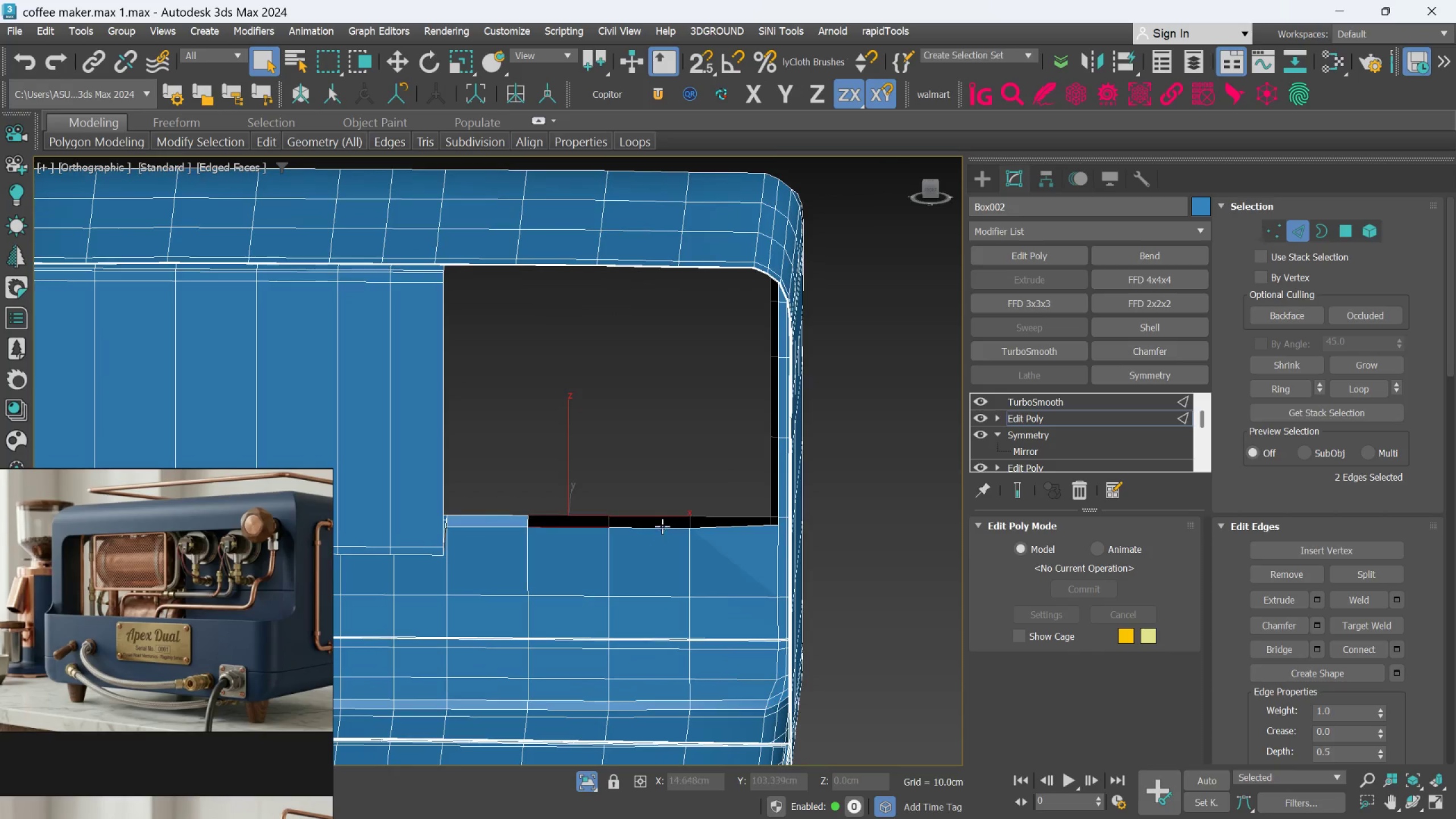 
key(Control+Z)
 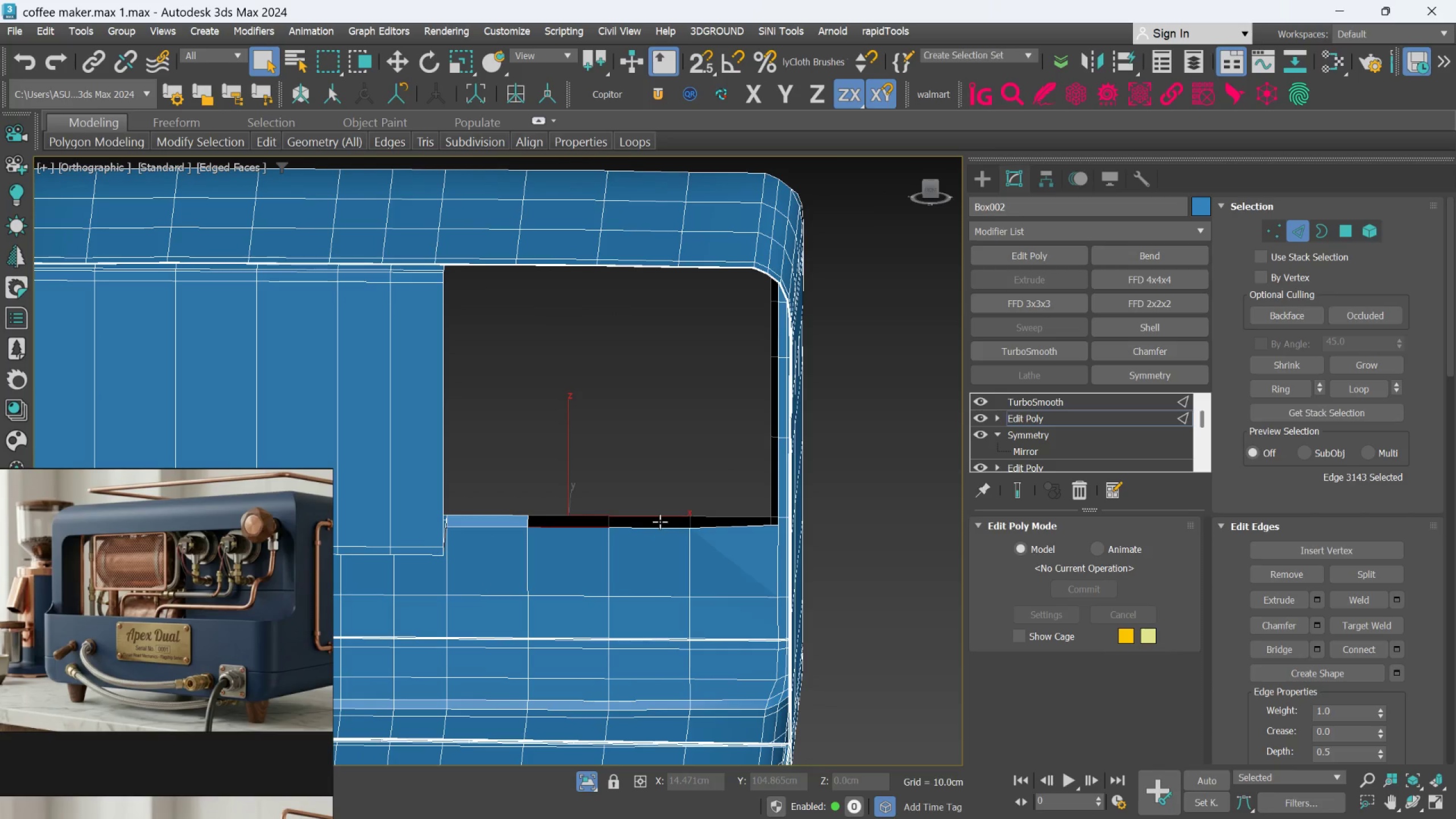 
key(Control+Z)
 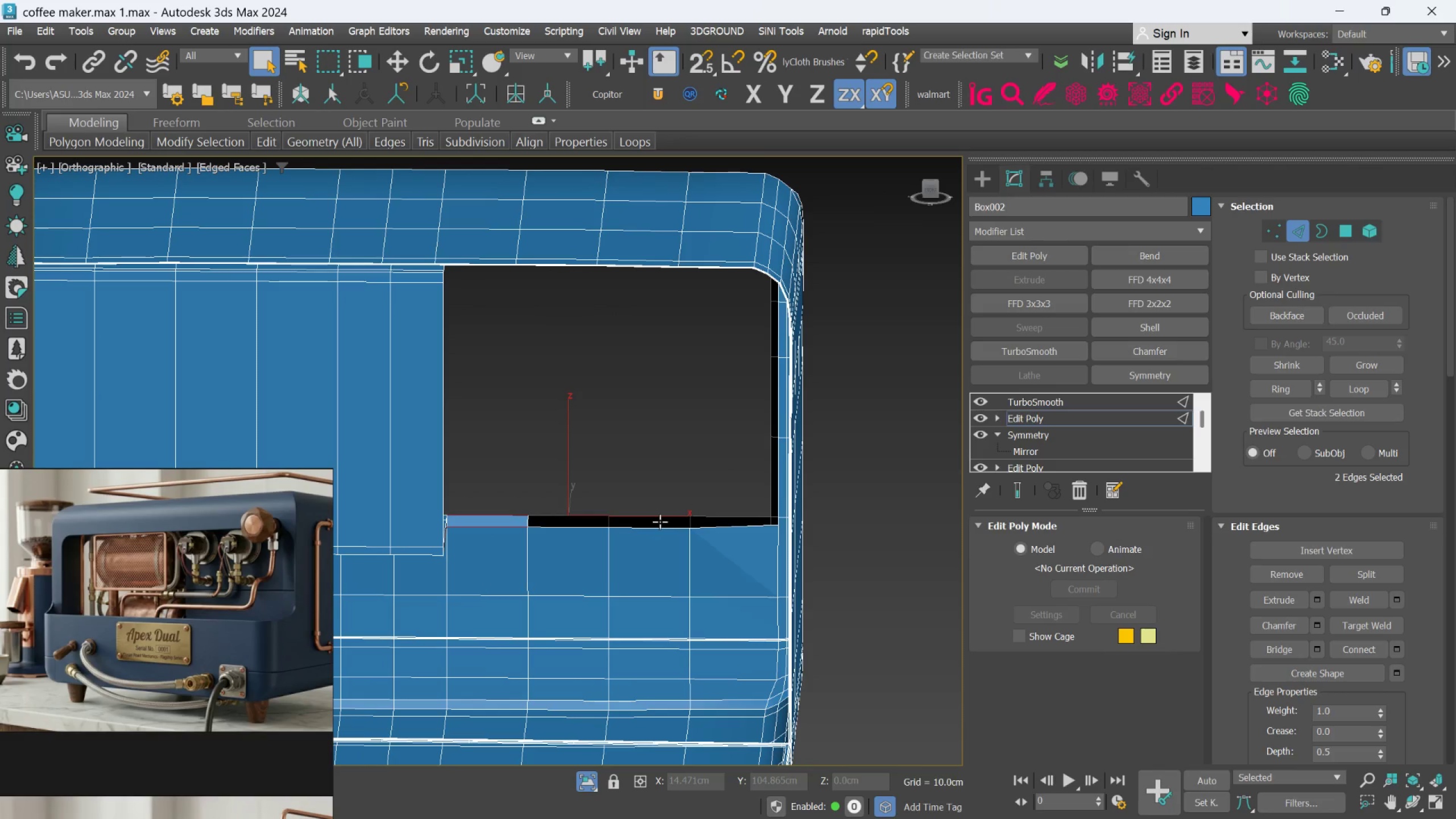 
key(Control+Z)
 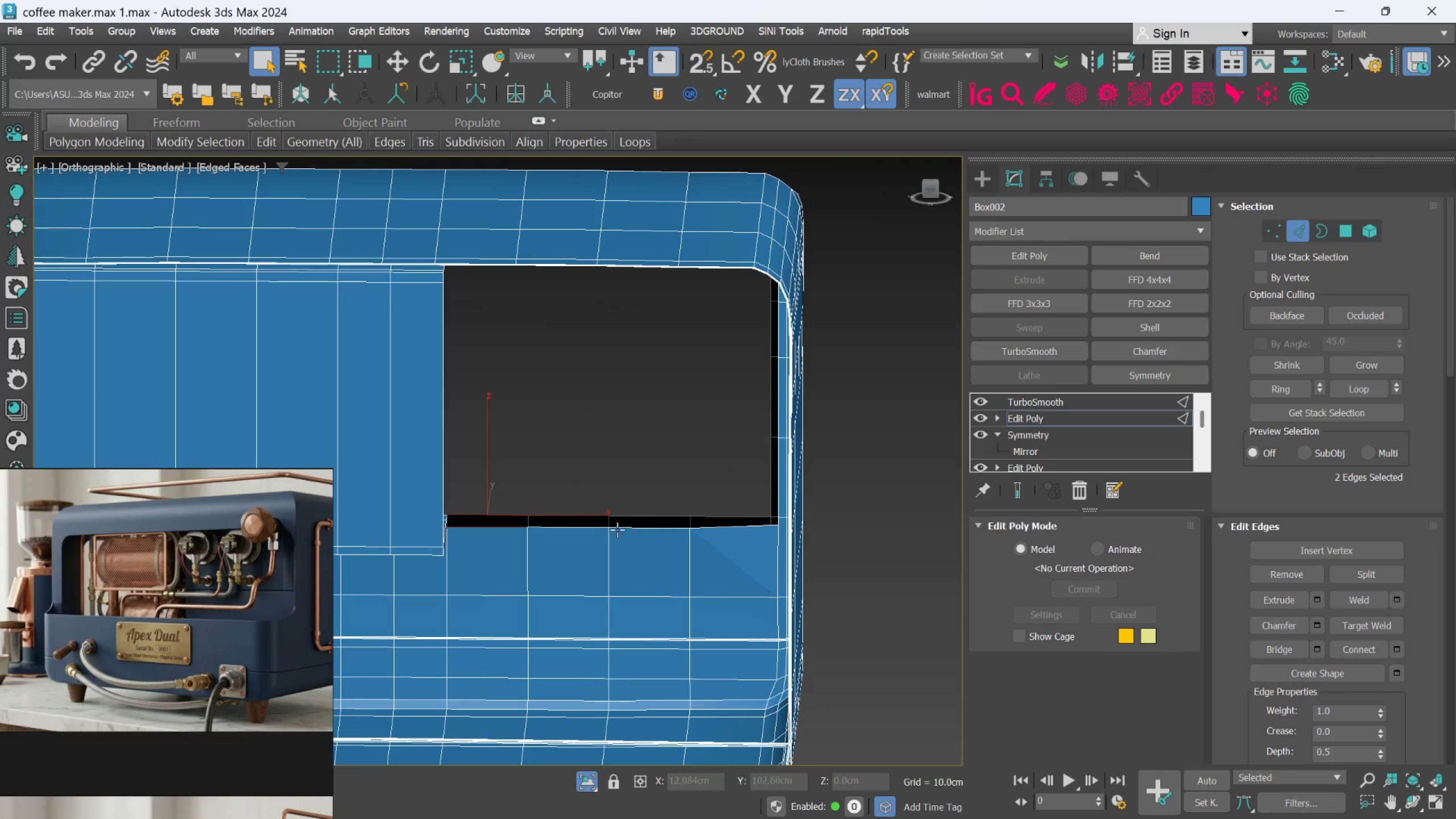 
hold_key(key=AltLeft, duration=1.41)
 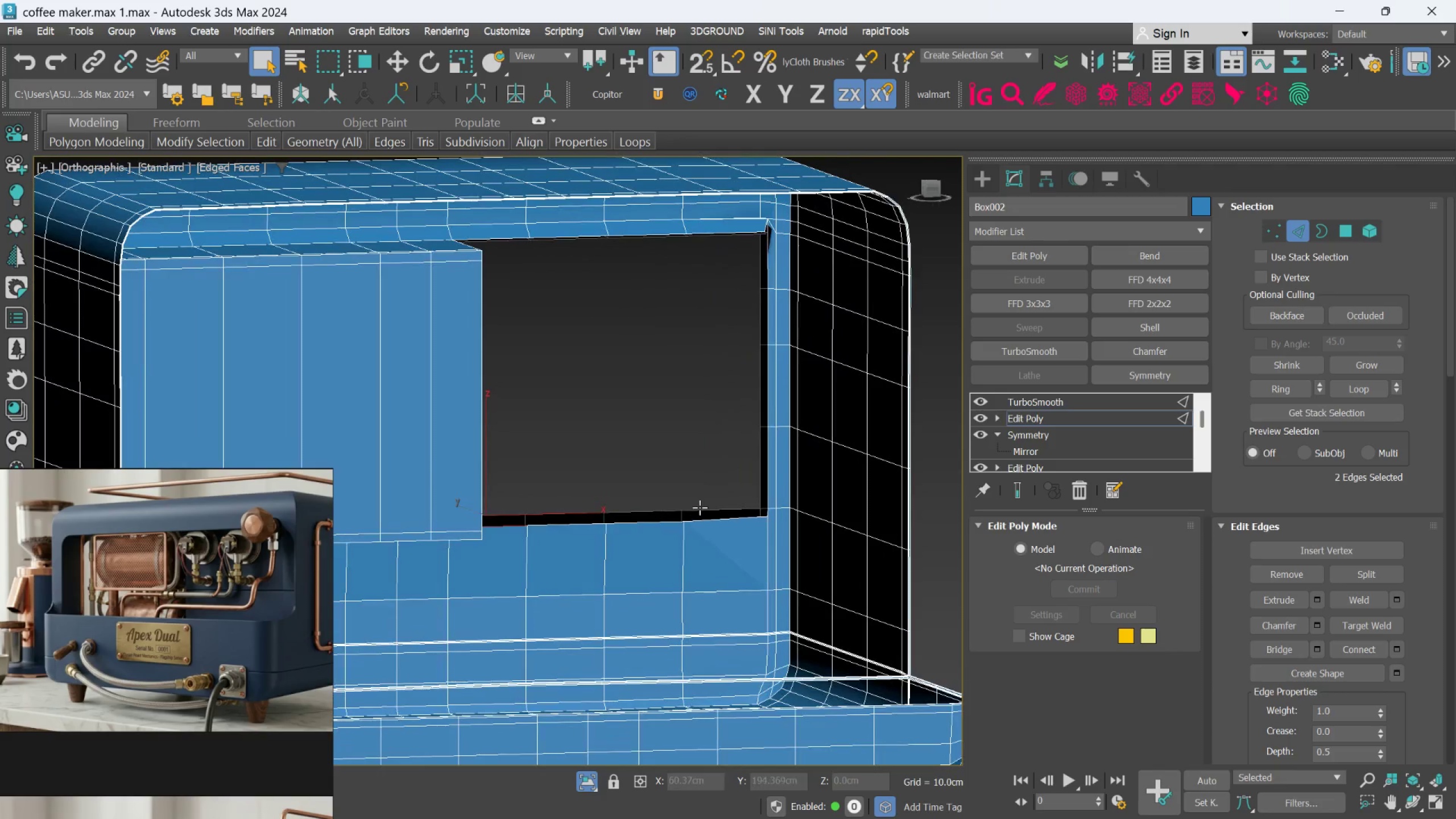 
hold_key(key=AltLeft, duration=0.45)
 